 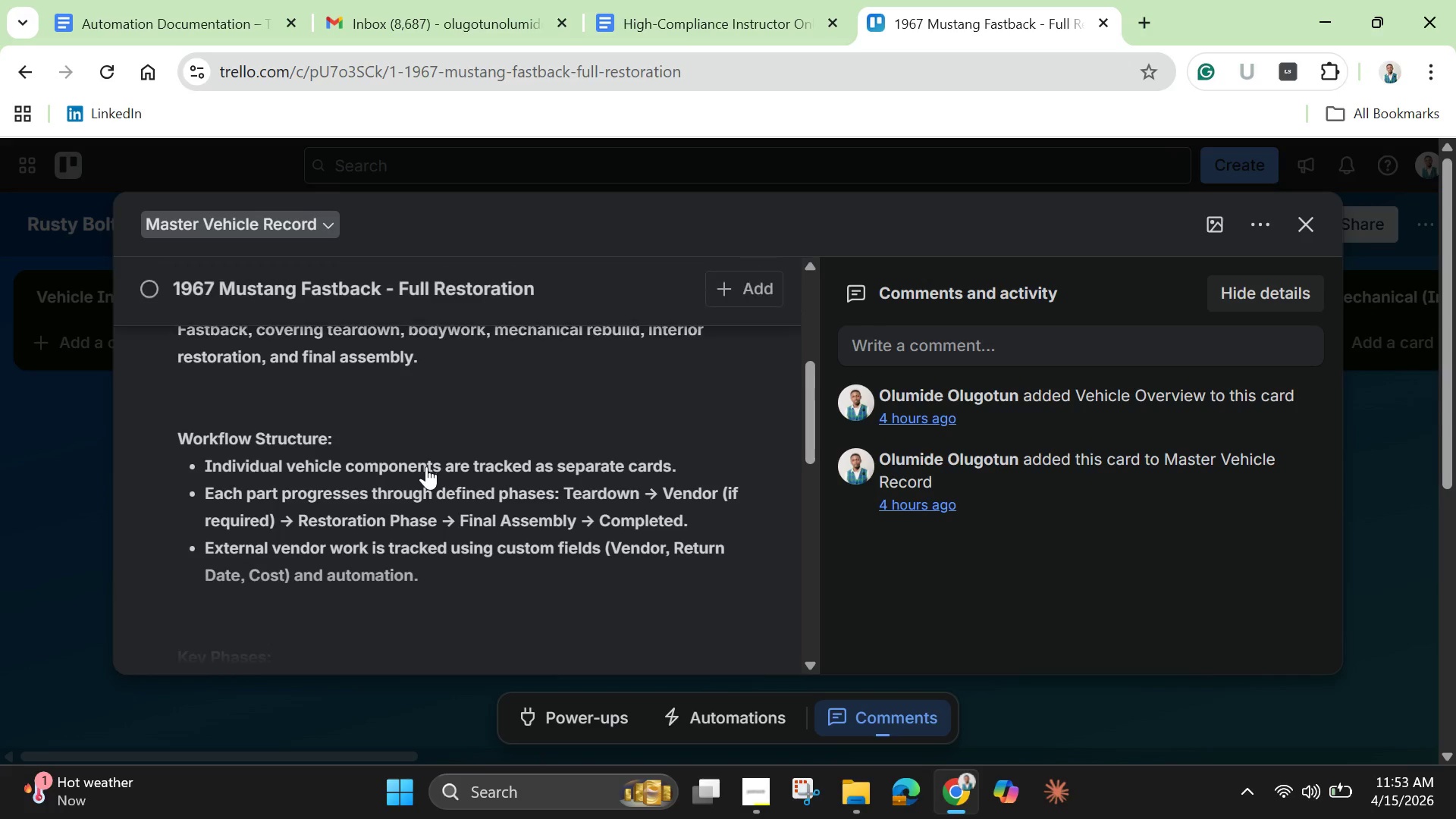 
scroll: coordinate [425, 469], scroll_direction: down, amount: 3.0
 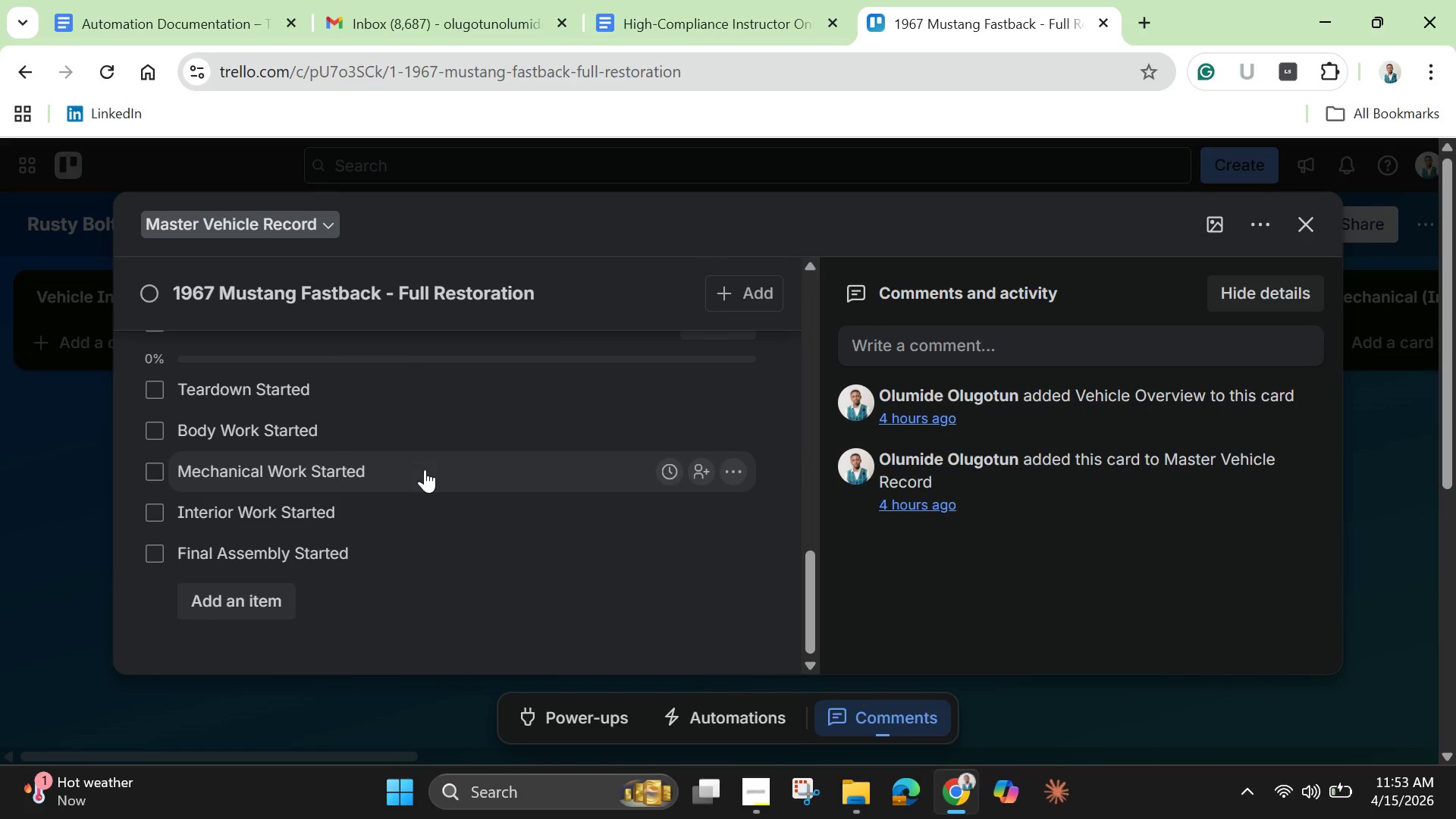 
scroll: coordinate [425, 469], scroll_direction: up, amount: 1.0
 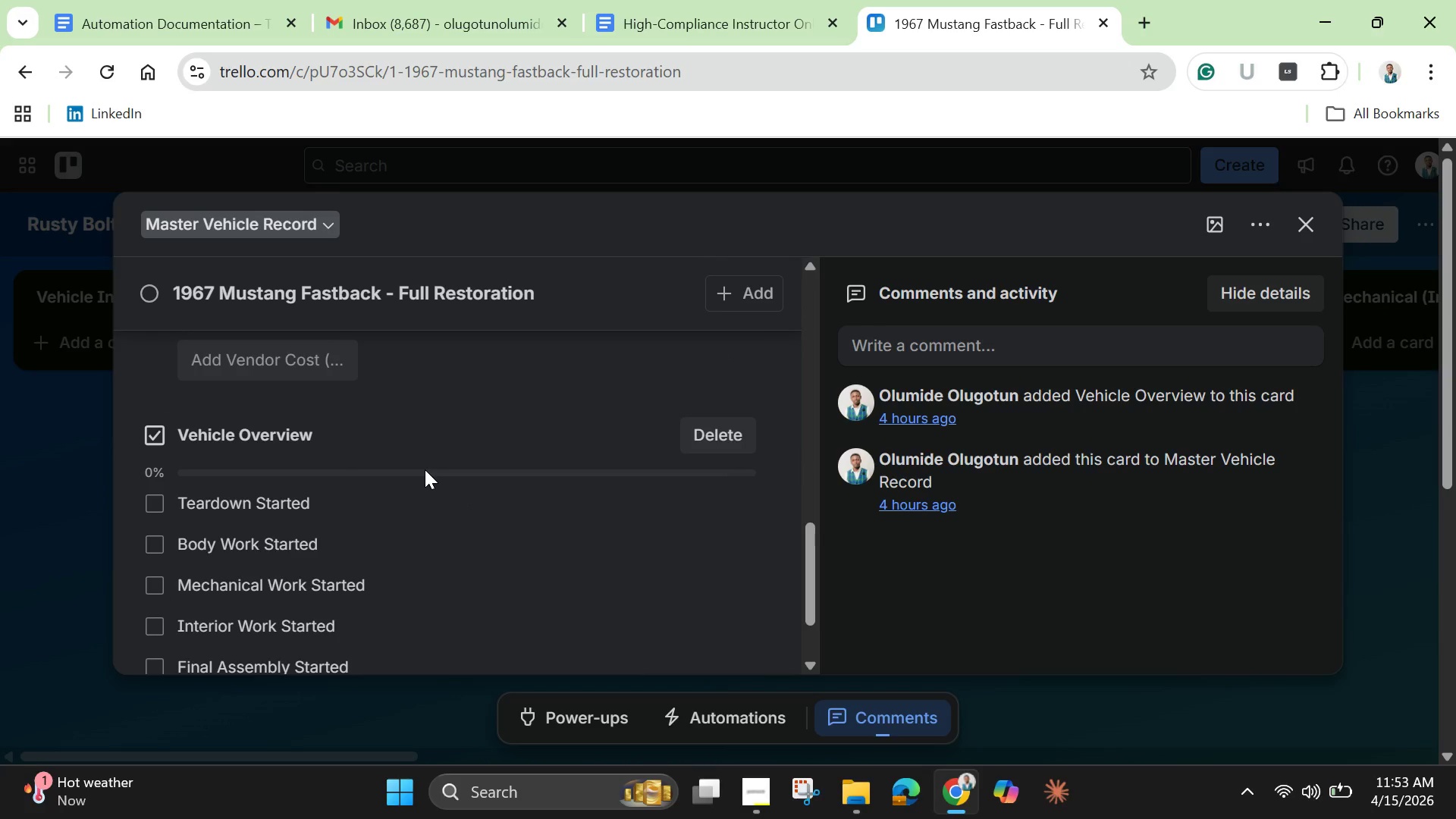 
wait(14.21)
 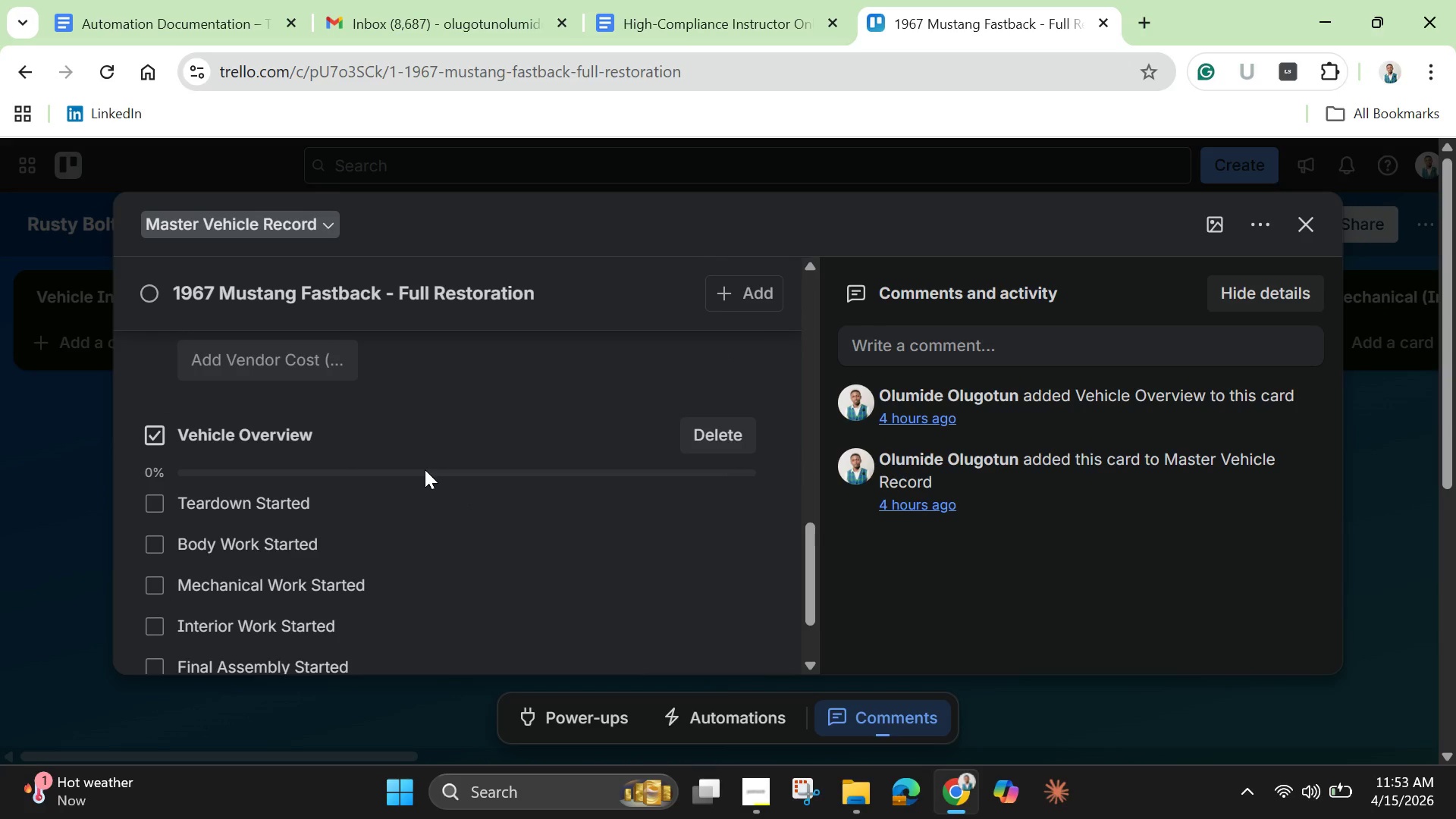 
scroll: coordinate [425, 469], scroll_direction: down, amount: 2.0
 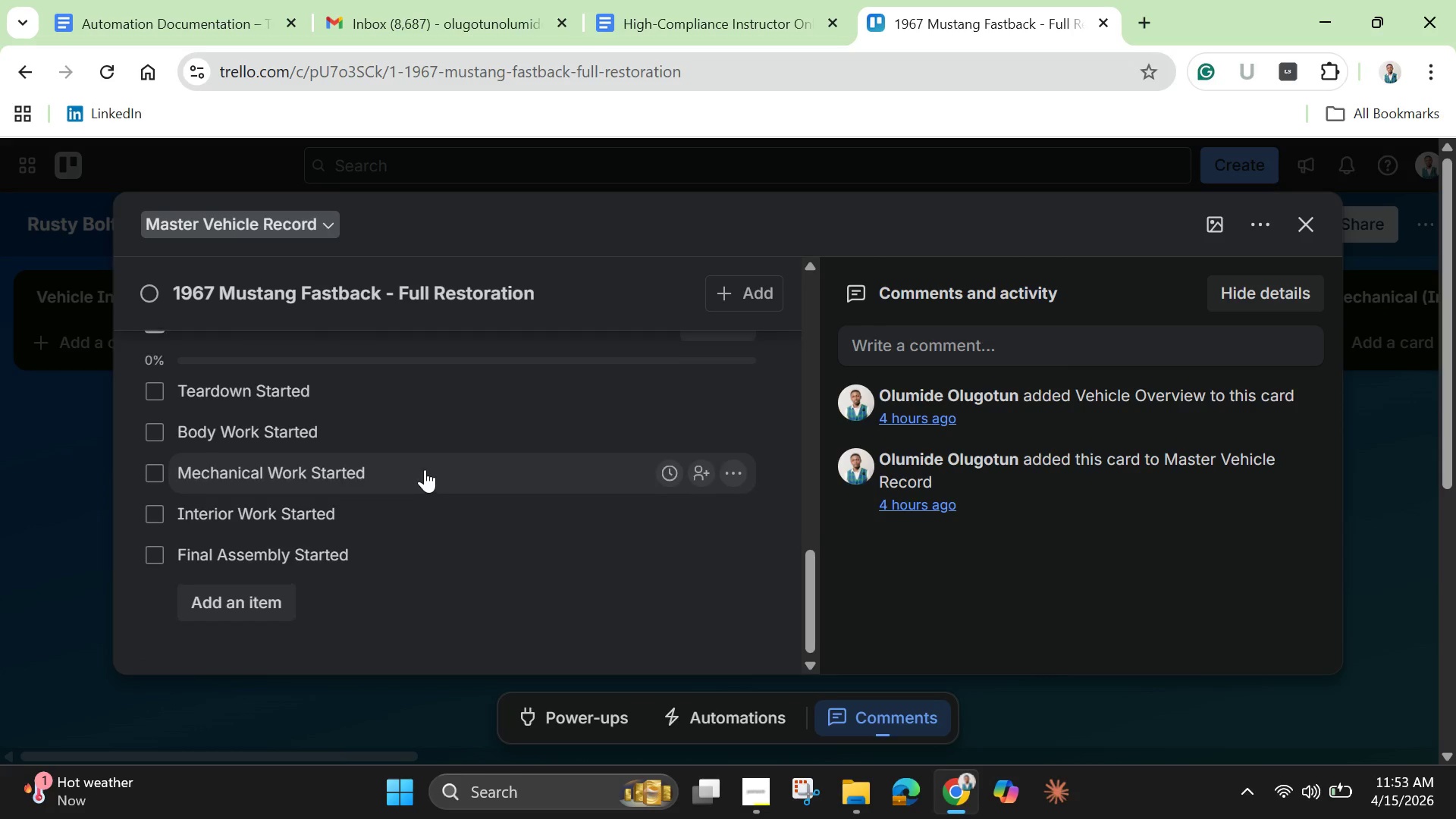 
scroll: coordinate [425, 469], scroll_direction: up, amount: 2.0
 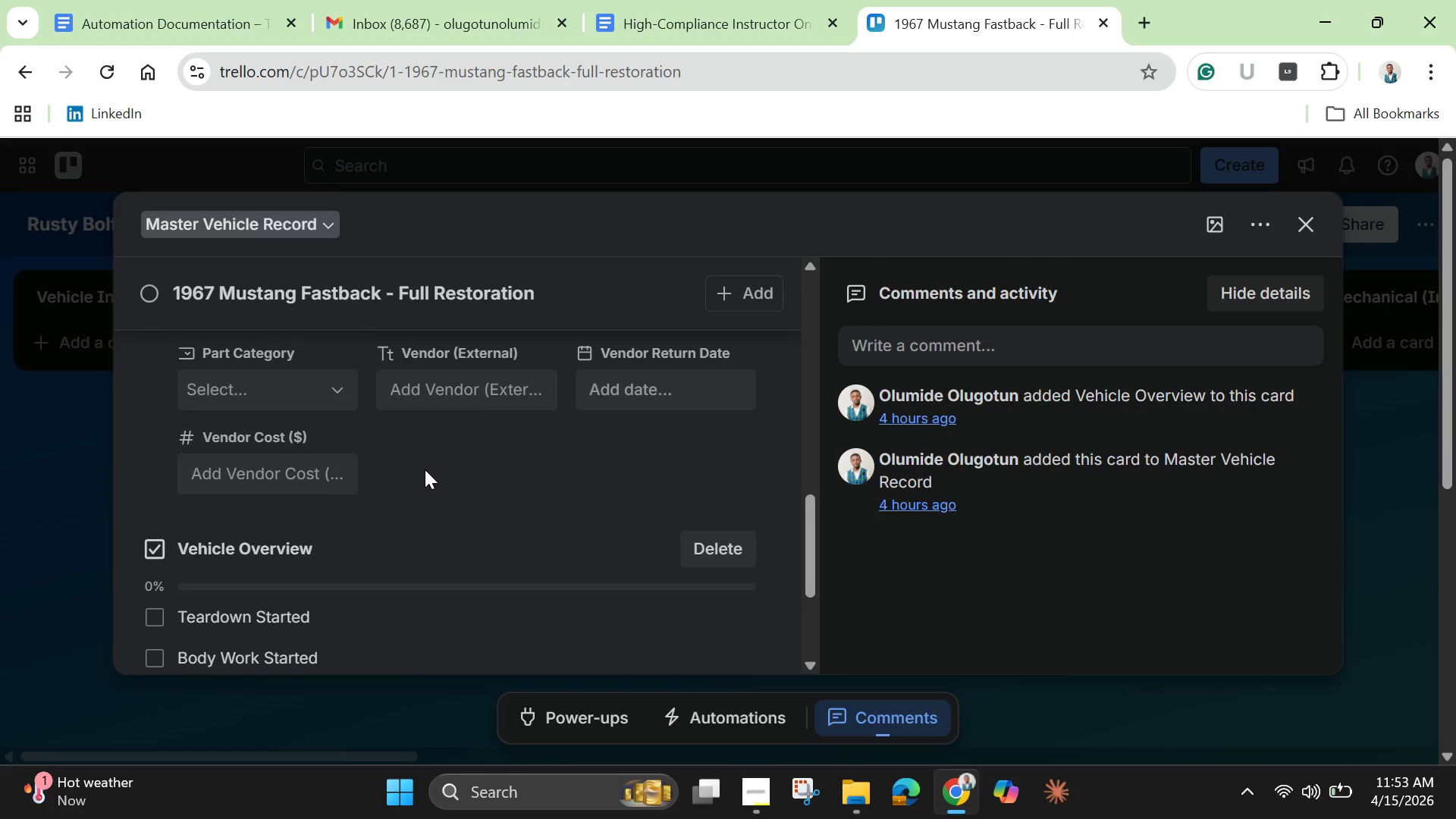 
scroll: coordinate [425, 469], scroll_direction: down, amount: 1.0
 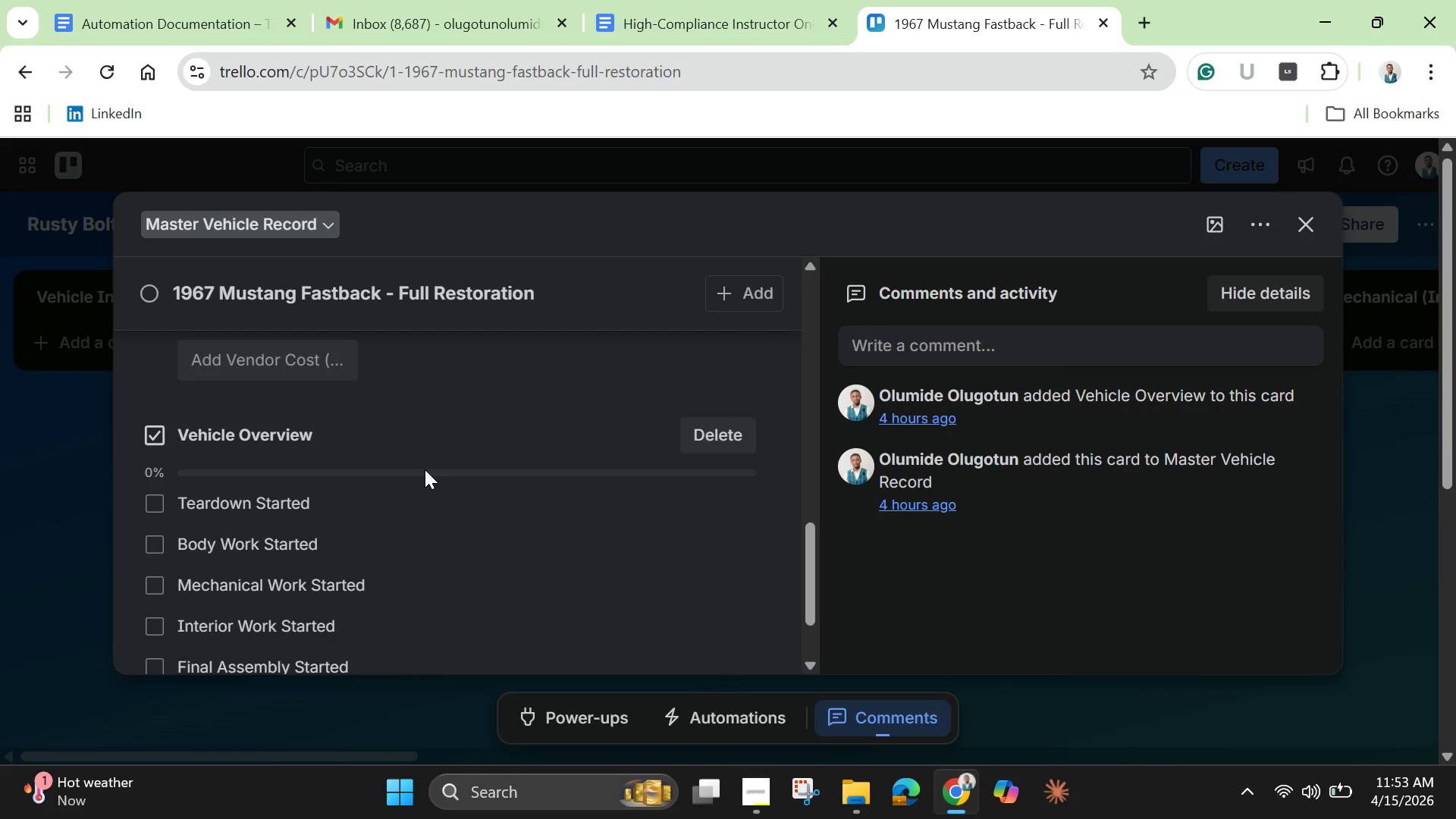 
wait(13.91)
 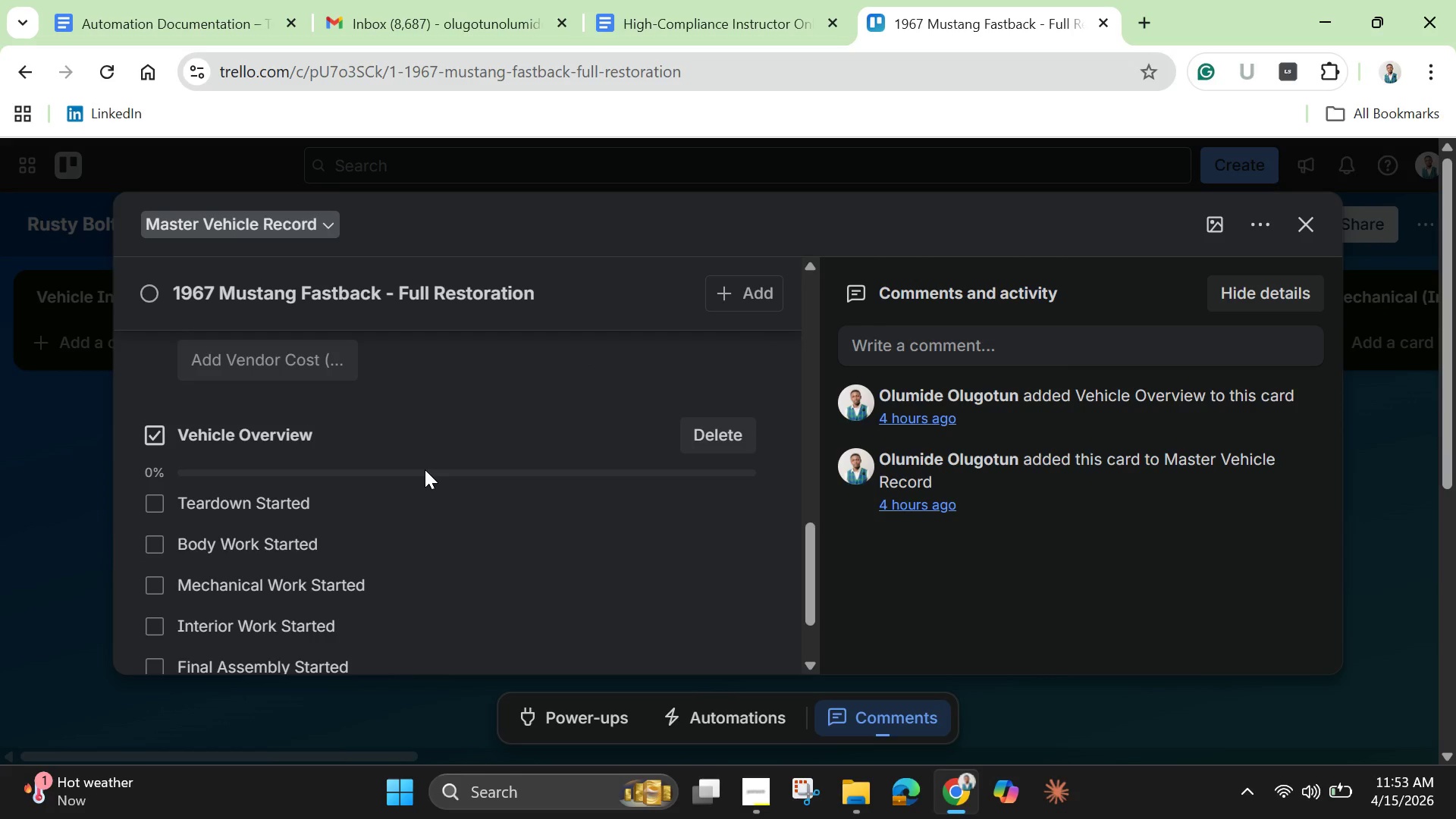 
scroll: coordinate [425, 469], scroll_direction: down, amount: 3.0
 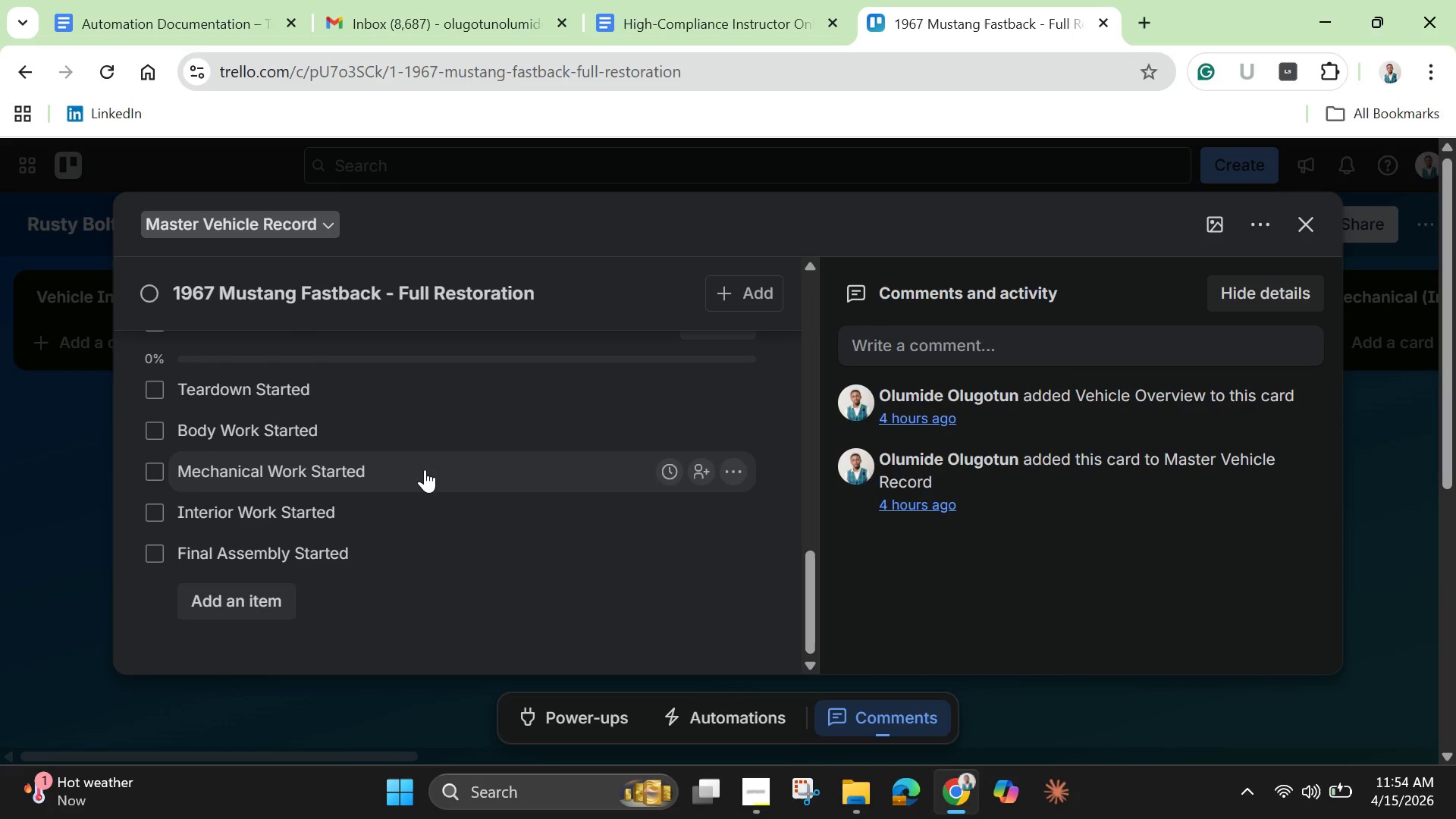 
wait(17.15)
 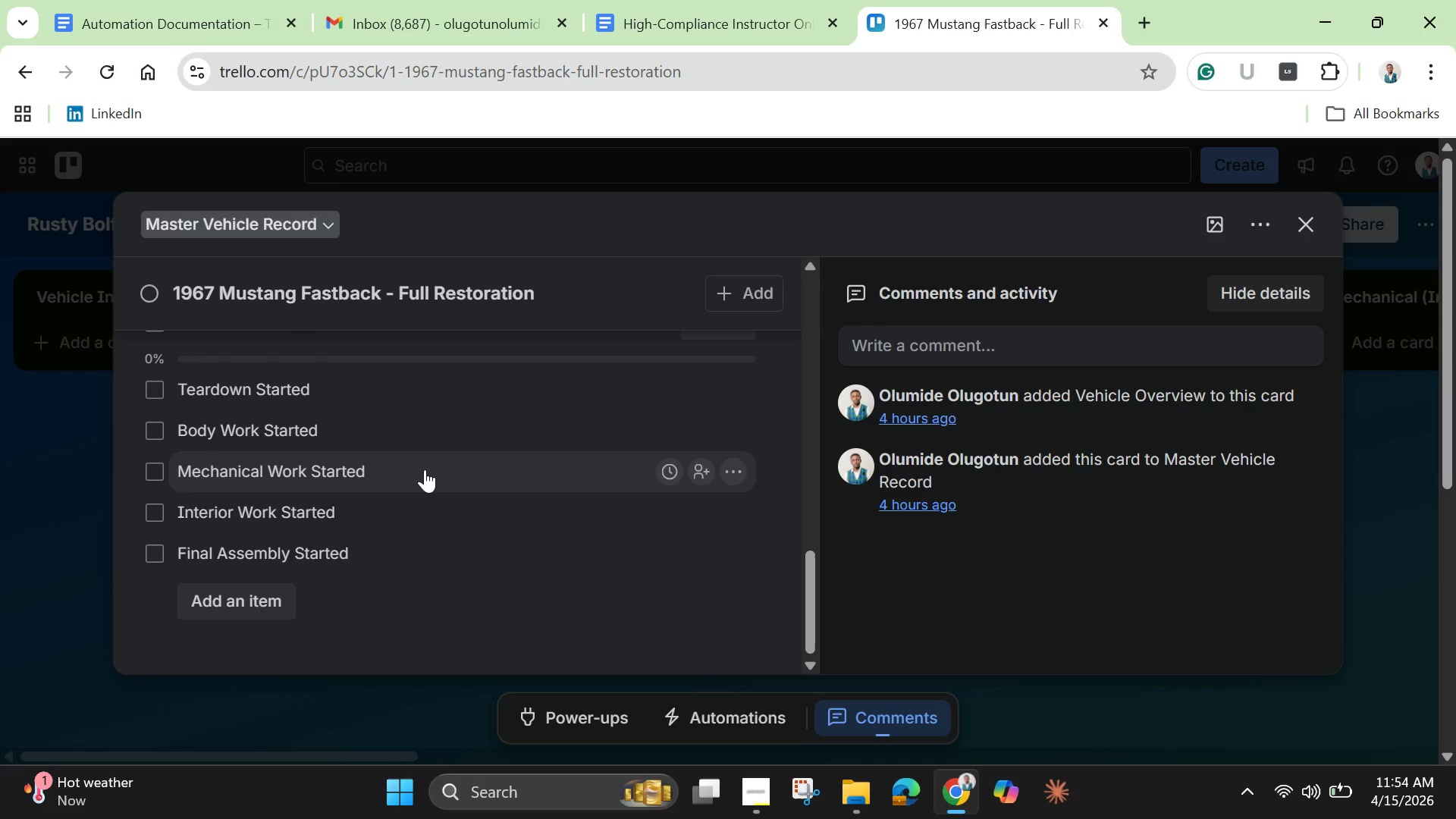 
scroll: coordinate [579, 469], scroll_direction: up, amount: 10.0
 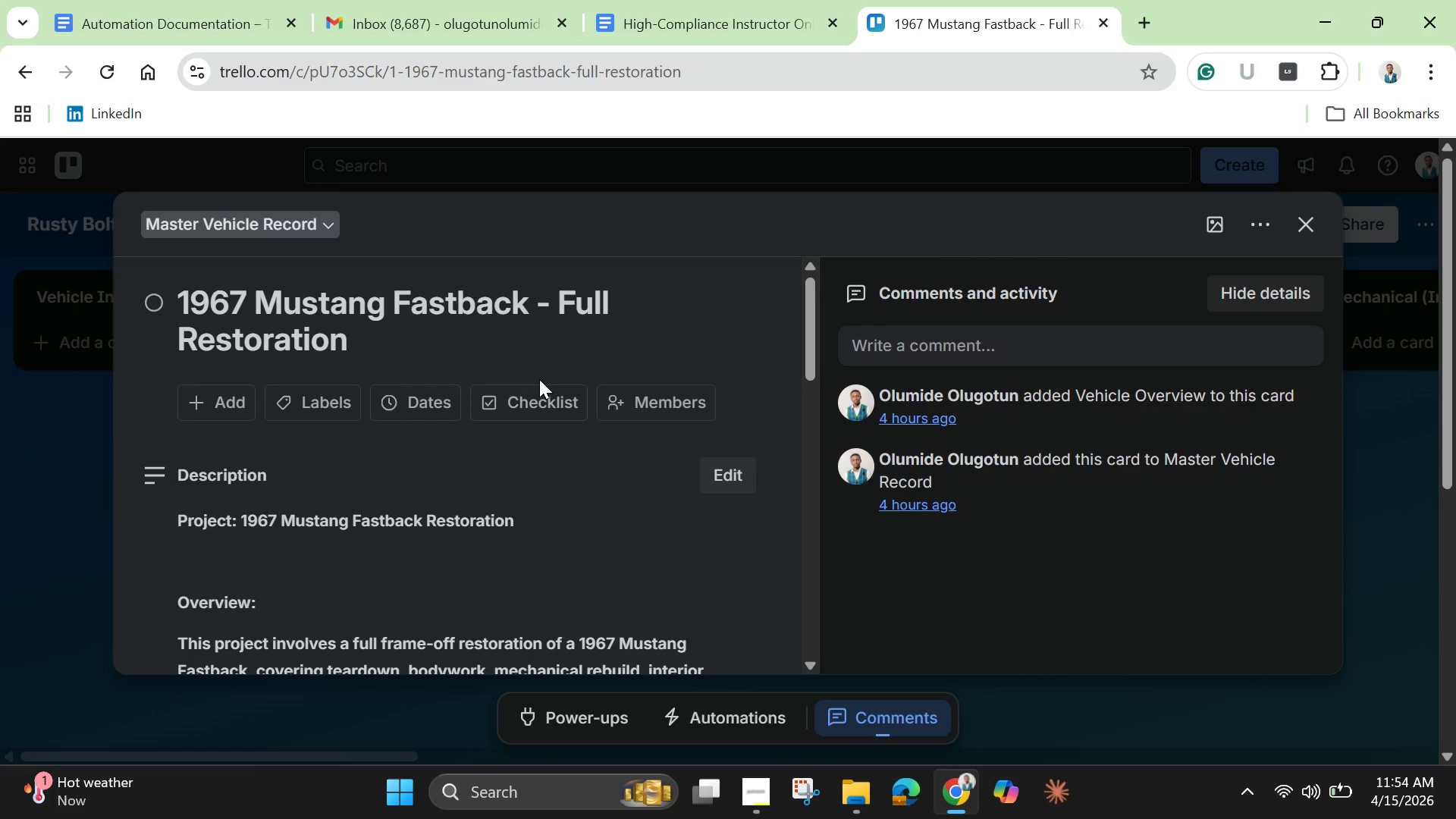 
left_click([541, 419])
 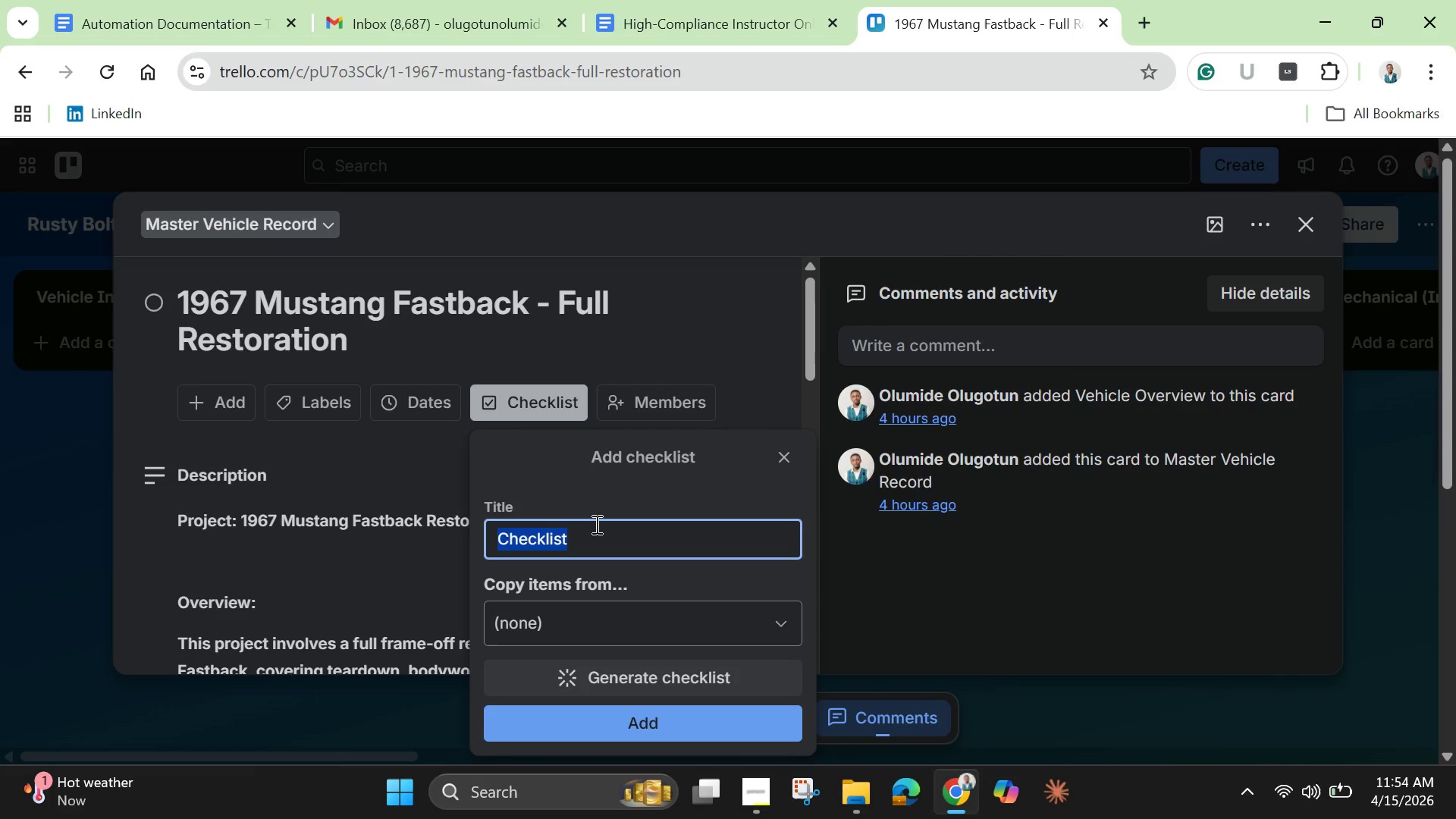 
key(Backspace)
 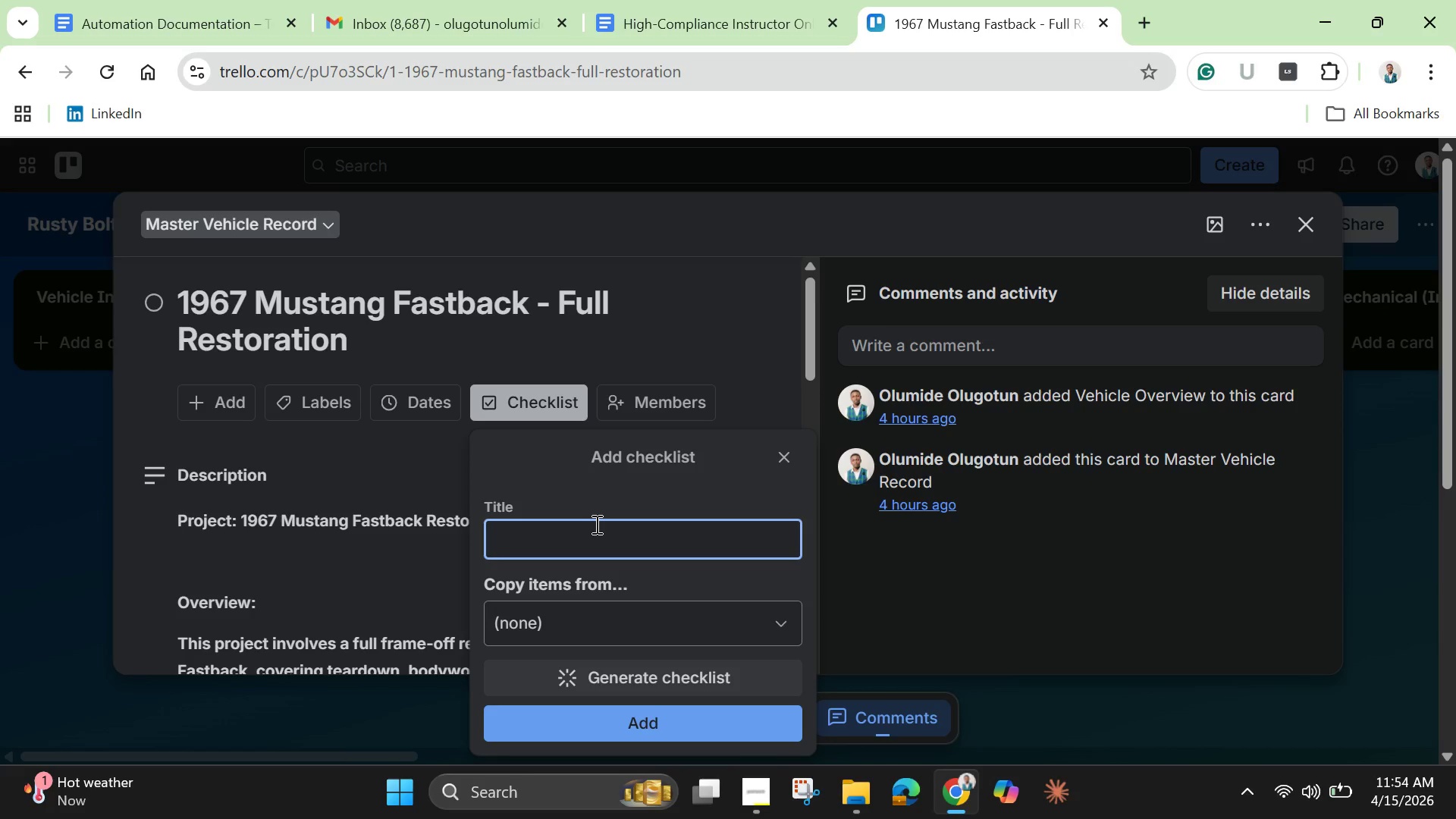 
wait(8.33)
 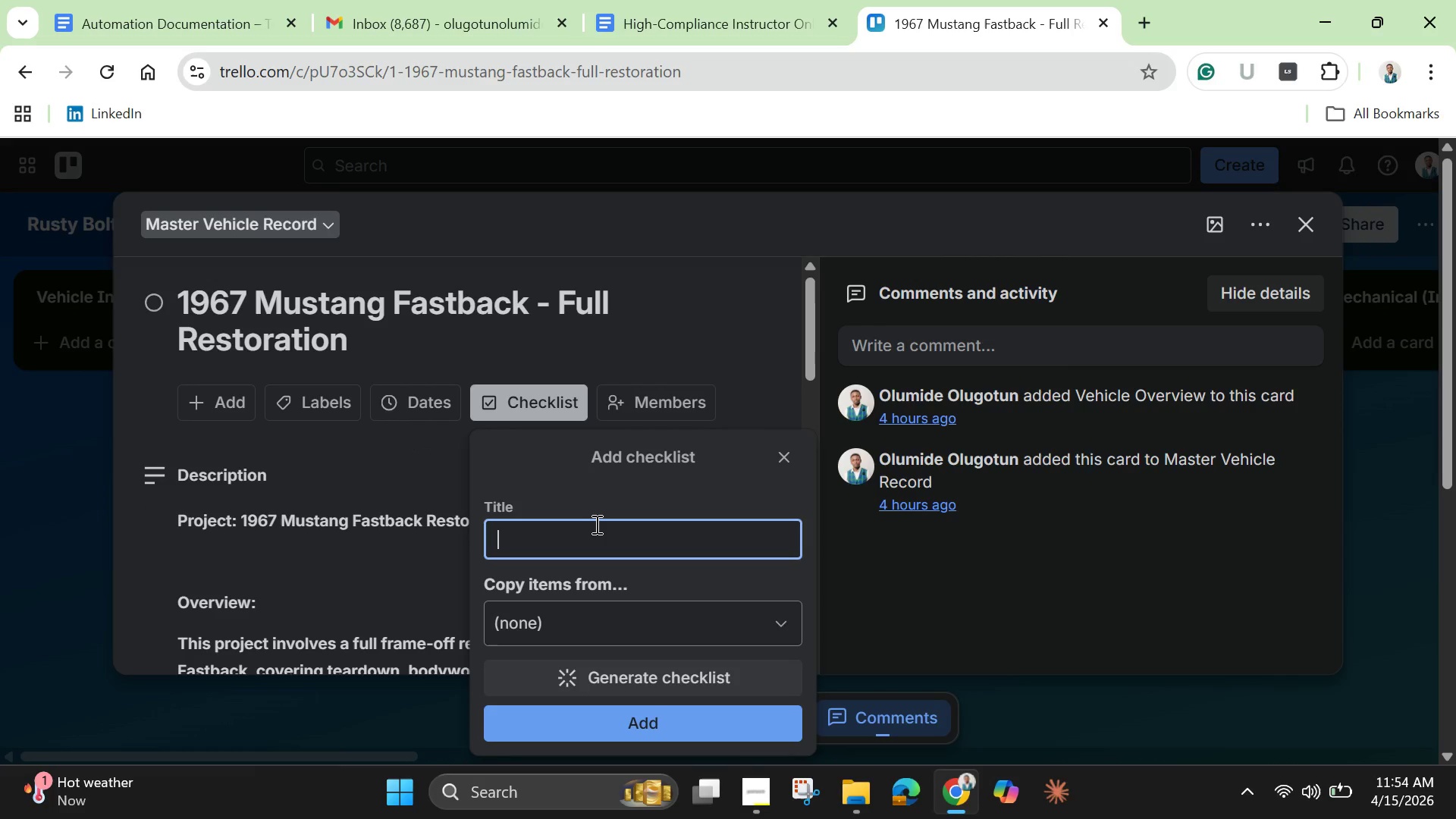 
type(Teardown Phase)
 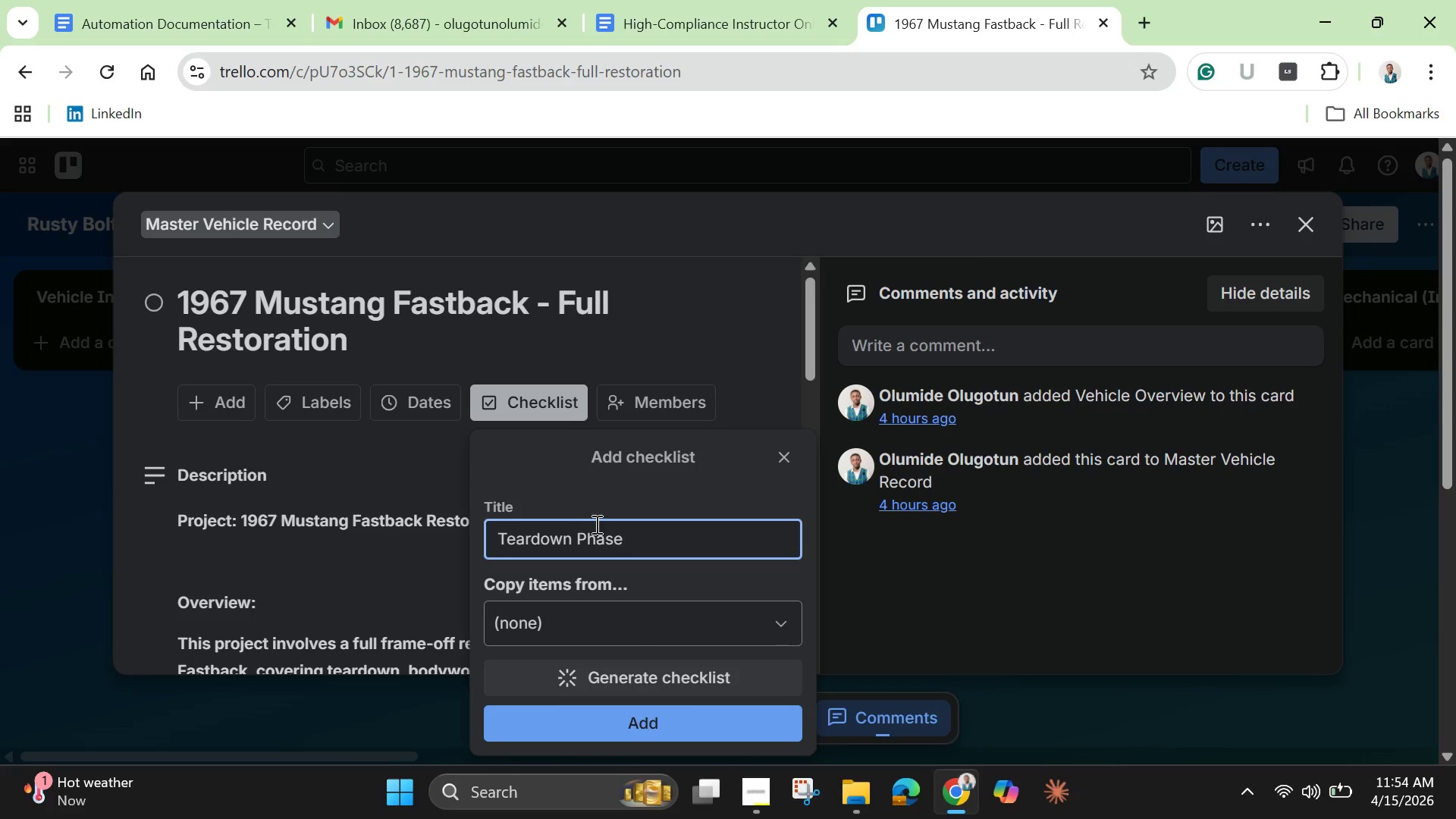 
key(Enter)
 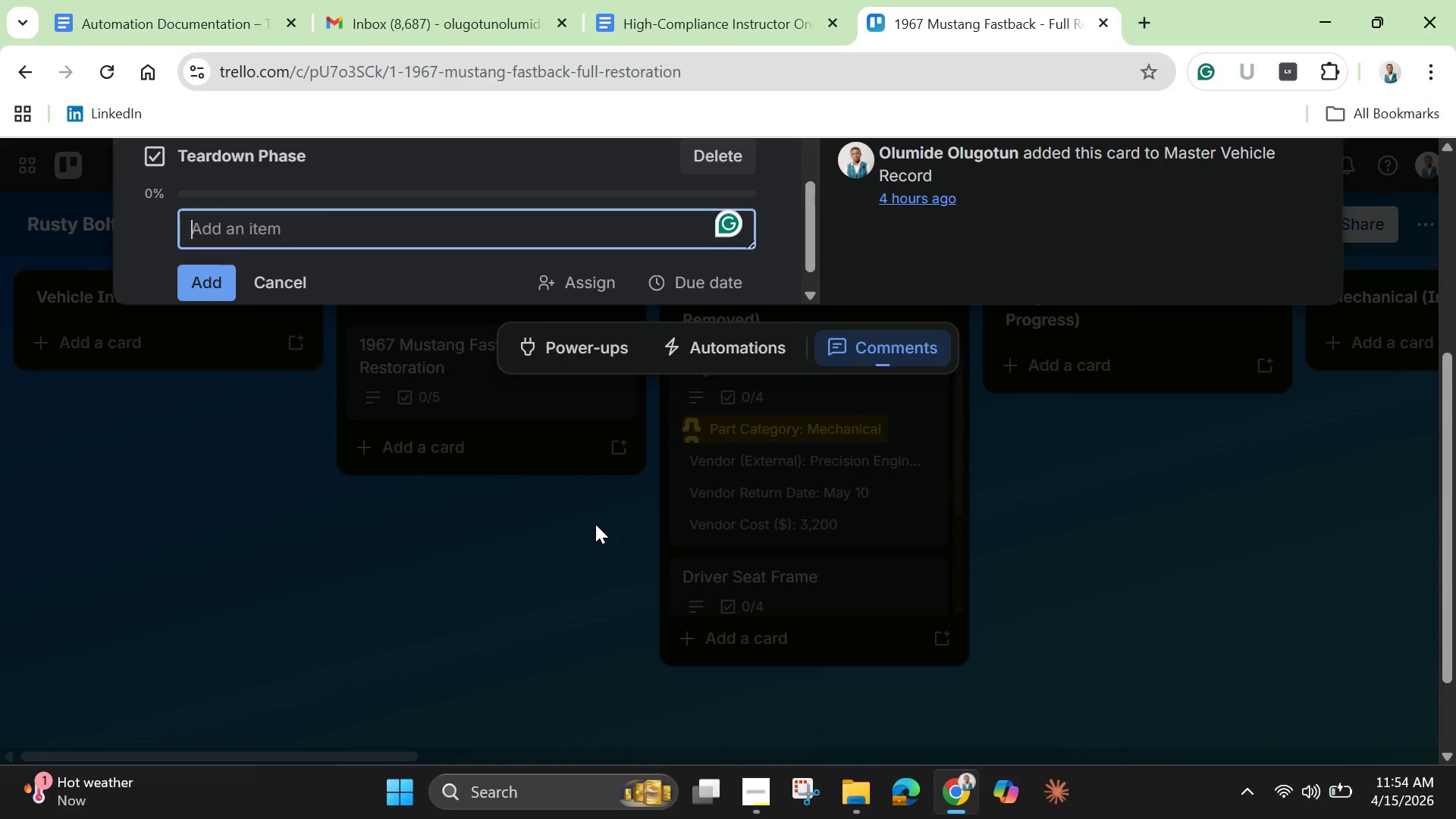 
scroll: coordinate [580, 497], scroll_direction: up, amount: 2.0
 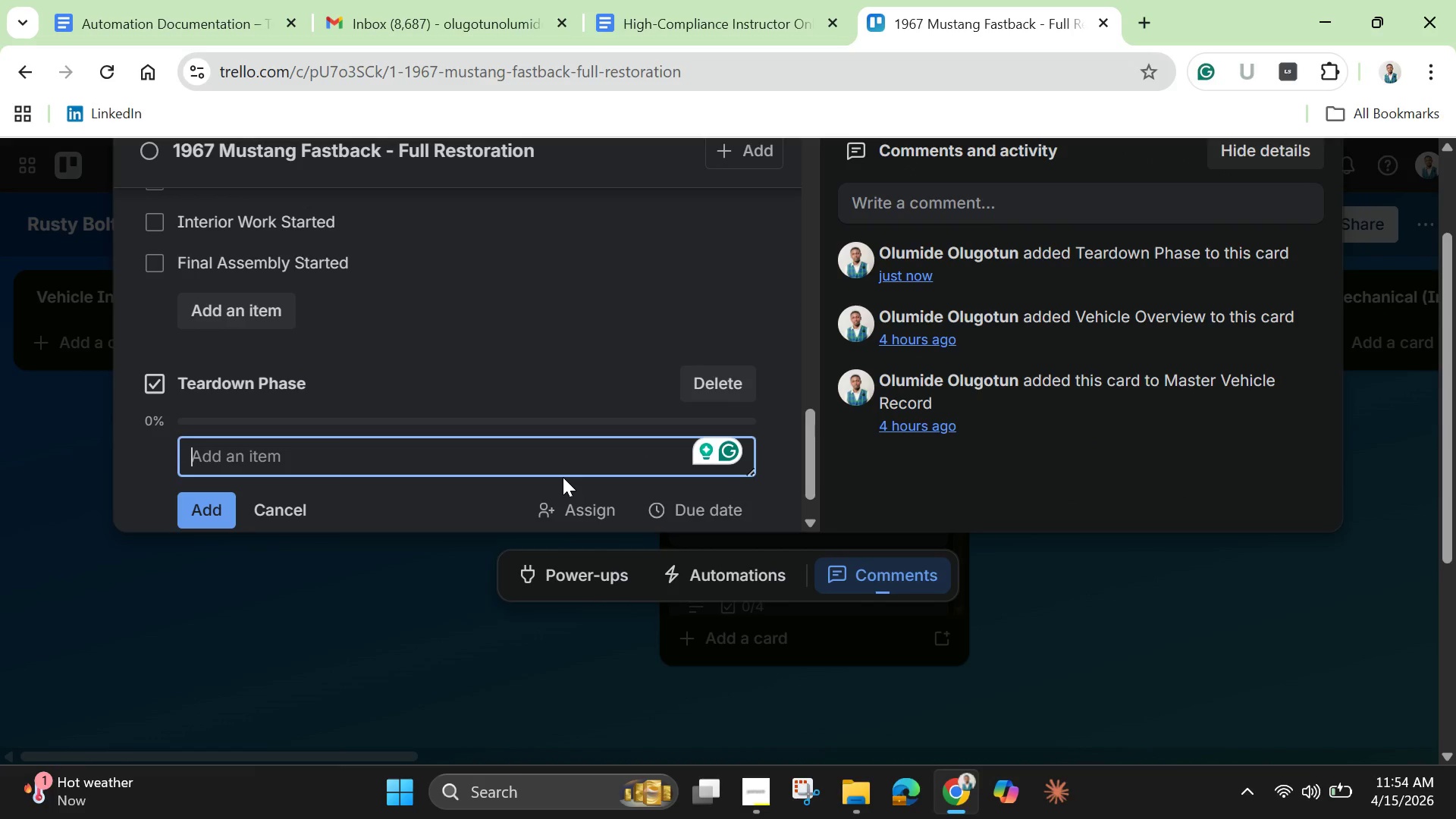 
type(All ,ah)
key(Backspace)
type(jor )
key(Backspace)
key(Backspace)
key(Backspace)
key(Backspace)
key(Backspace)
key(Backspace)
type(major componen)
 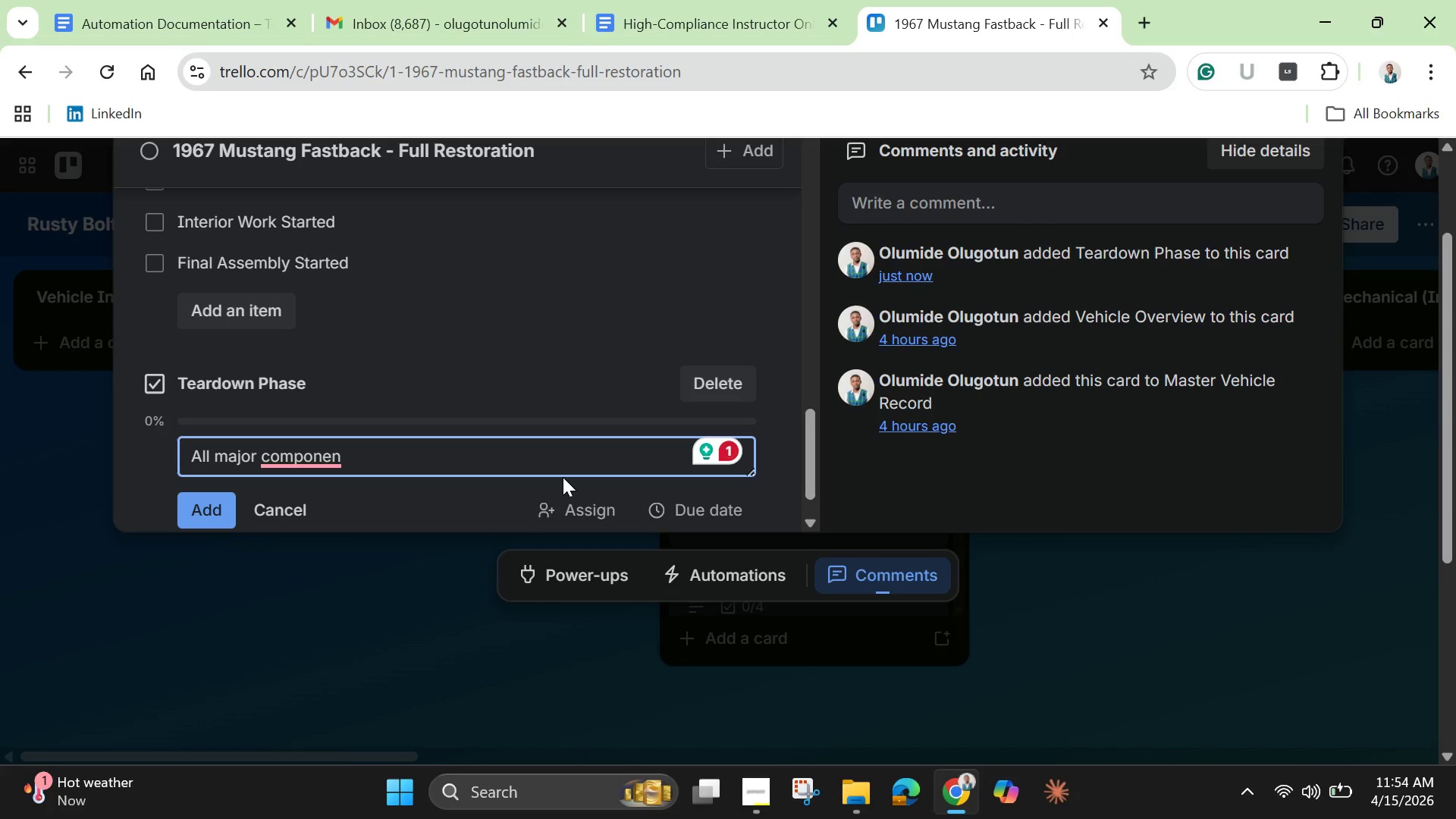 
wait(6.64)
 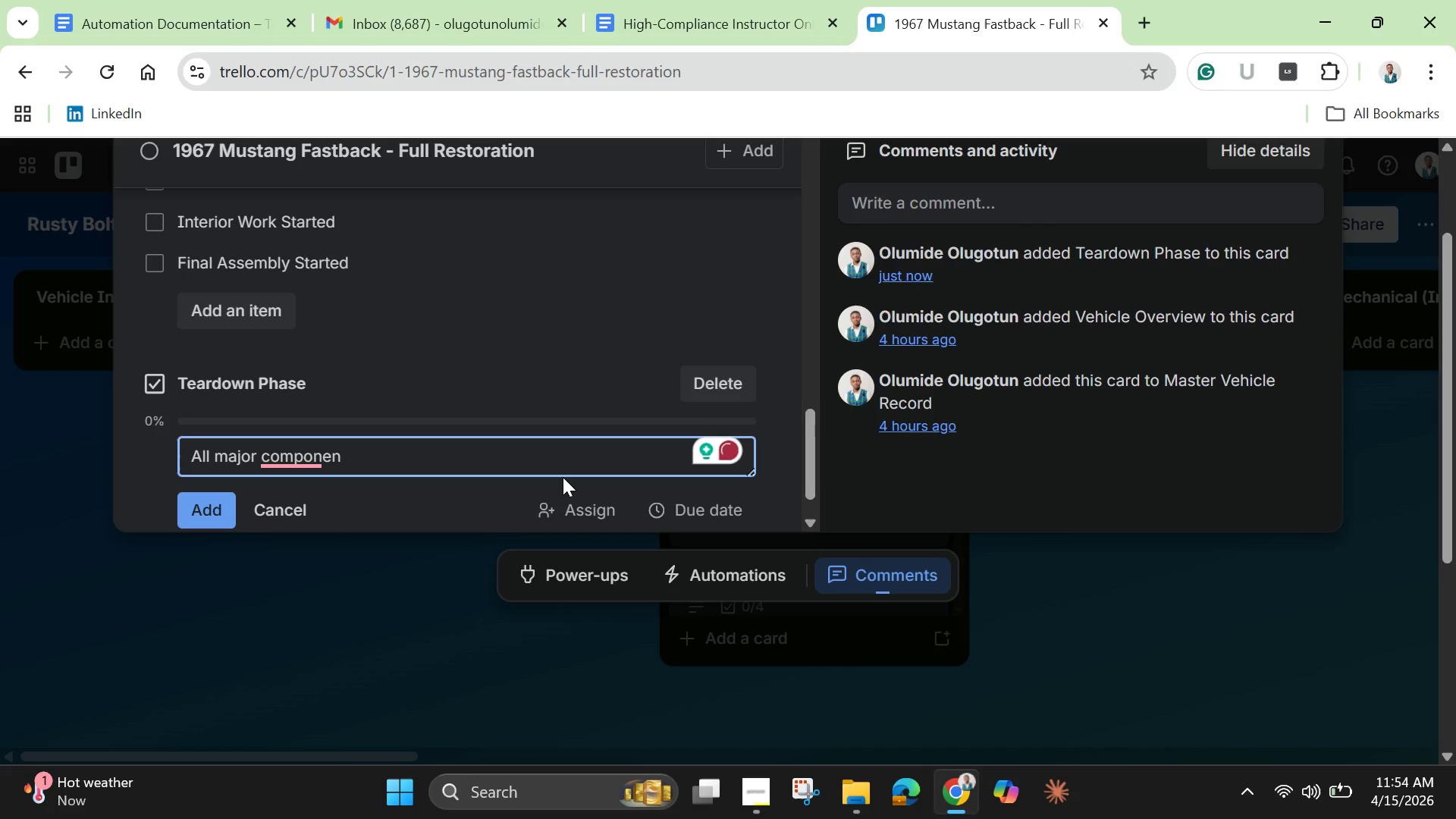 
key(Backspace)
type(nts removedd)
 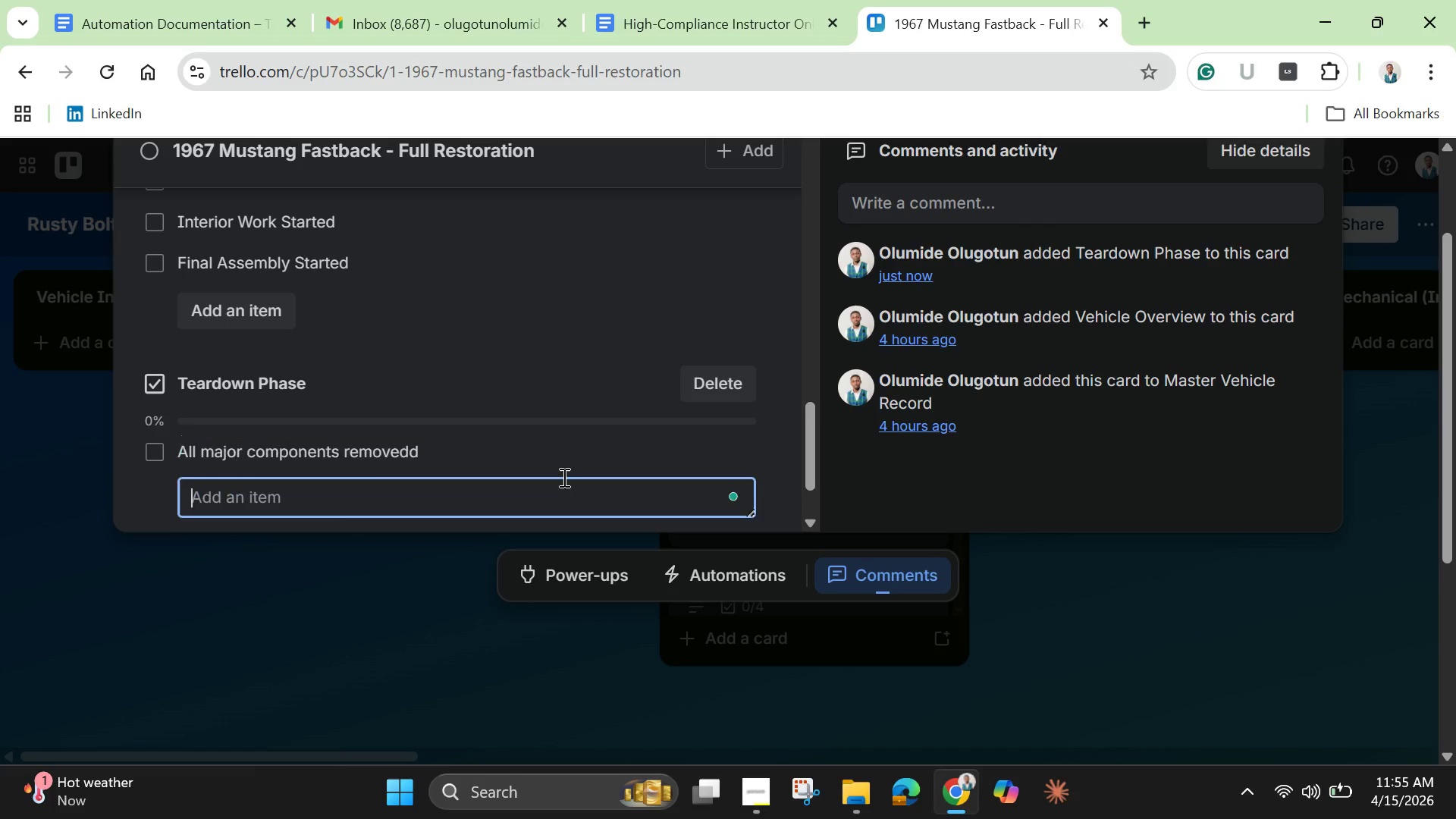 
key(Enter)
 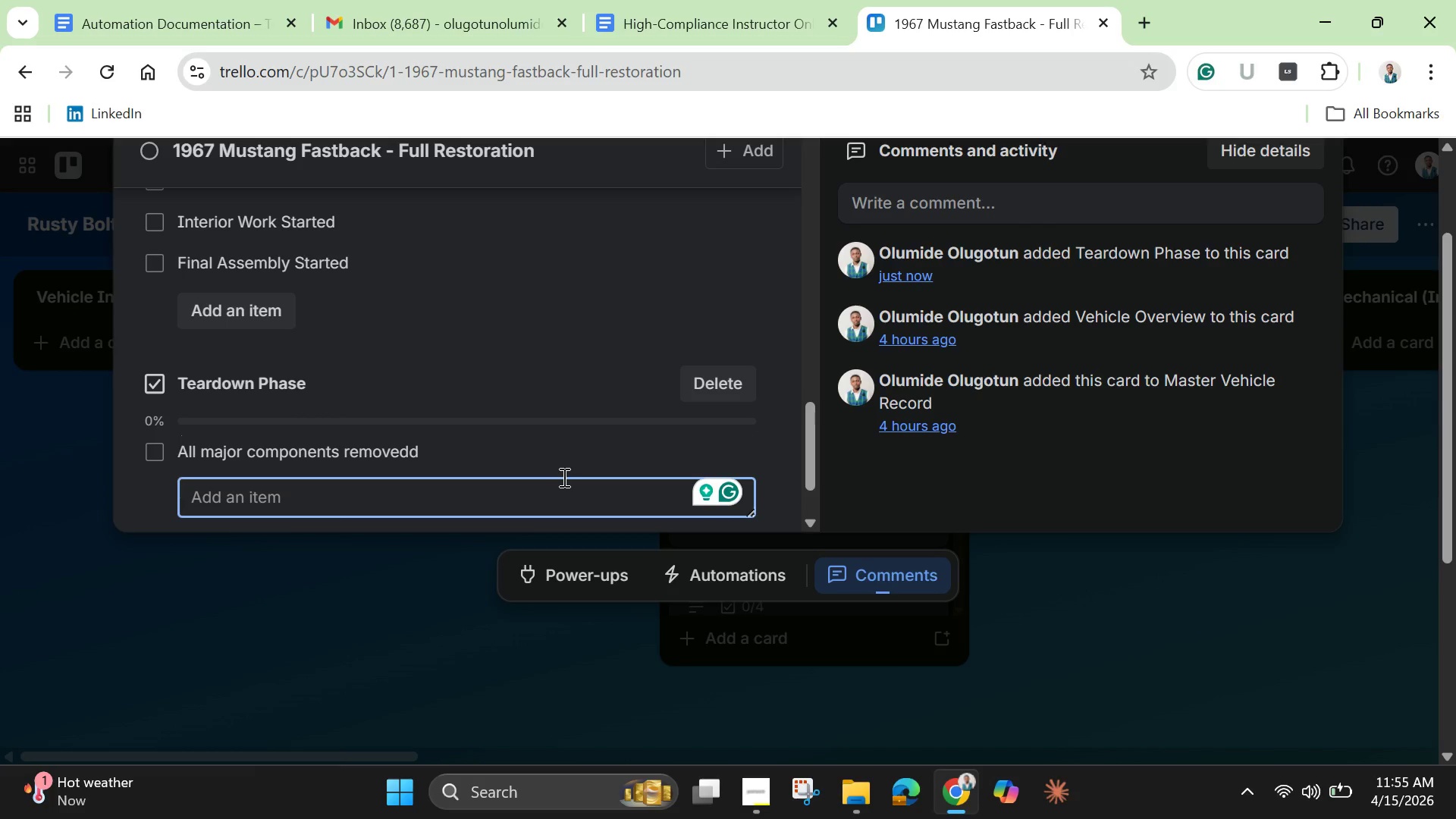 
left_click([562, 456])
 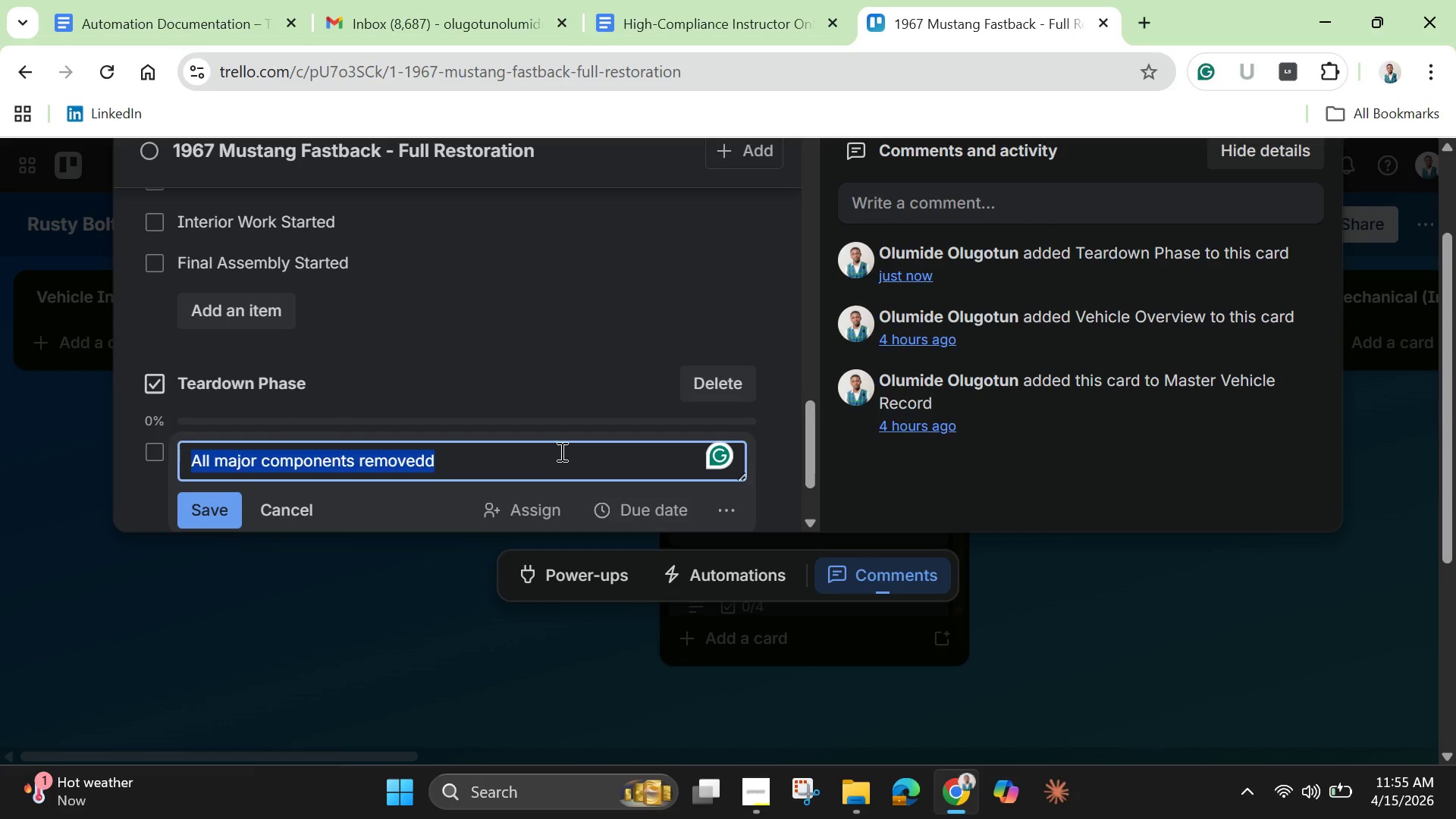 
left_click([560, 450])
 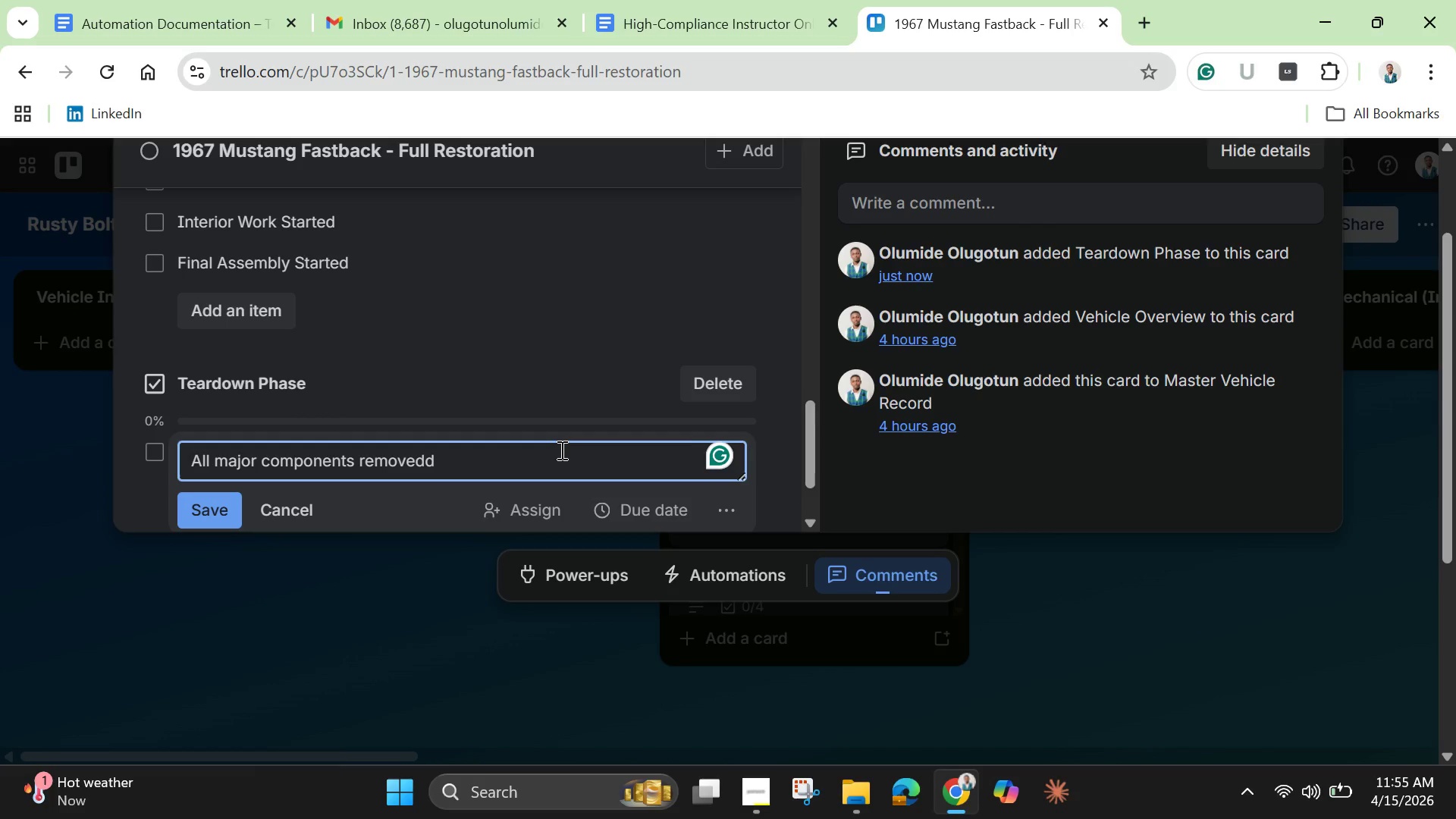 
key(Backspace)
 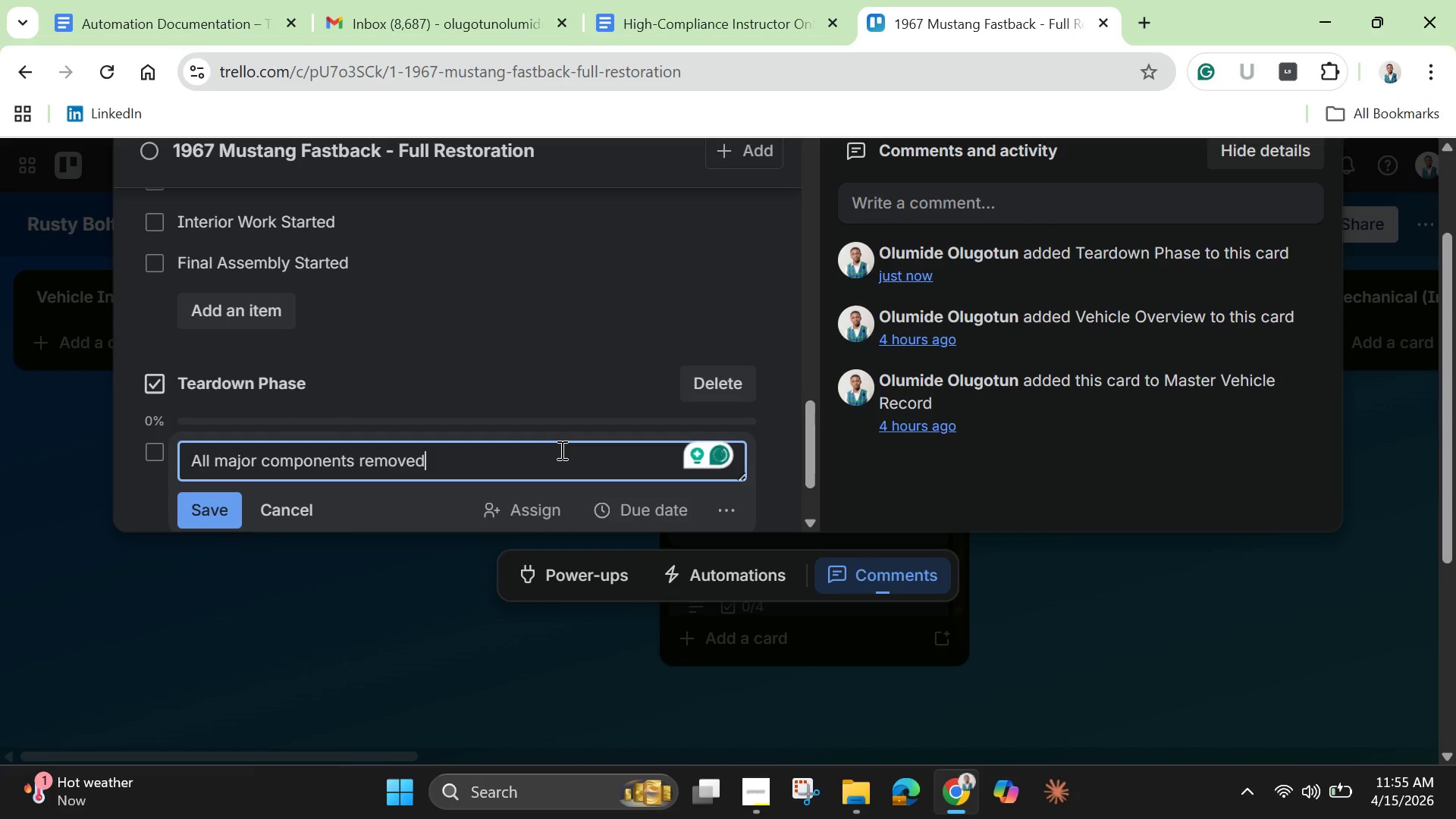 
key(Enter)
 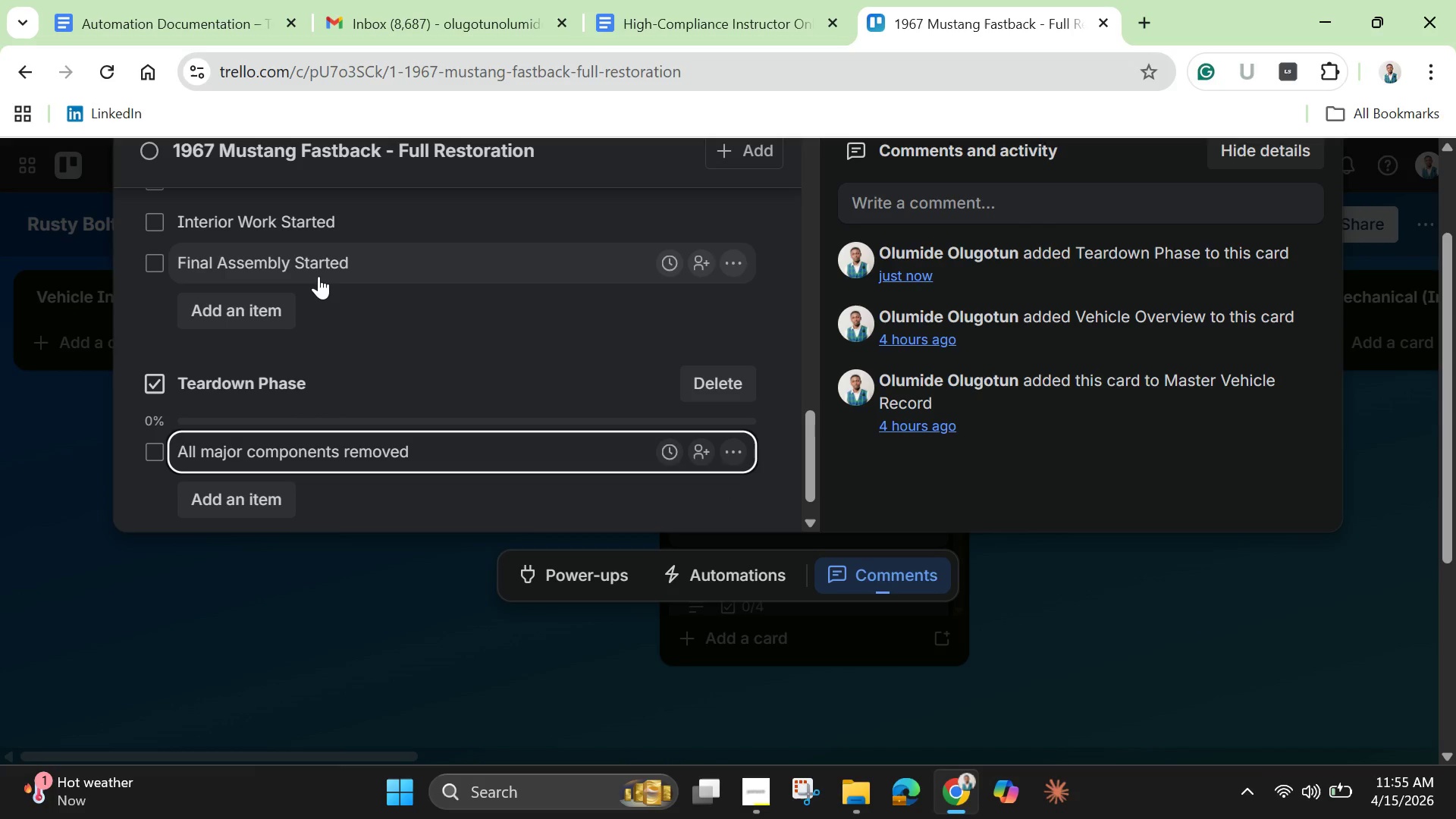 
scroll: coordinate [318, 276], scroll_direction: down, amount: 1.0
 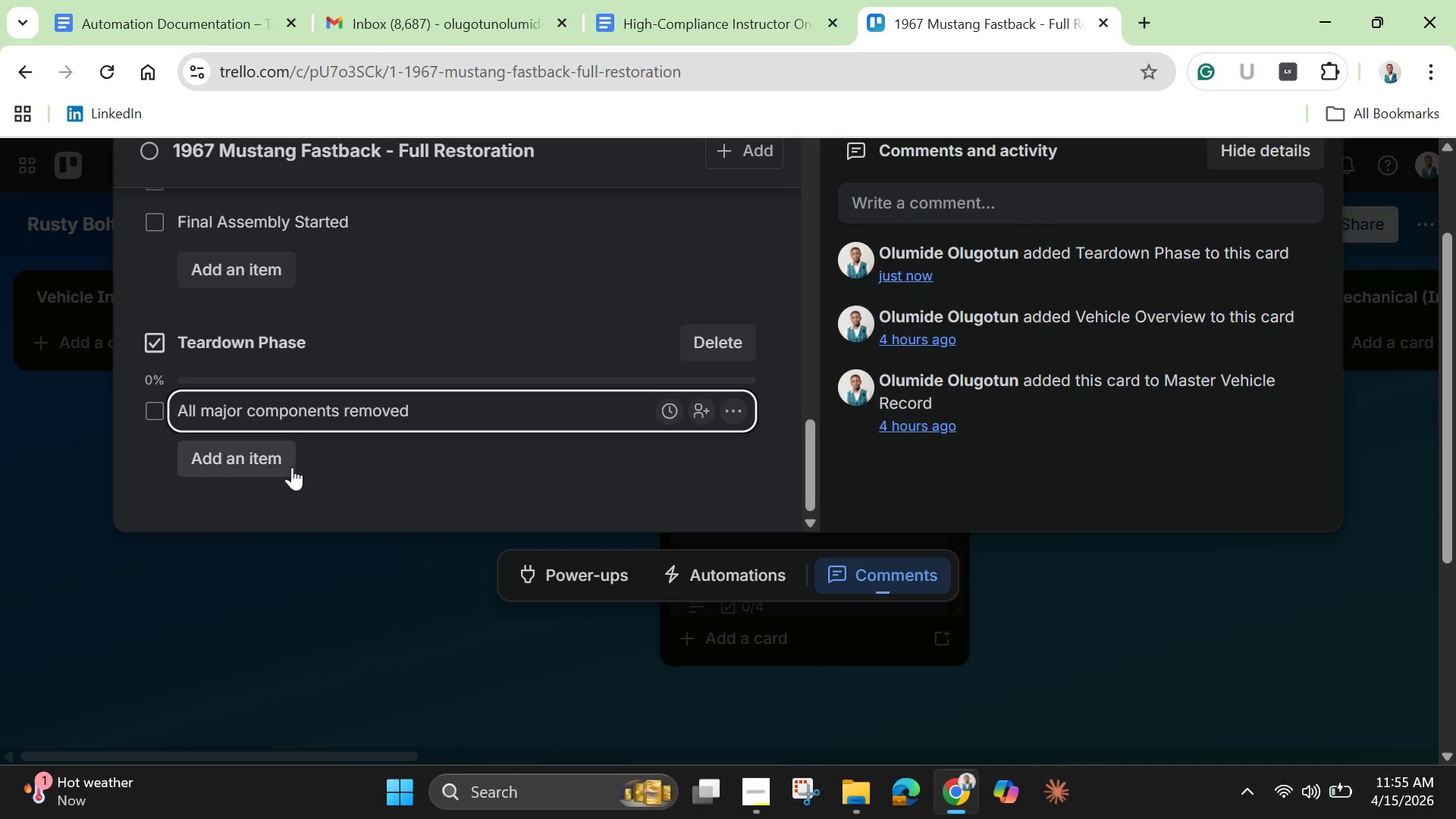 
left_click([287, 467])
 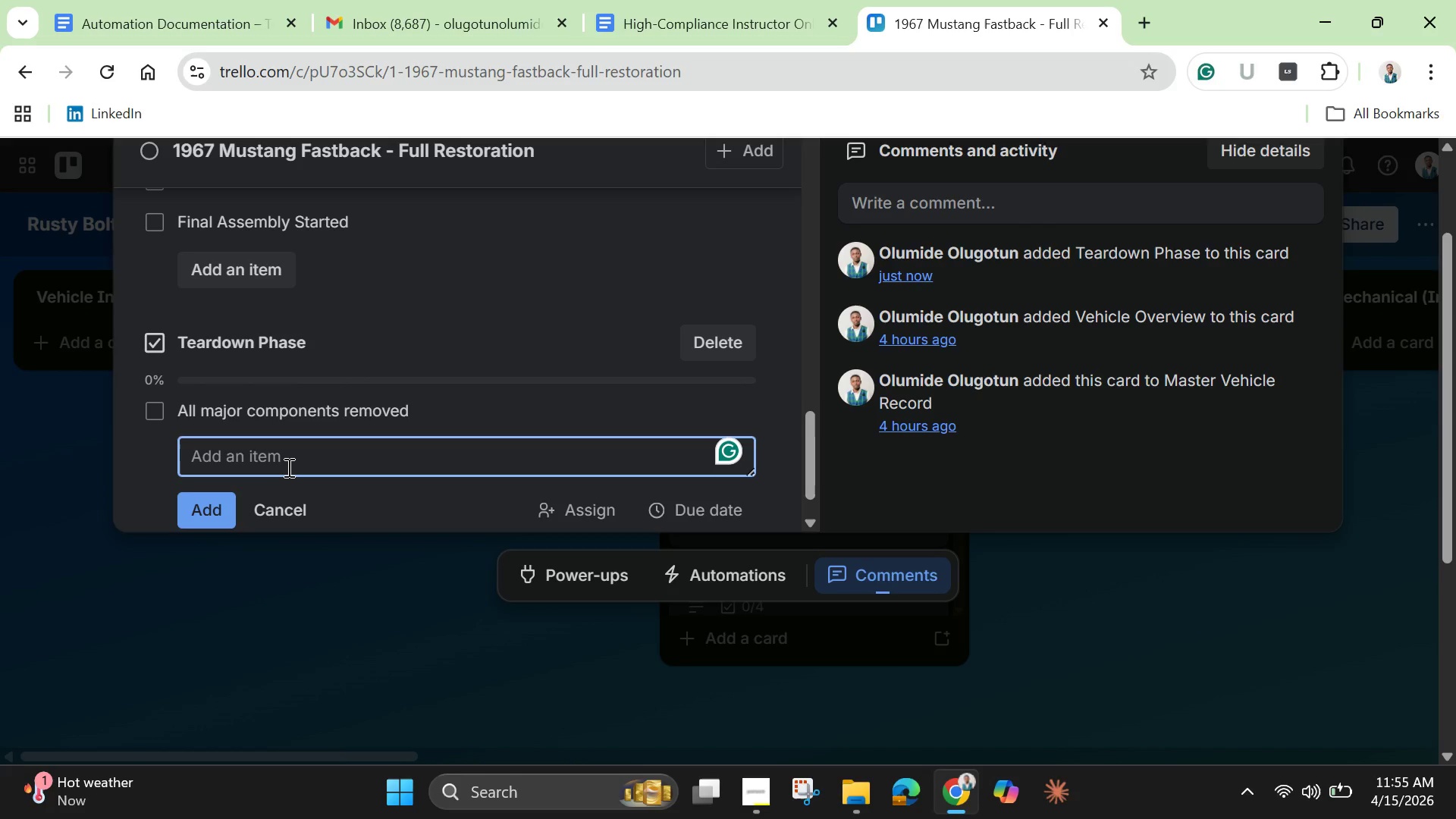 
type({arts )
key(Backspace)
key(Backspace)
key(Backspace)
key(Backspace)
key(Backspace)
key(Backspace)
type(Parts tagged and catalogued)
 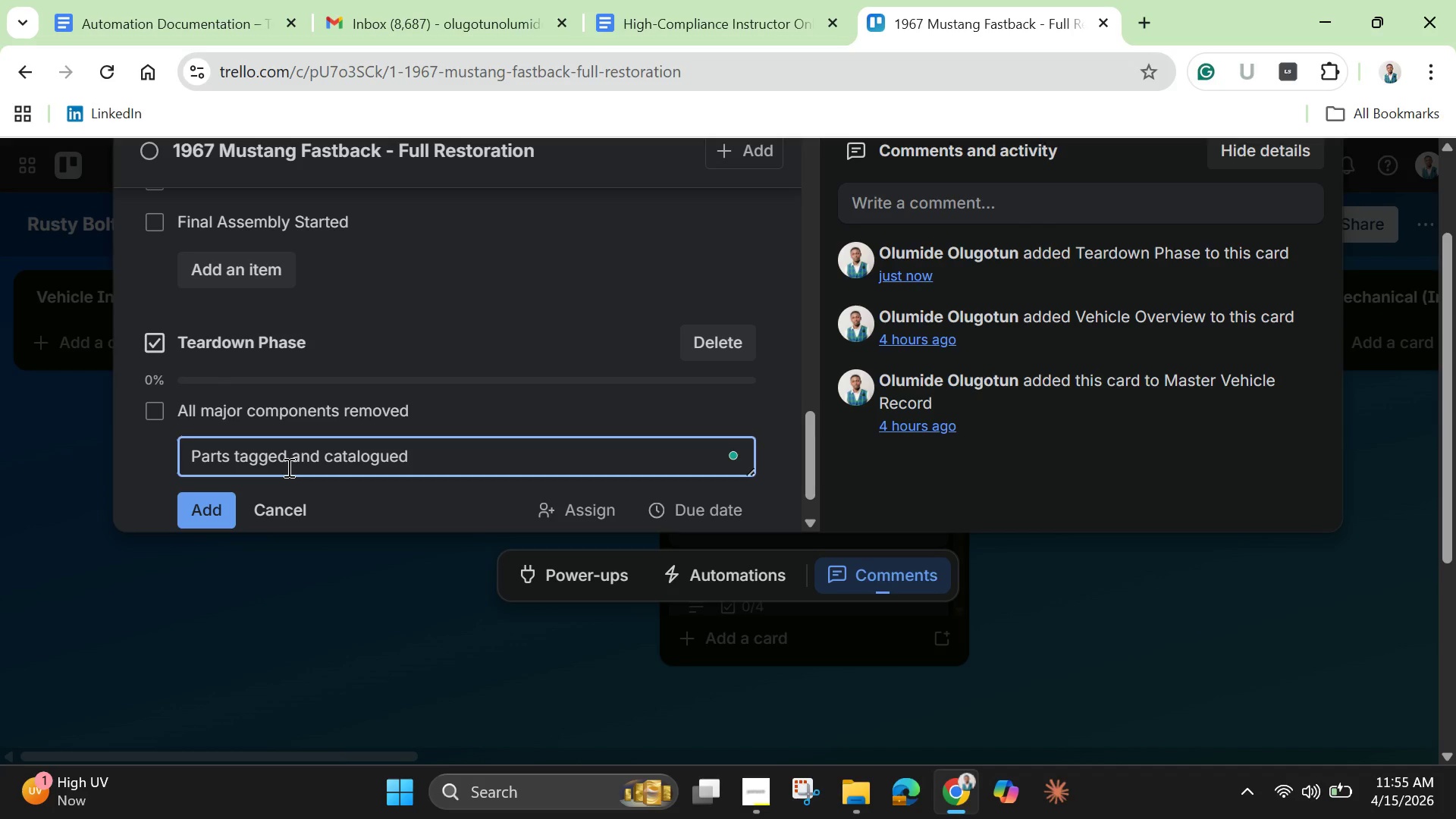 
key(Enter)
 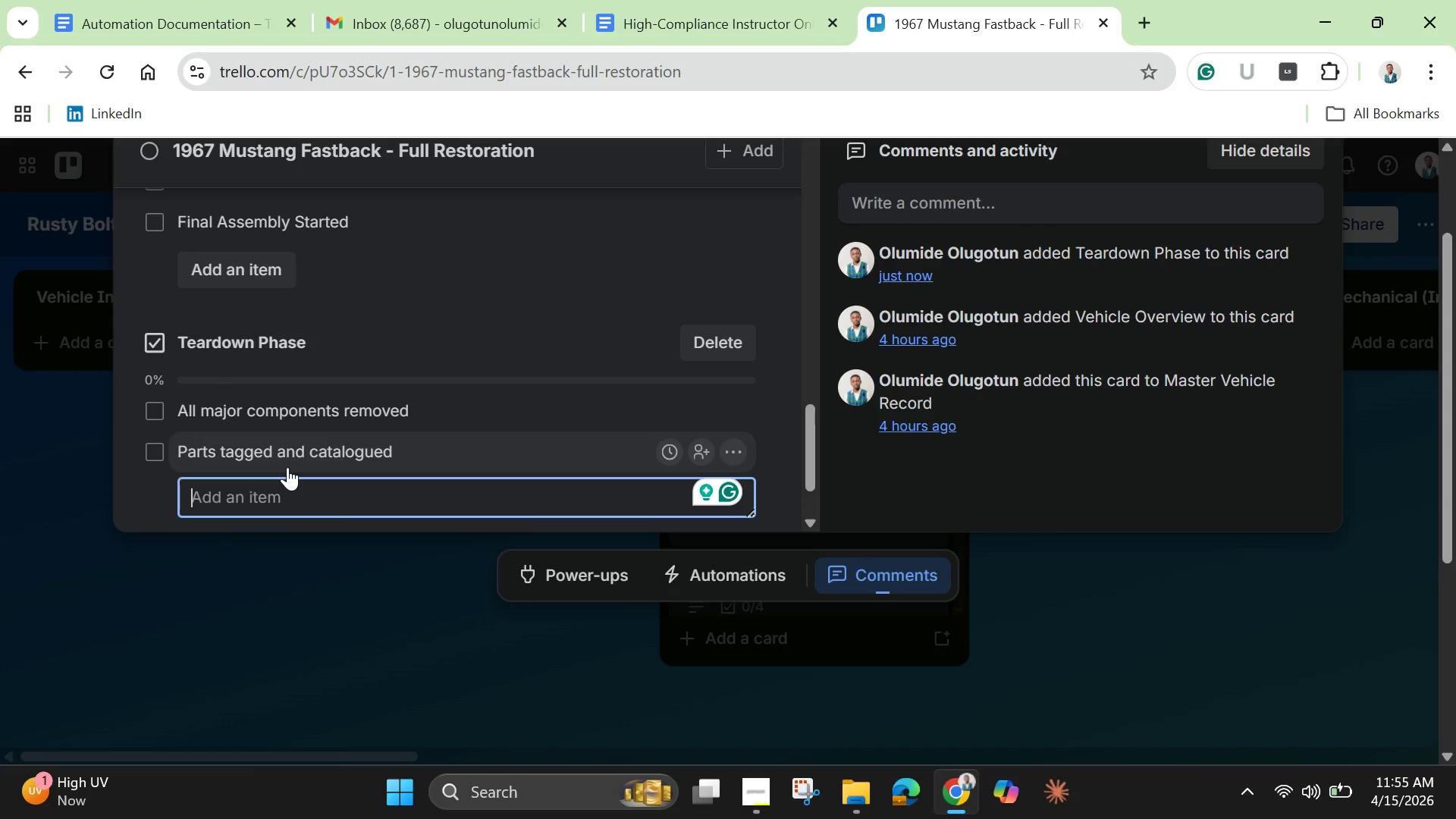 
type(Damage assessment como)
key(Backspace)
type(plete)
 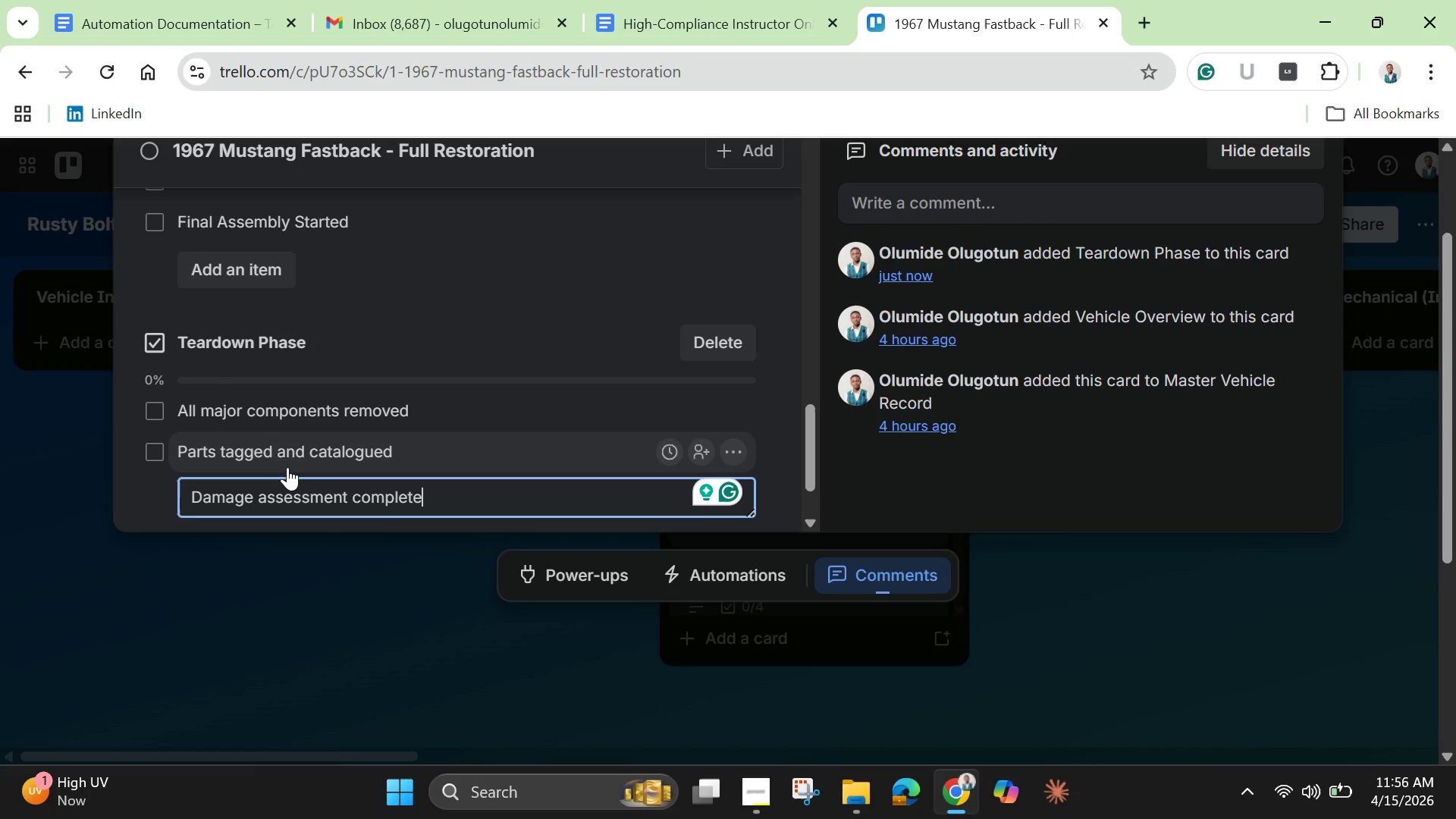 
wait(20.02)
 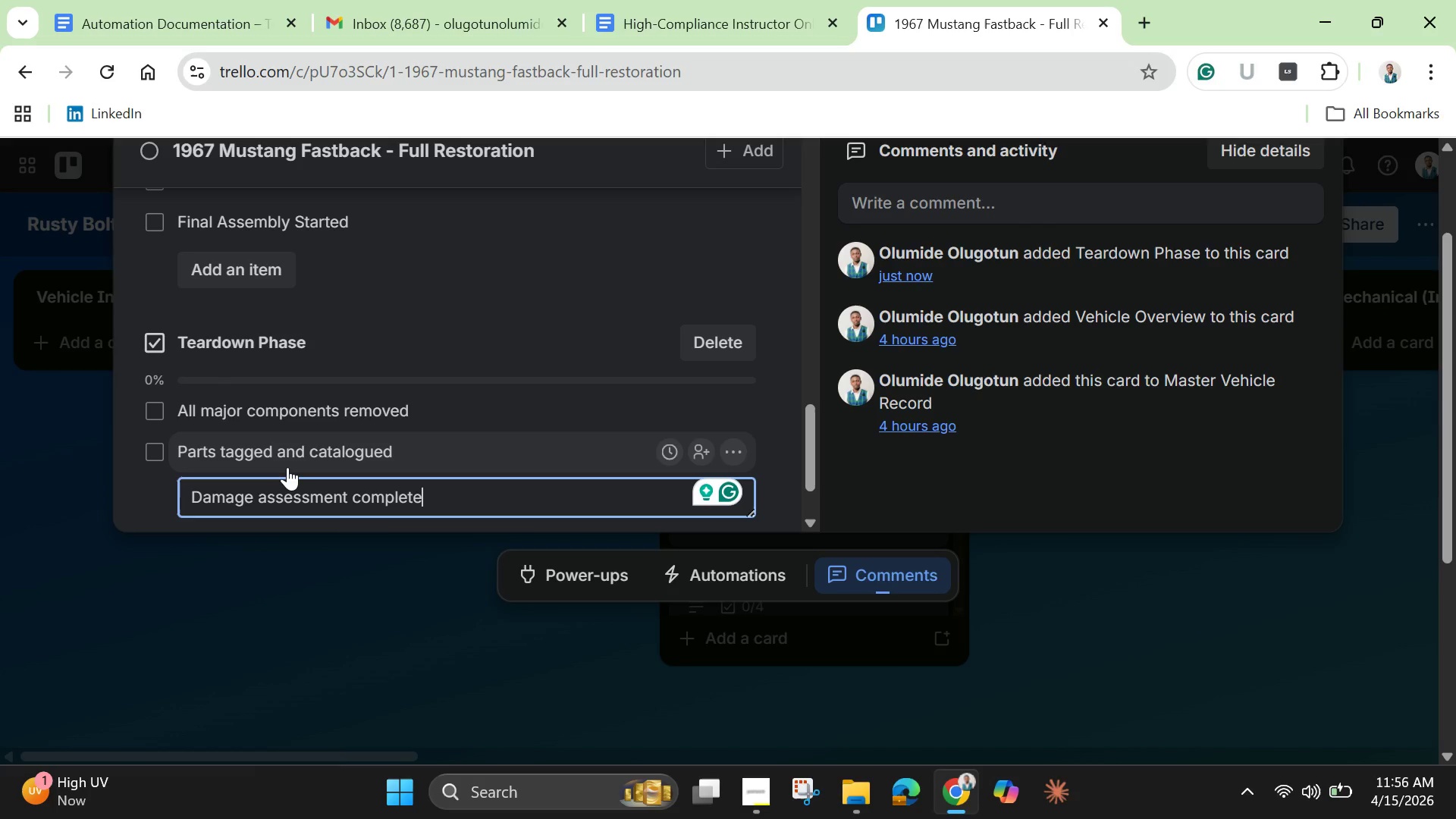 
key(D)
 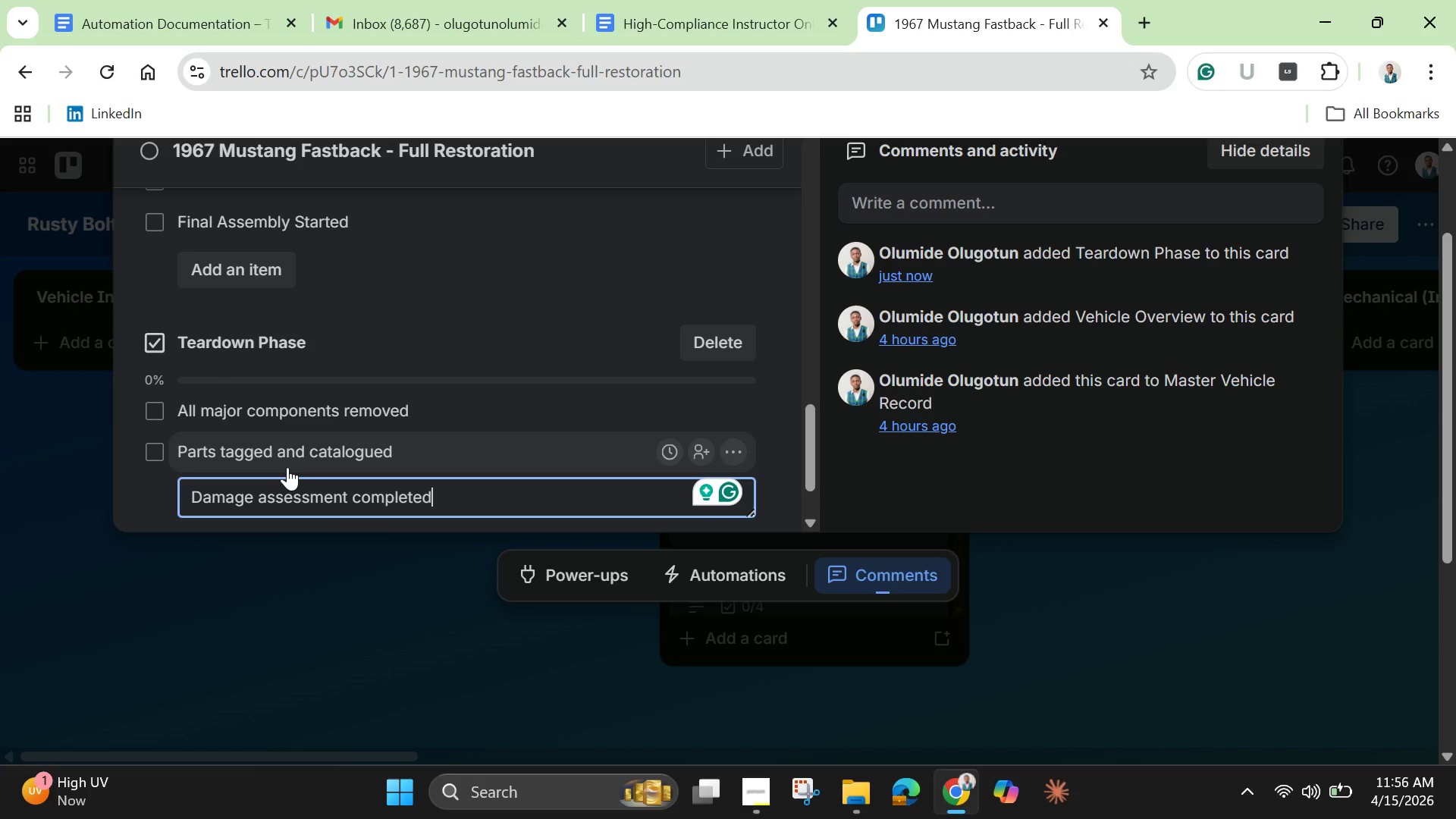 
key(Enter)
 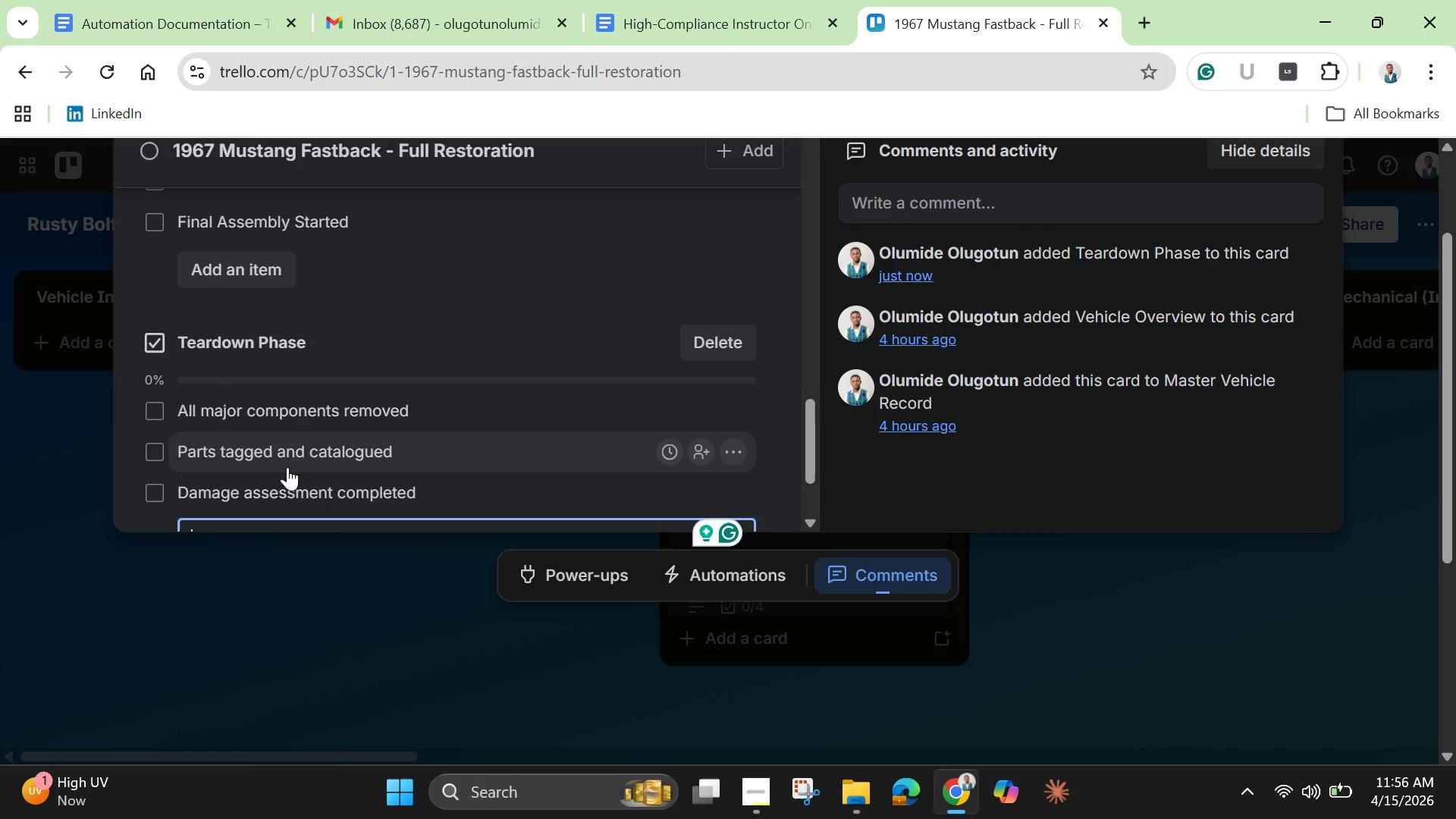 
scroll: coordinate [288, 468], scroll_direction: down, amount: 3.0
 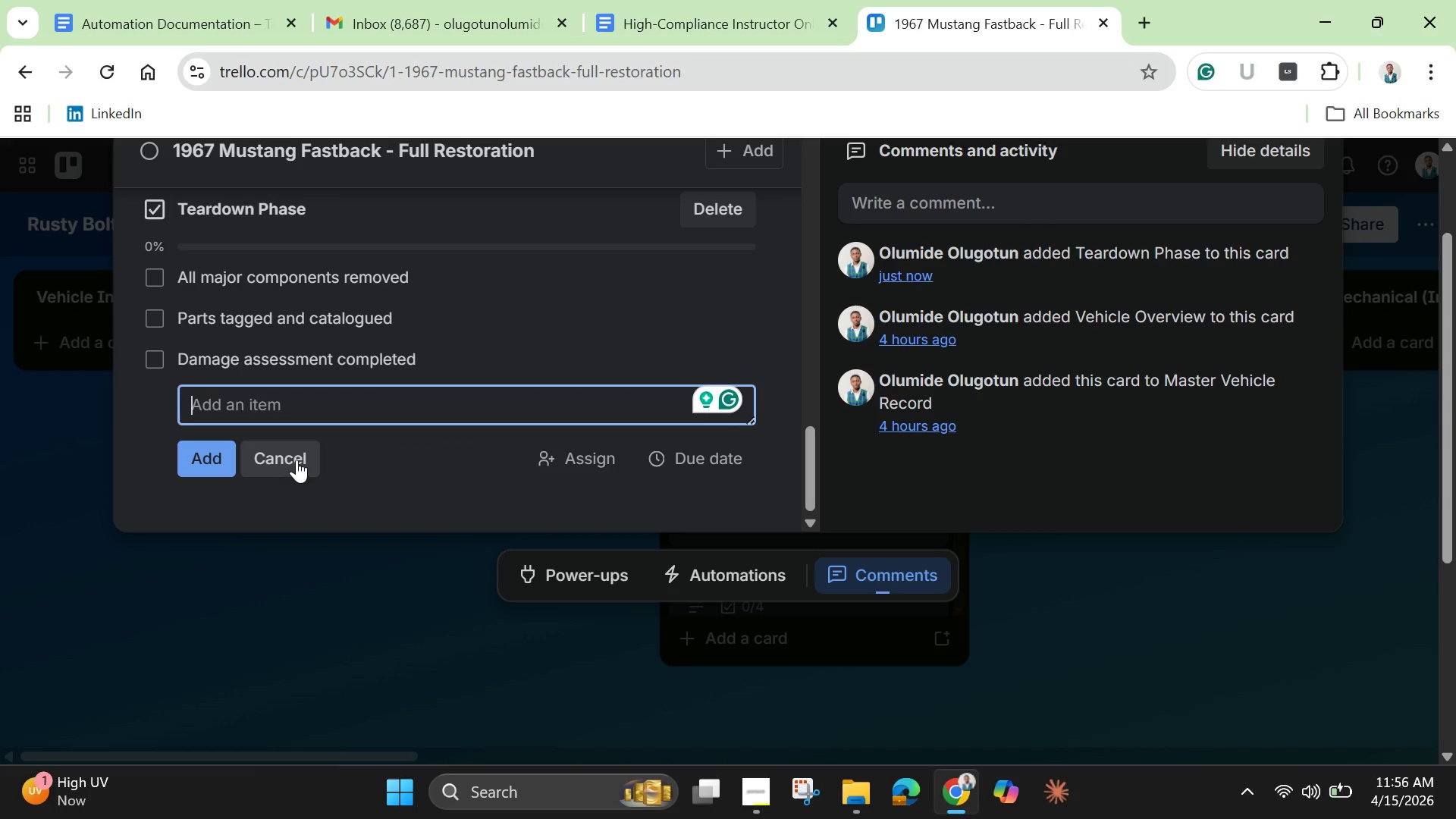 
left_click([298, 460])
 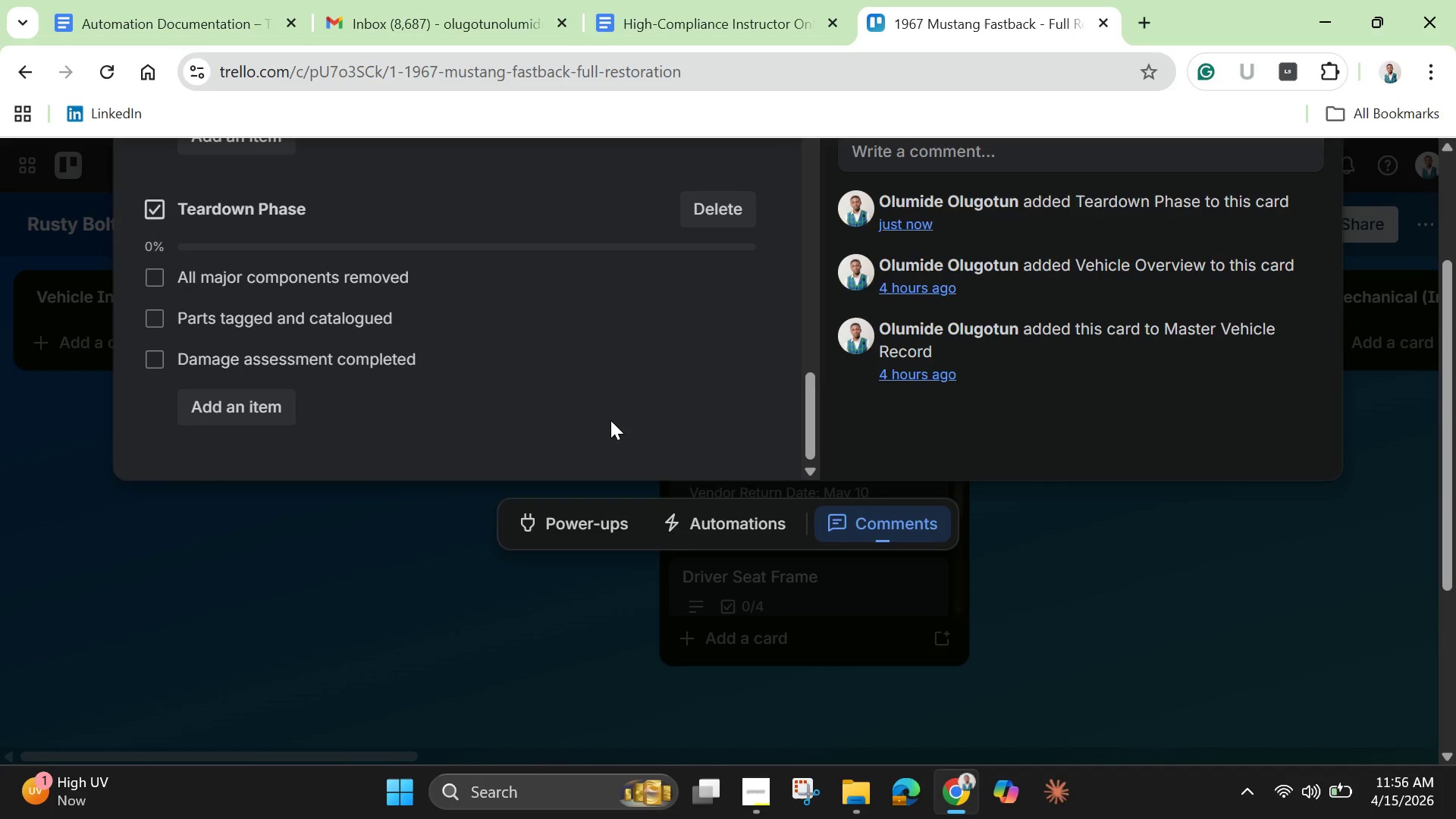 
scroll: coordinate [612, 316], scroll_direction: up, amount: 18.0
 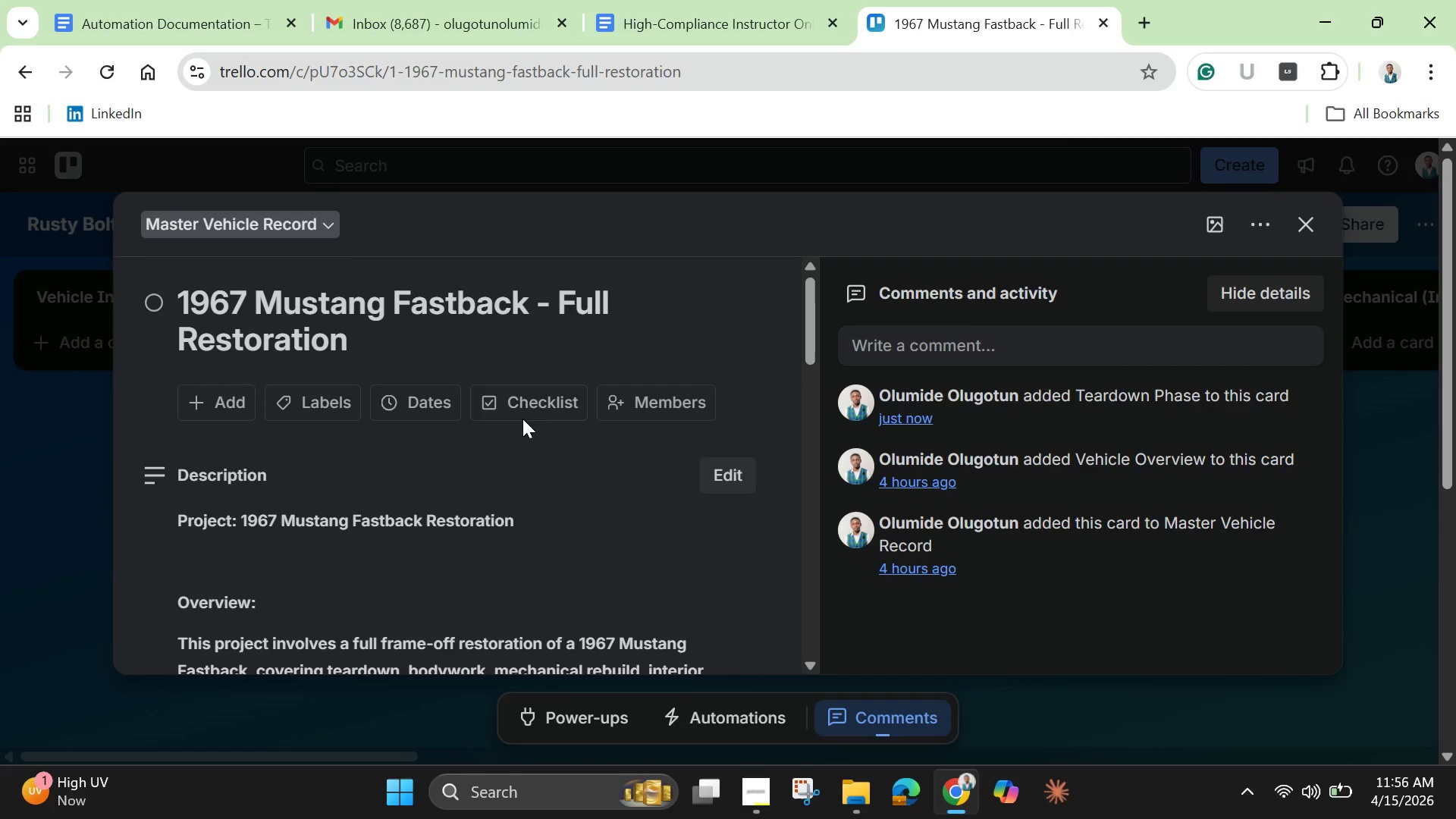 
left_click([524, 399])
 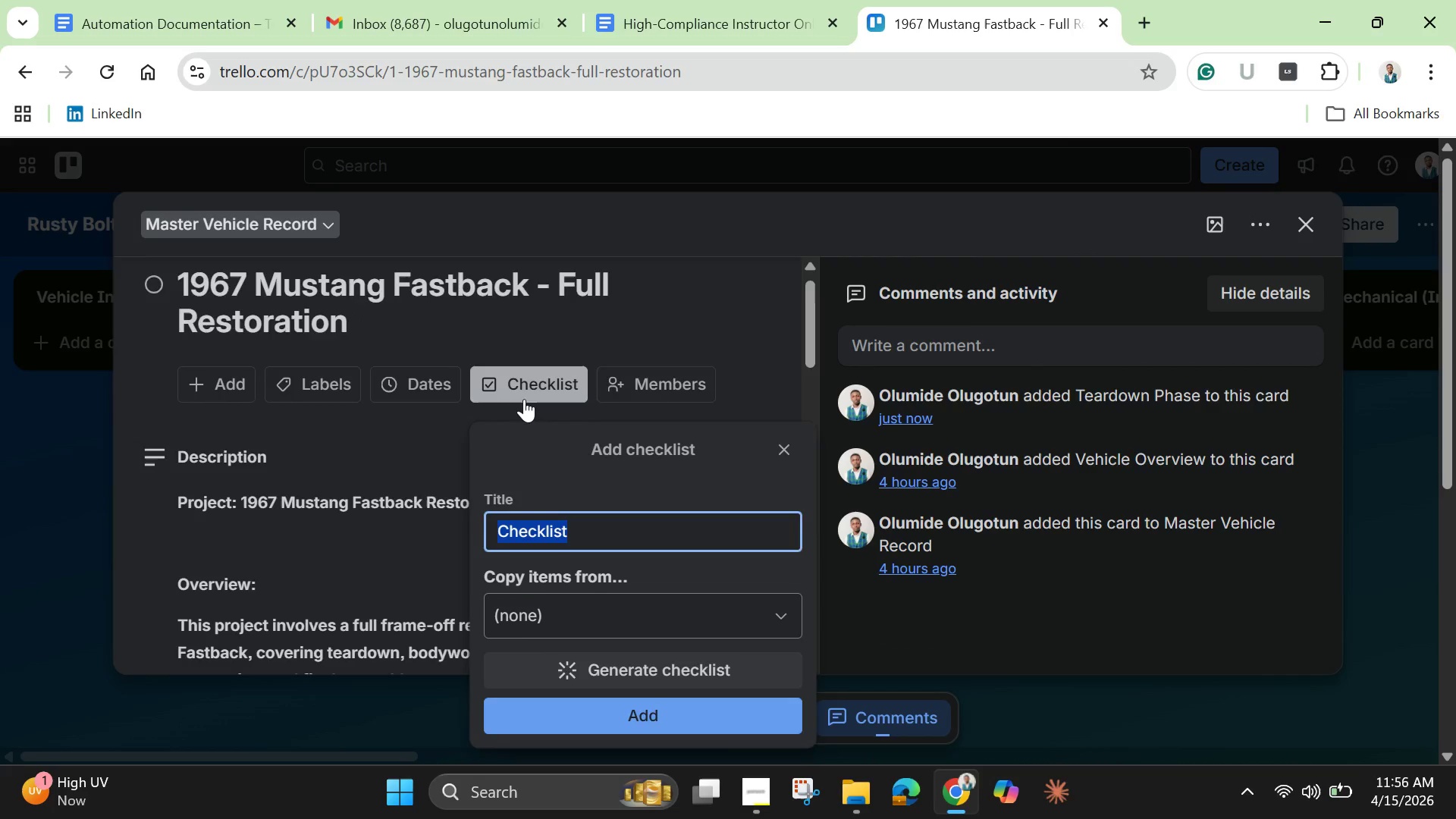 
scroll: coordinate [524, 399], scroll_direction: down, amount: 1.0
 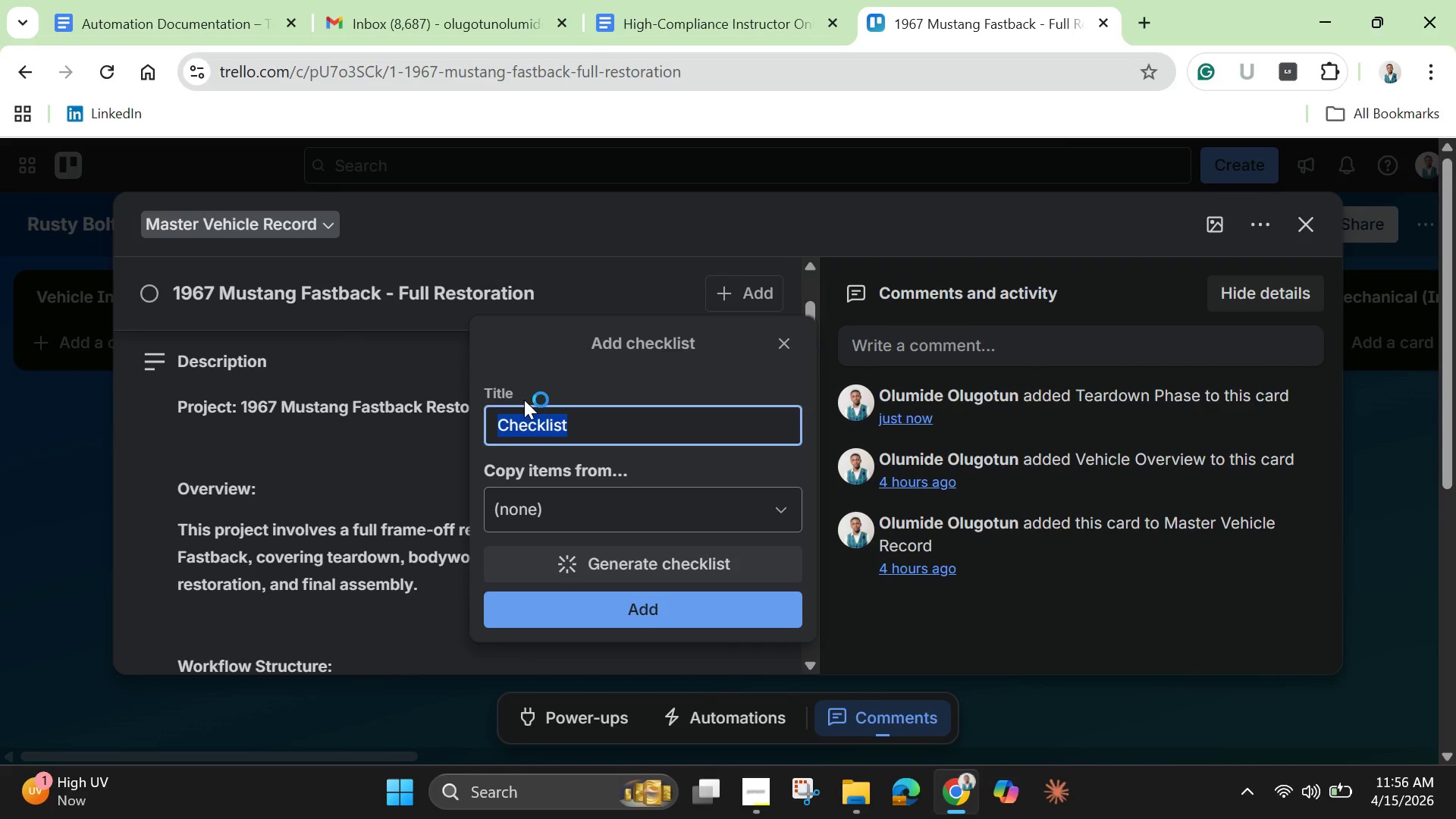 
key(Backspace)
type(Body ^)
key(Backspace)
type(& Paint Phase])
 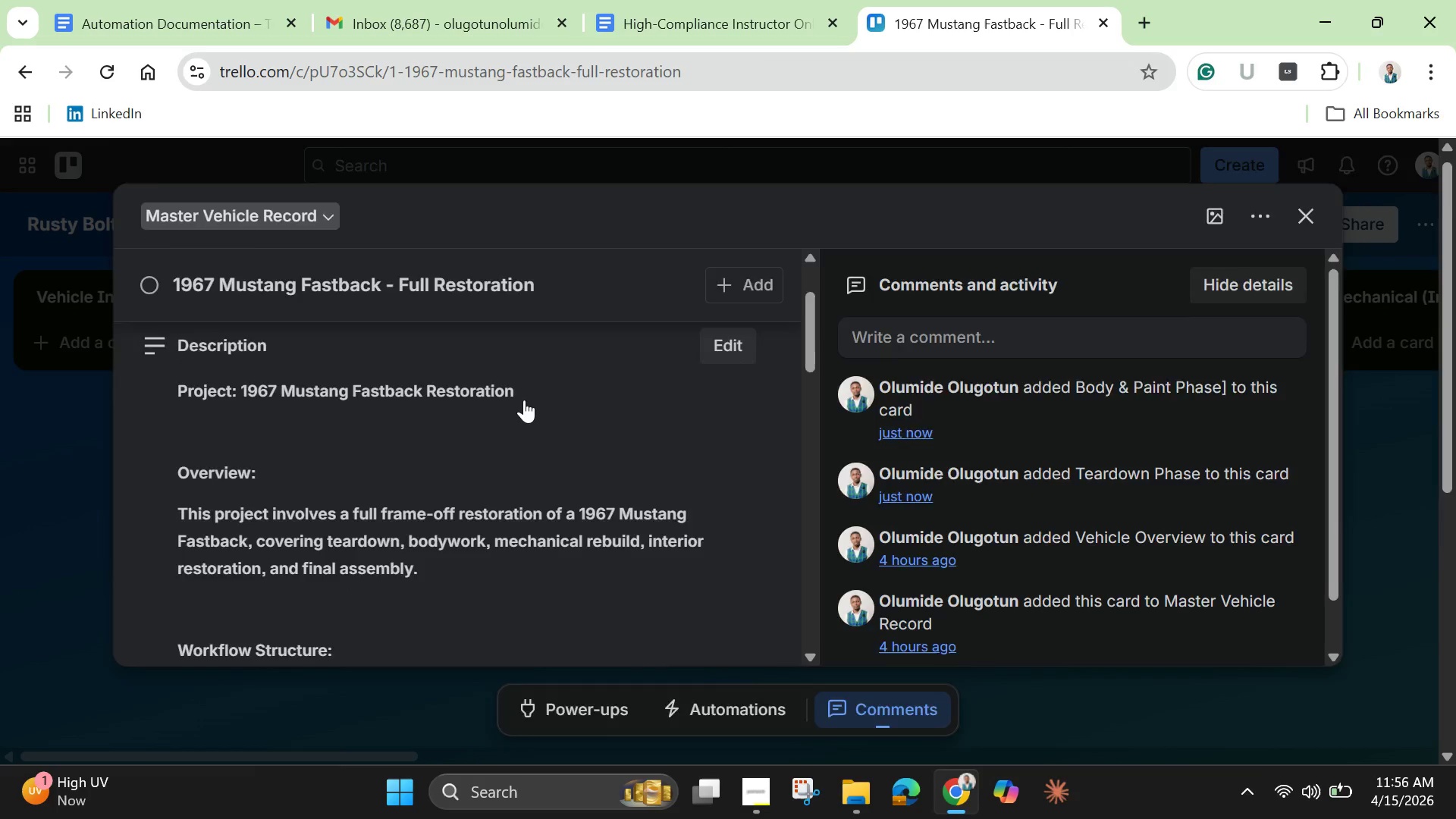 
 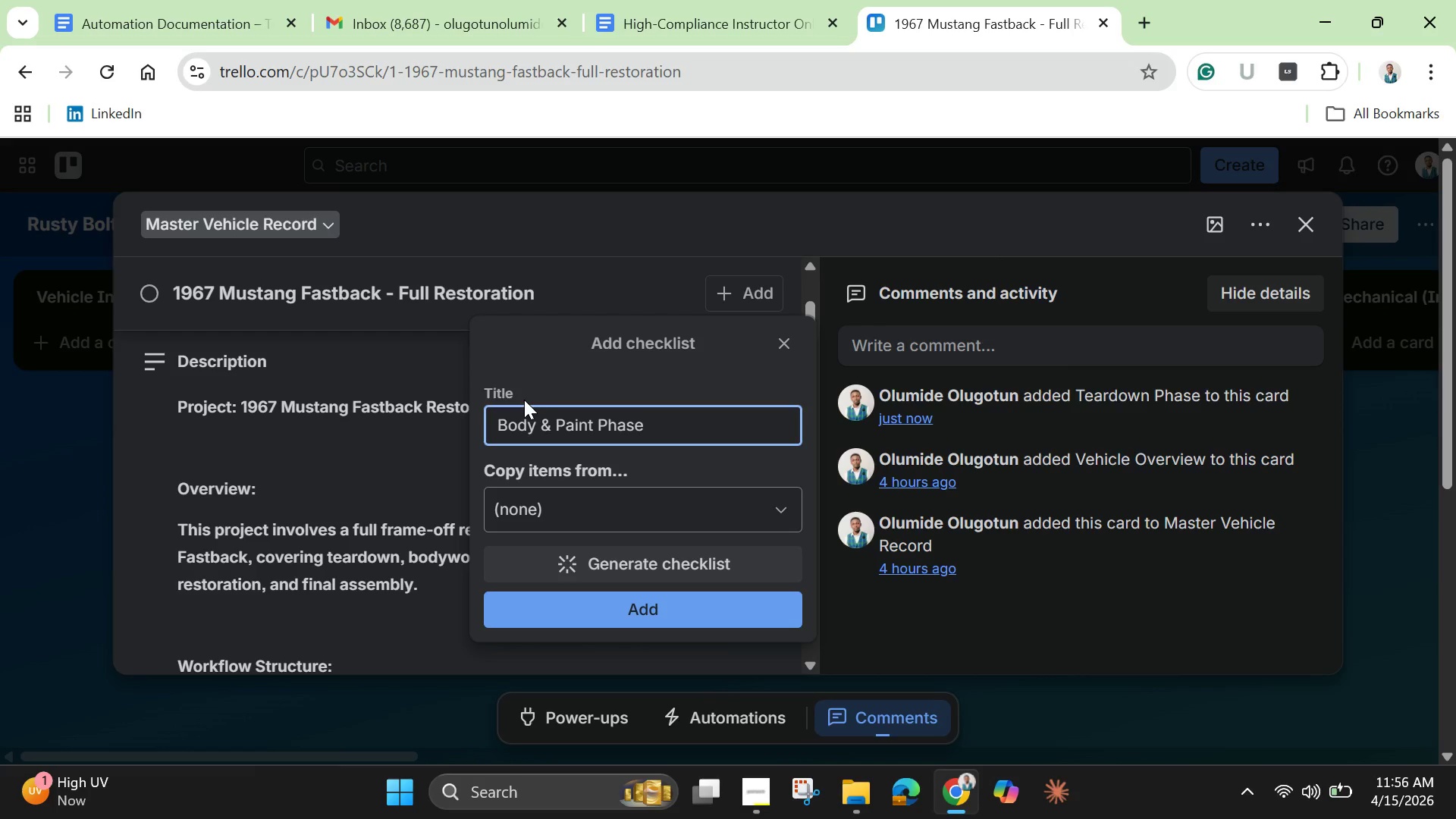 
key(Enter)
 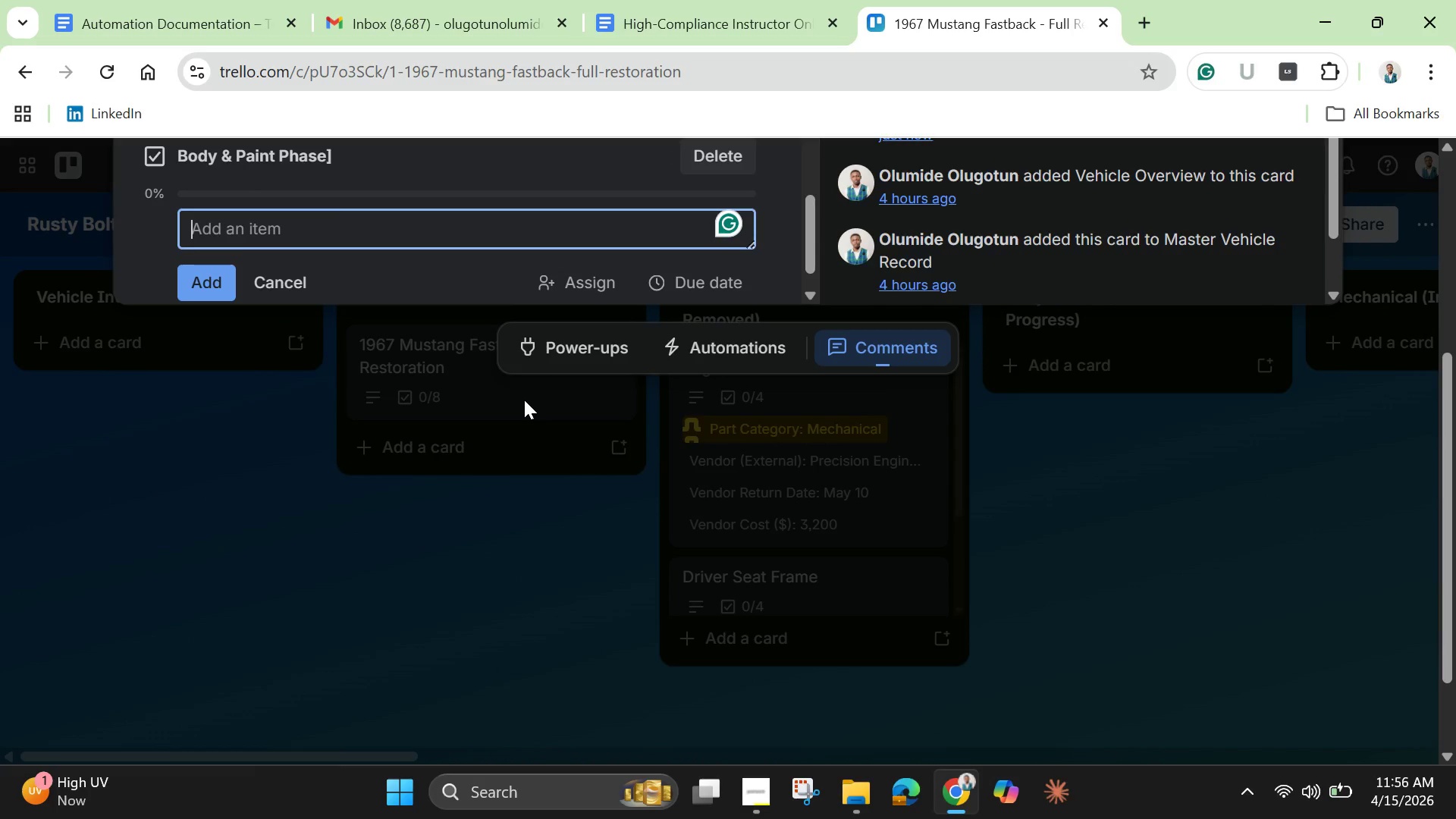 
scroll: coordinate [513, 378], scroll_direction: up, amount: 3.0
 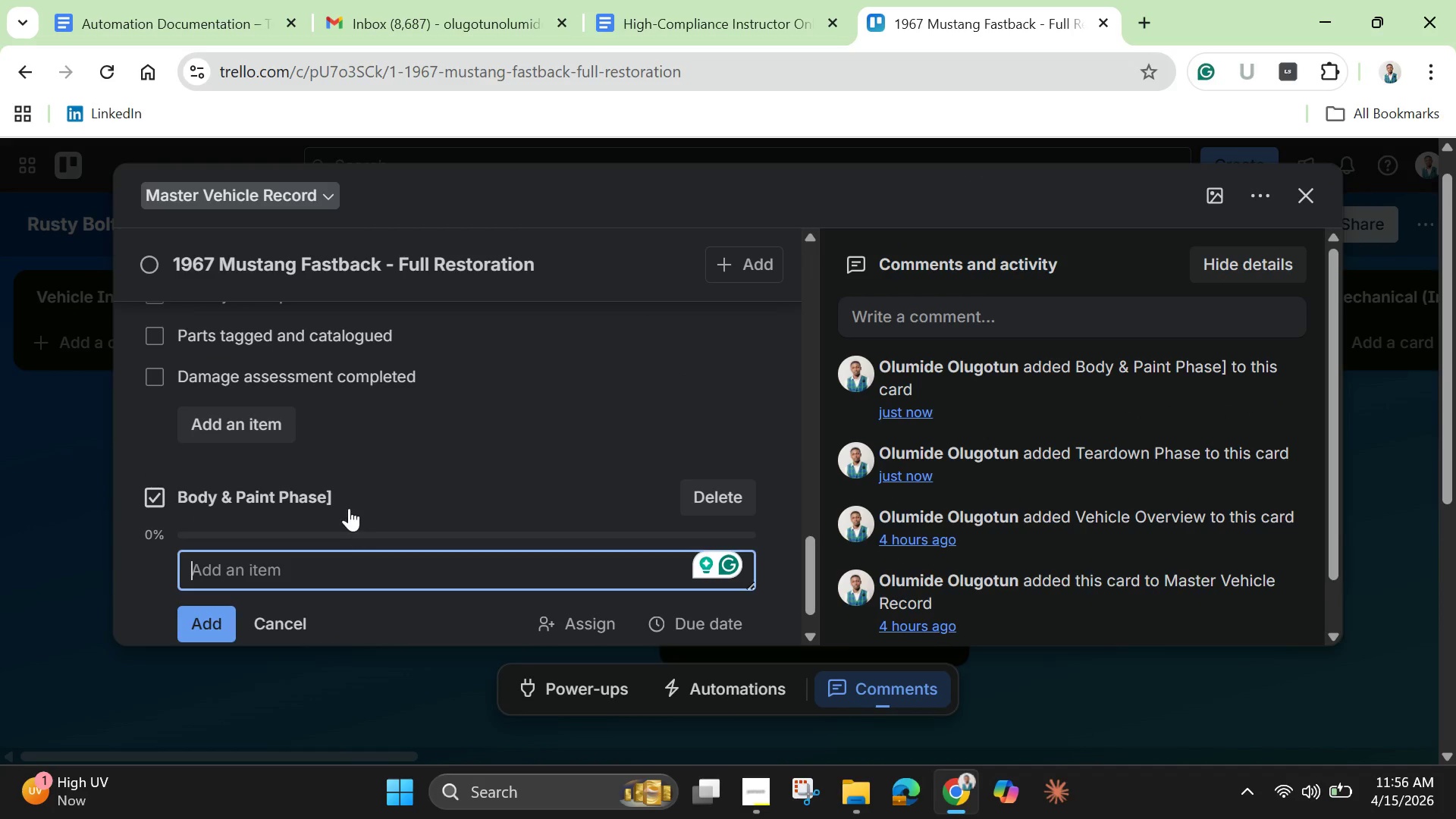 
left_click([349, 496])
 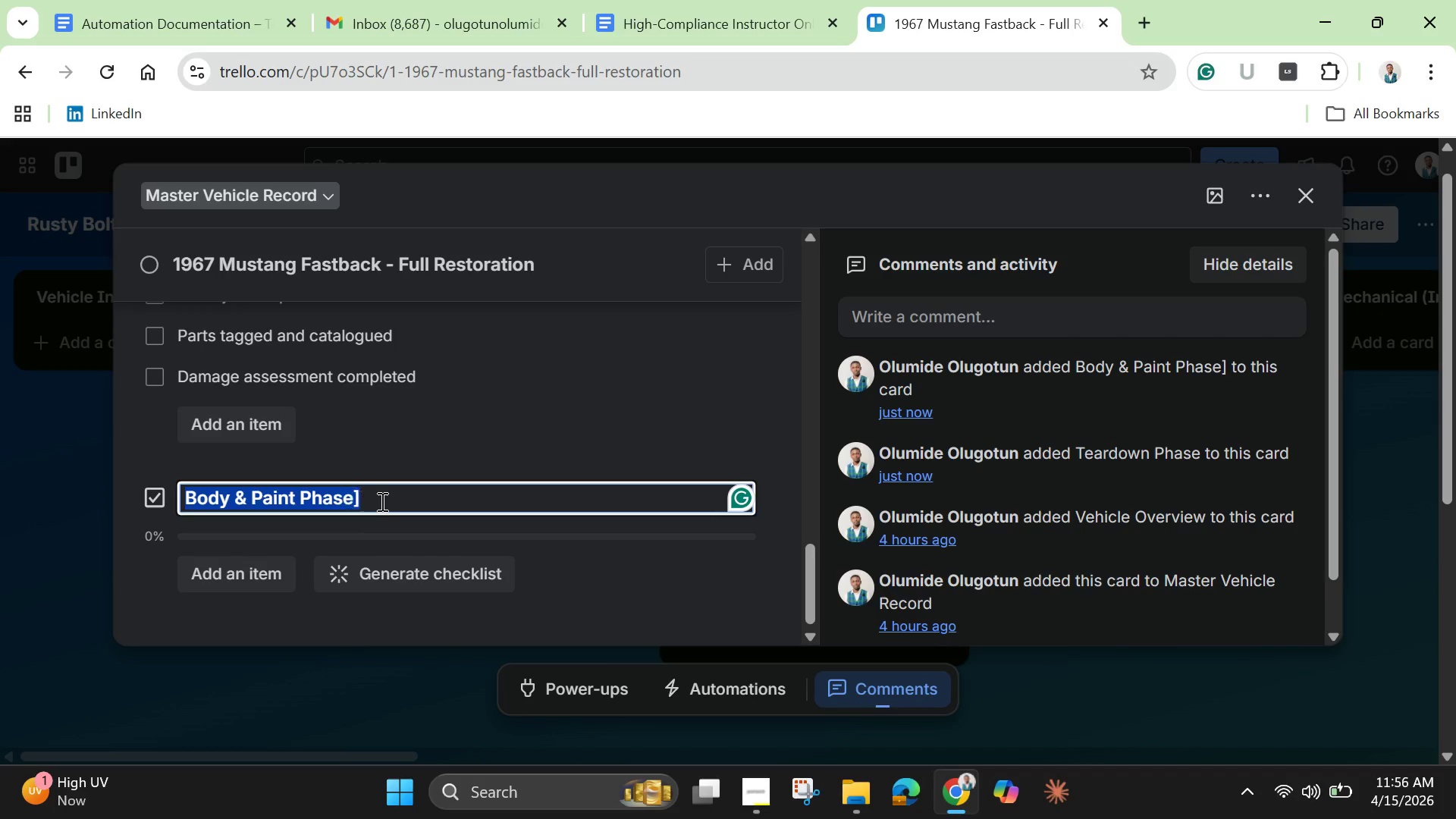 
left_click([382, 500])
 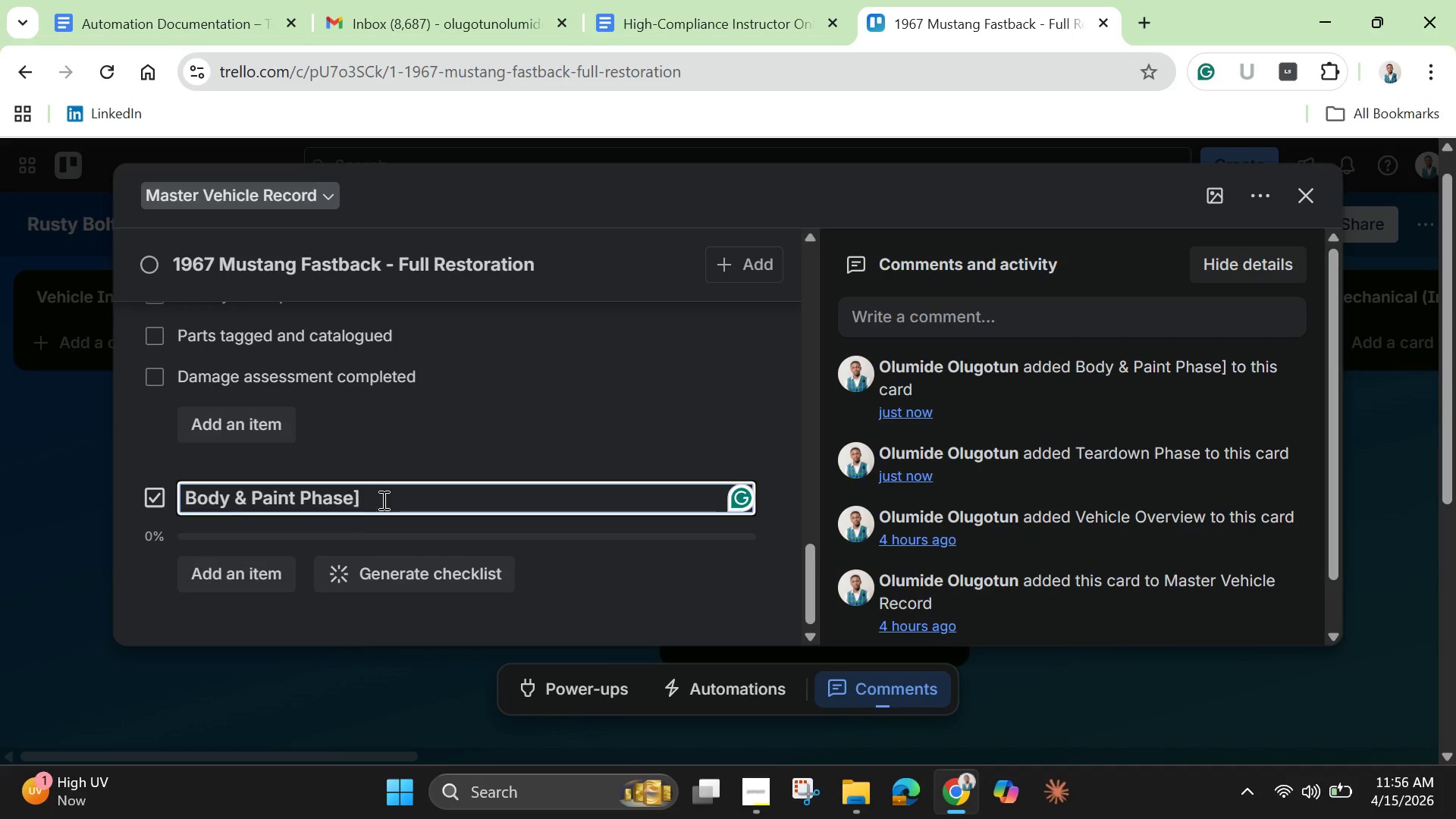 
key(Backspace)
 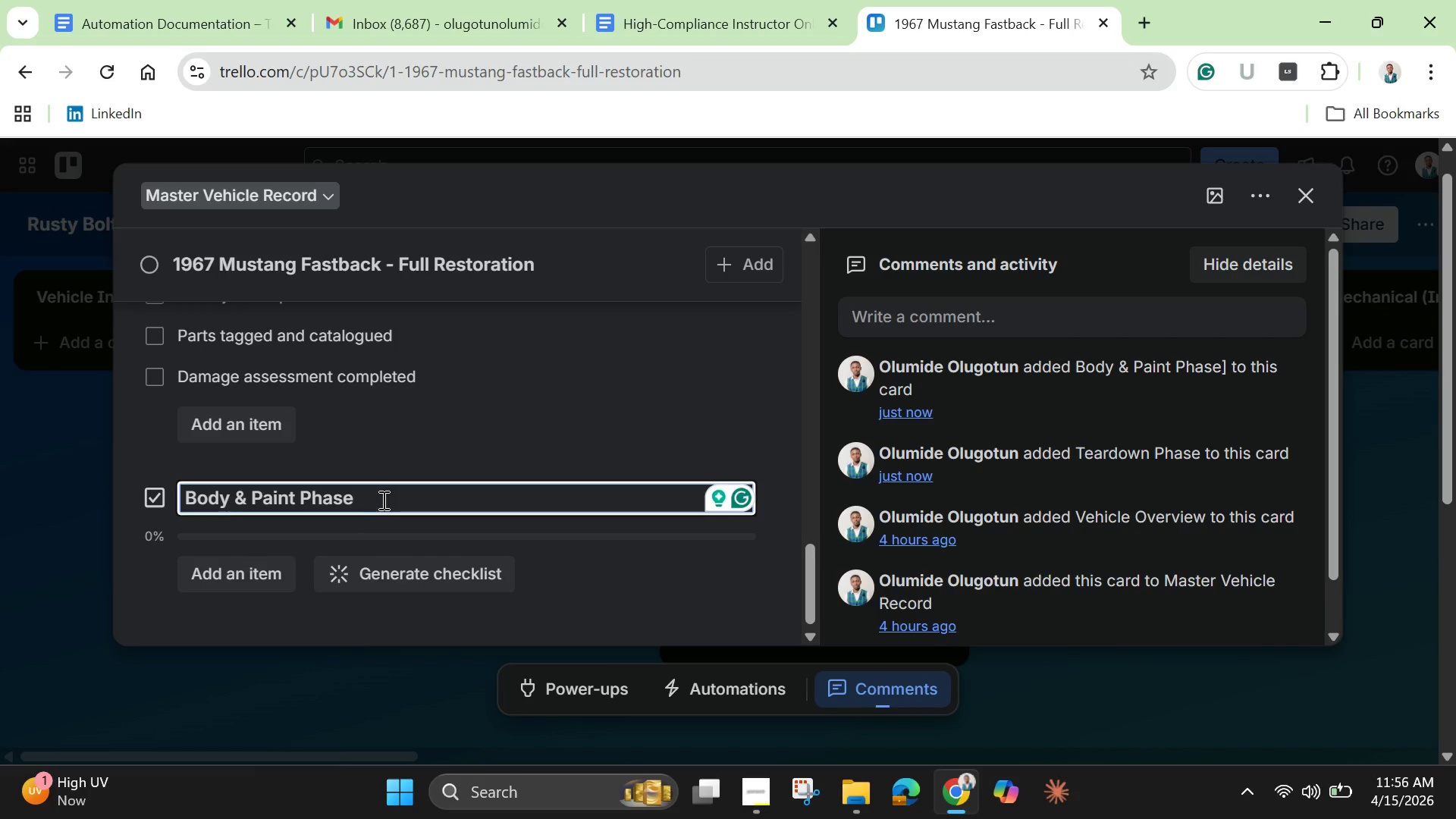 
key(Enter)
 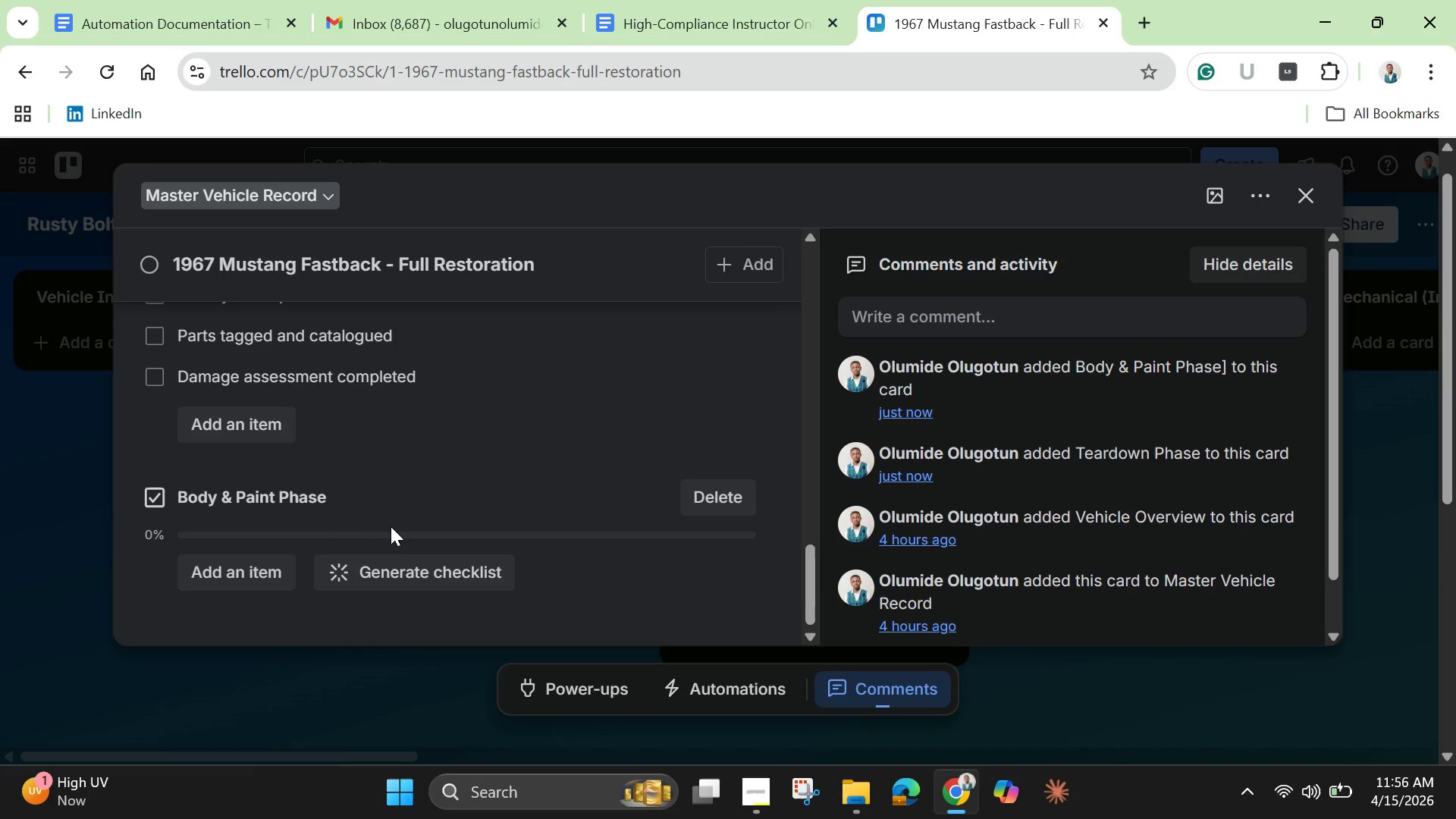 
scroll: coordinate [389, 526], scroll_direction: down, amount: 3.0
 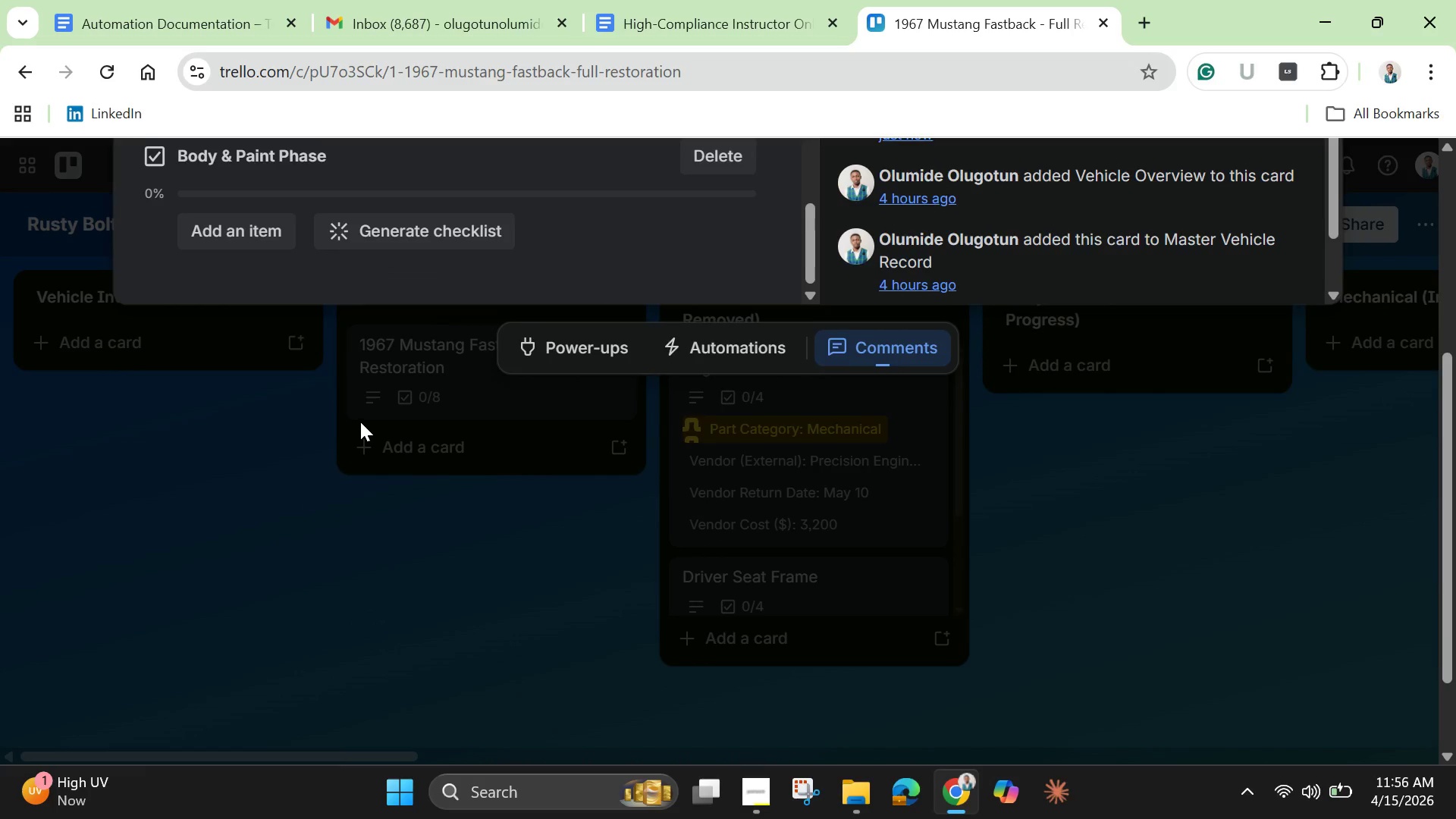 
scroll: coordinate [360, 421], scroll_direction: up, amount: 1.0
 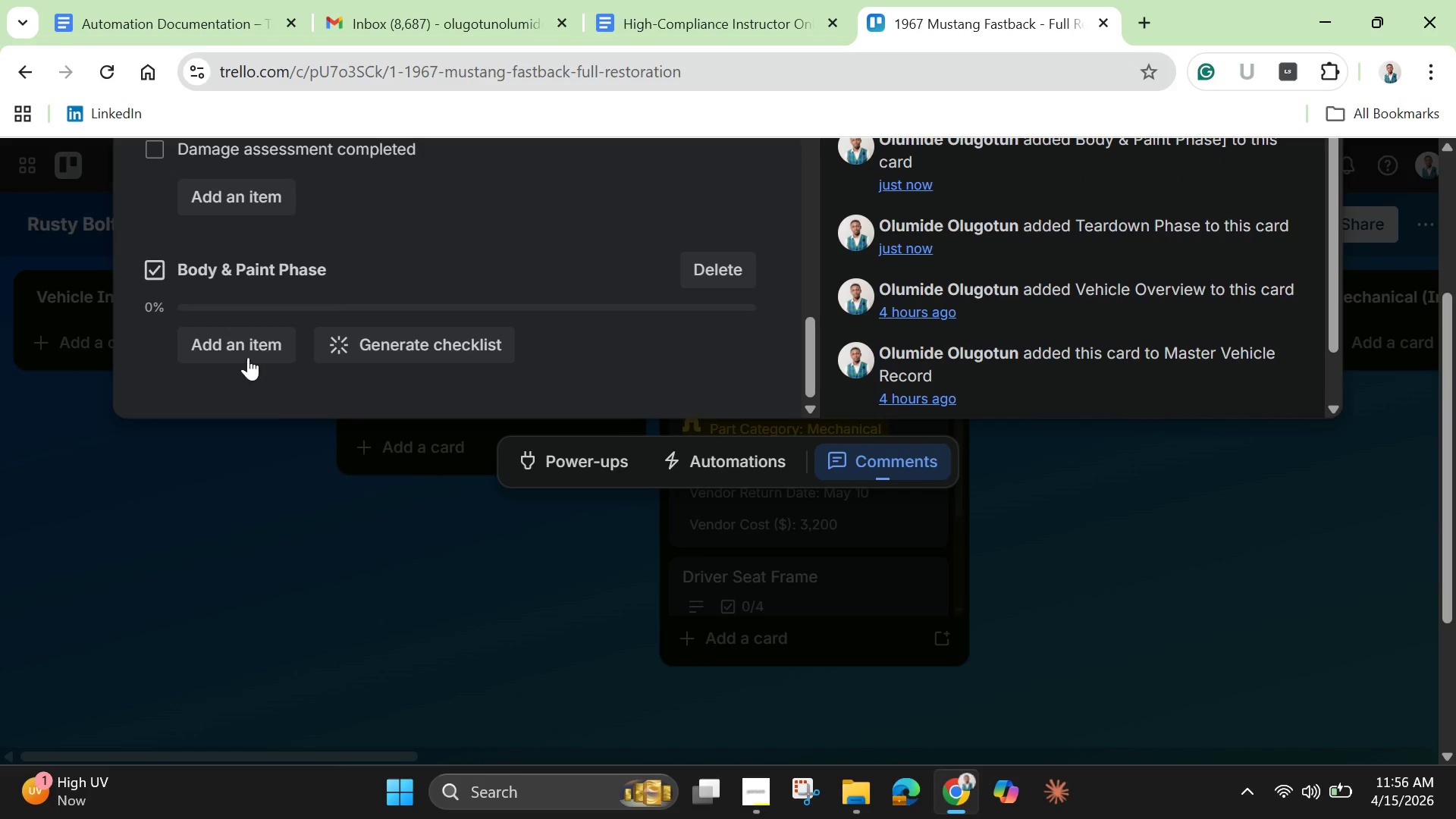 
left_click([240, 344])
 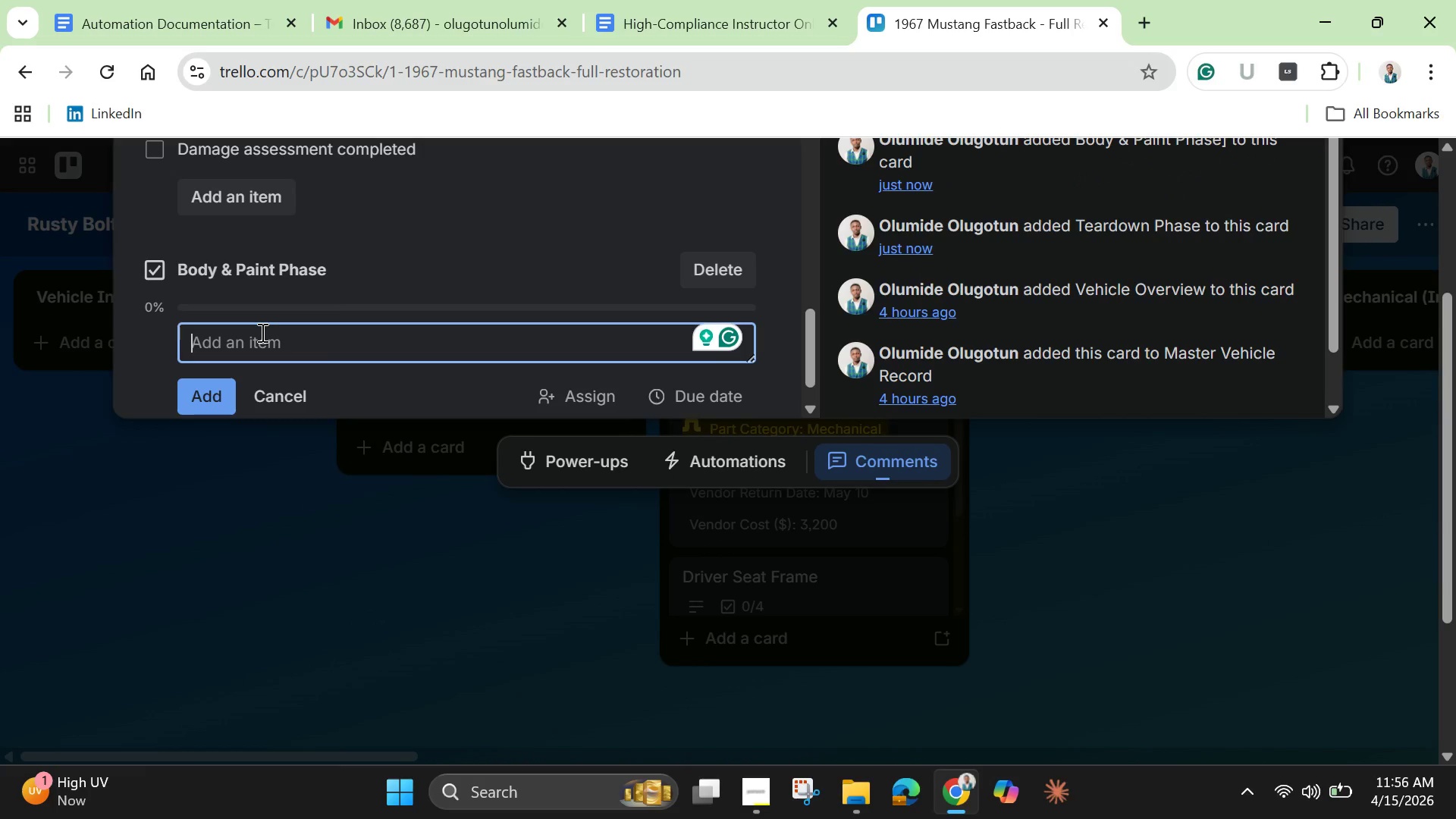 
type(Body Panel repaired)
 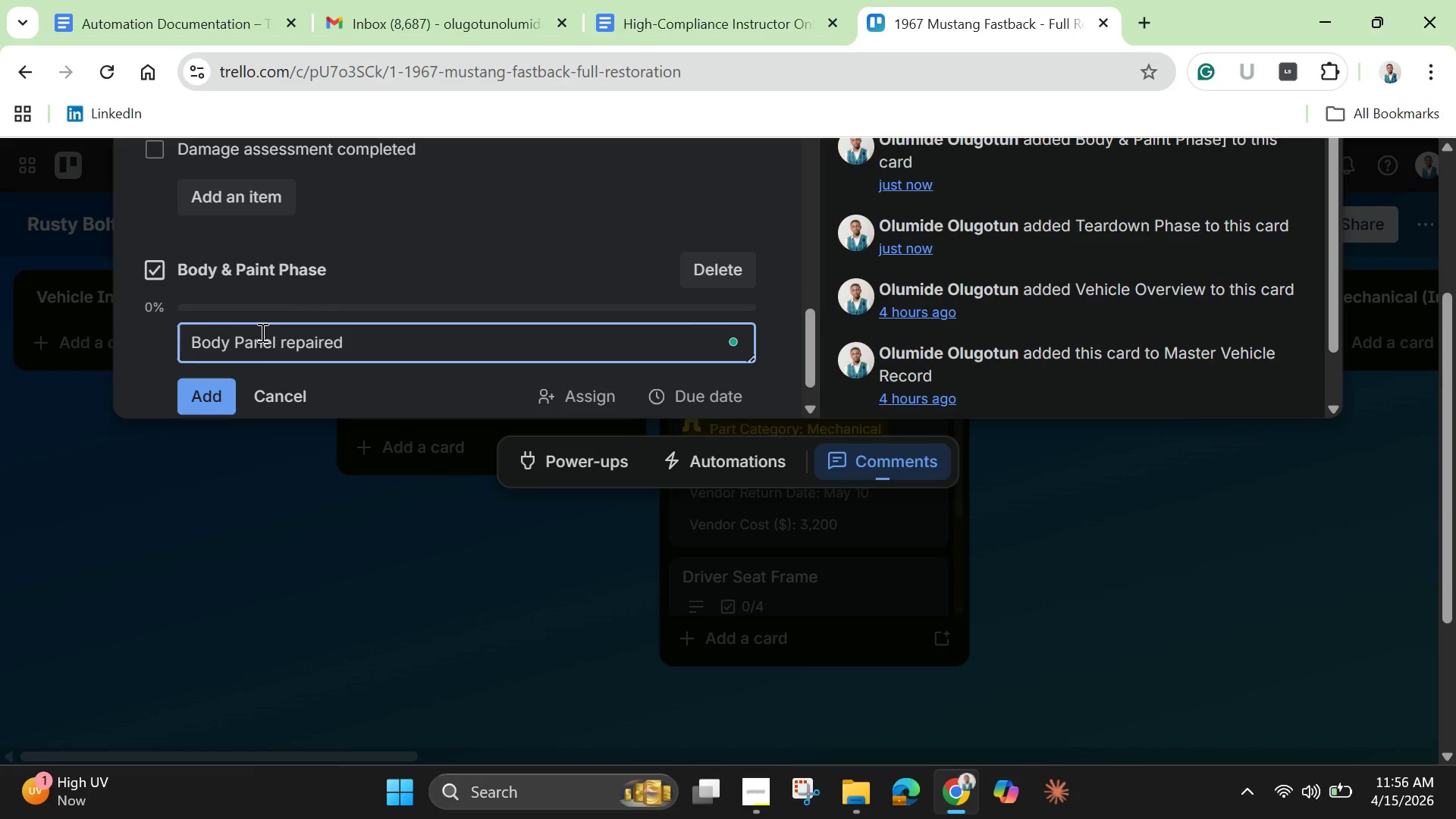 
 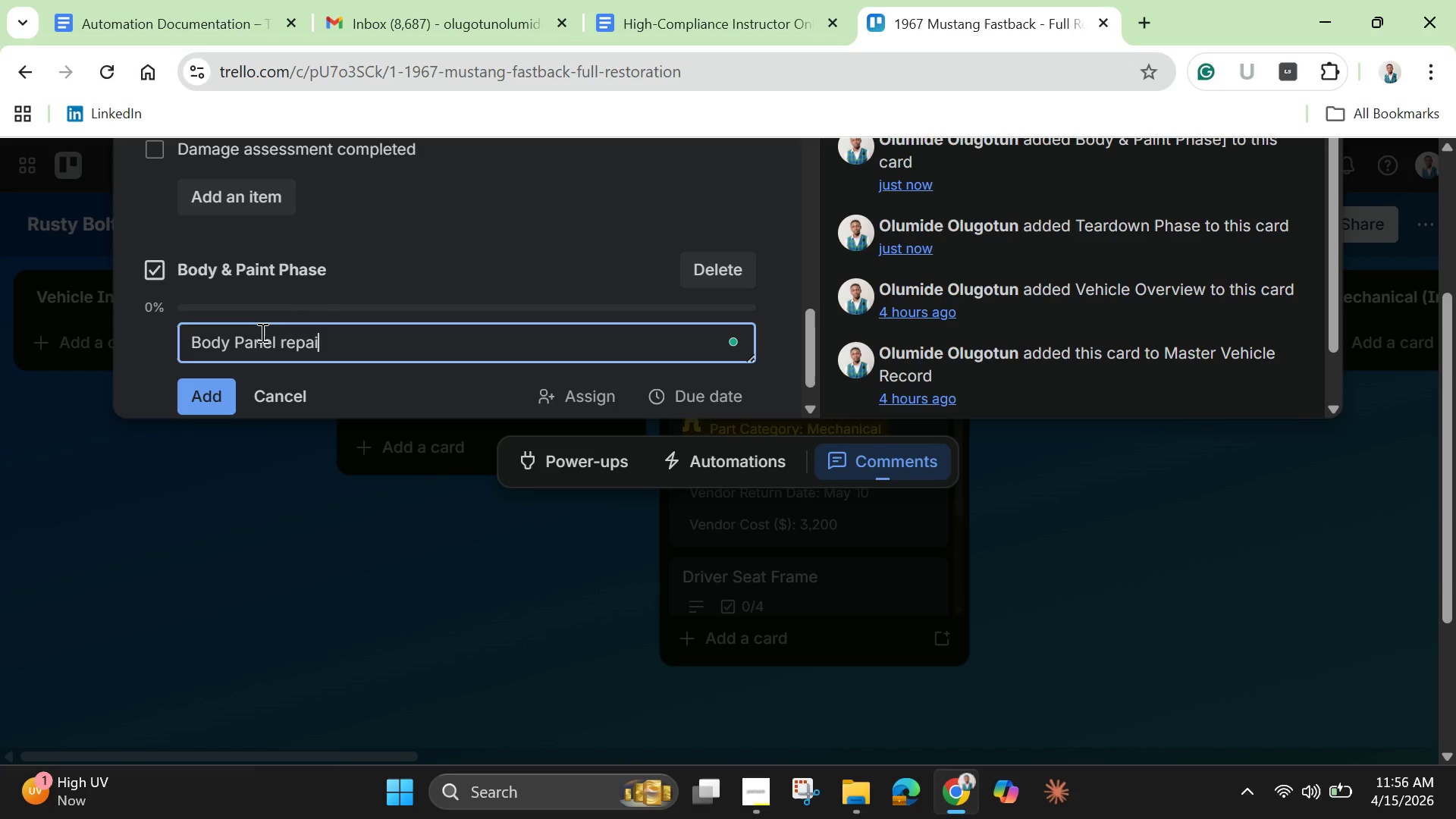 
key(Enter)
 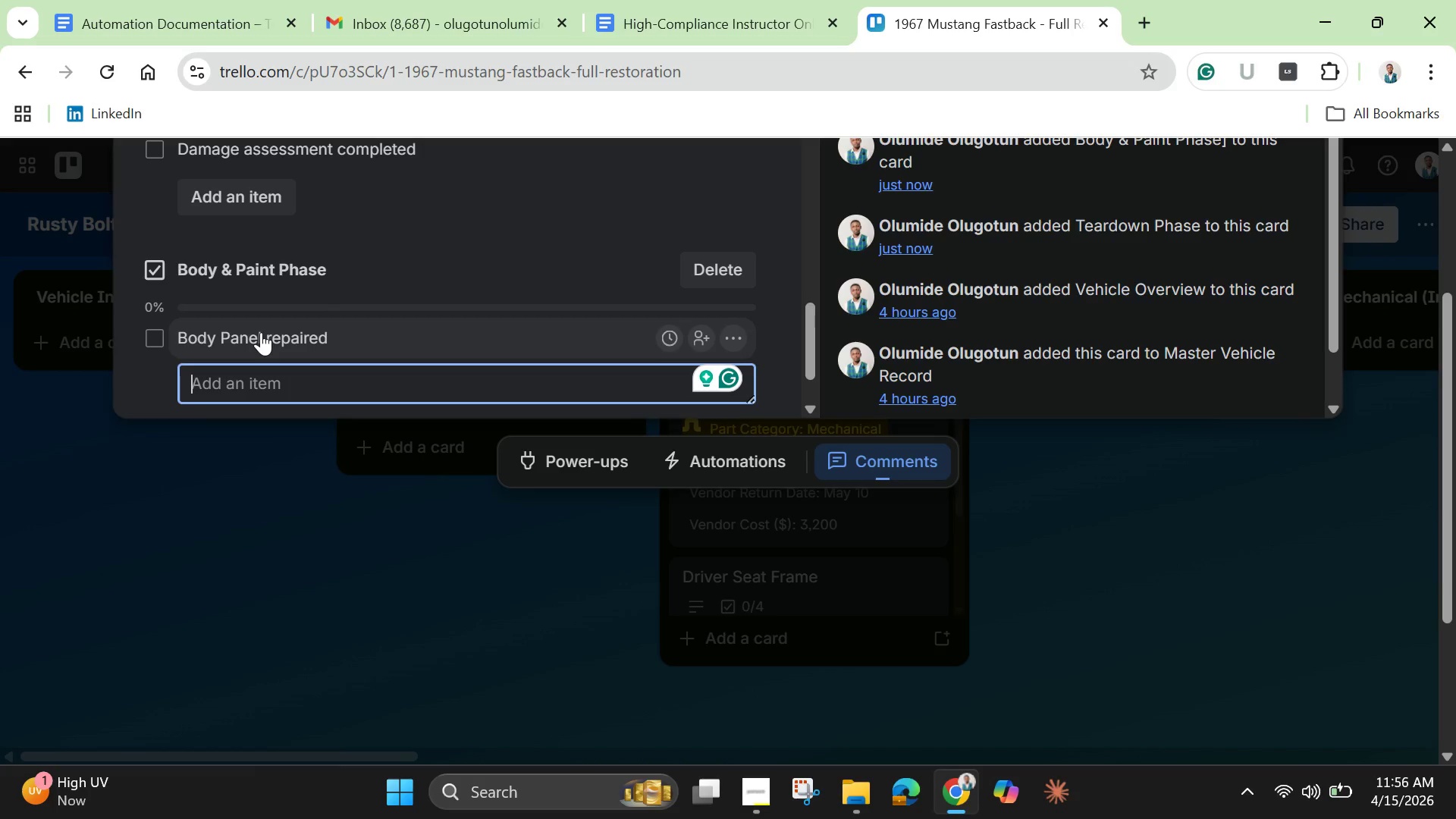 
type(Rust)
 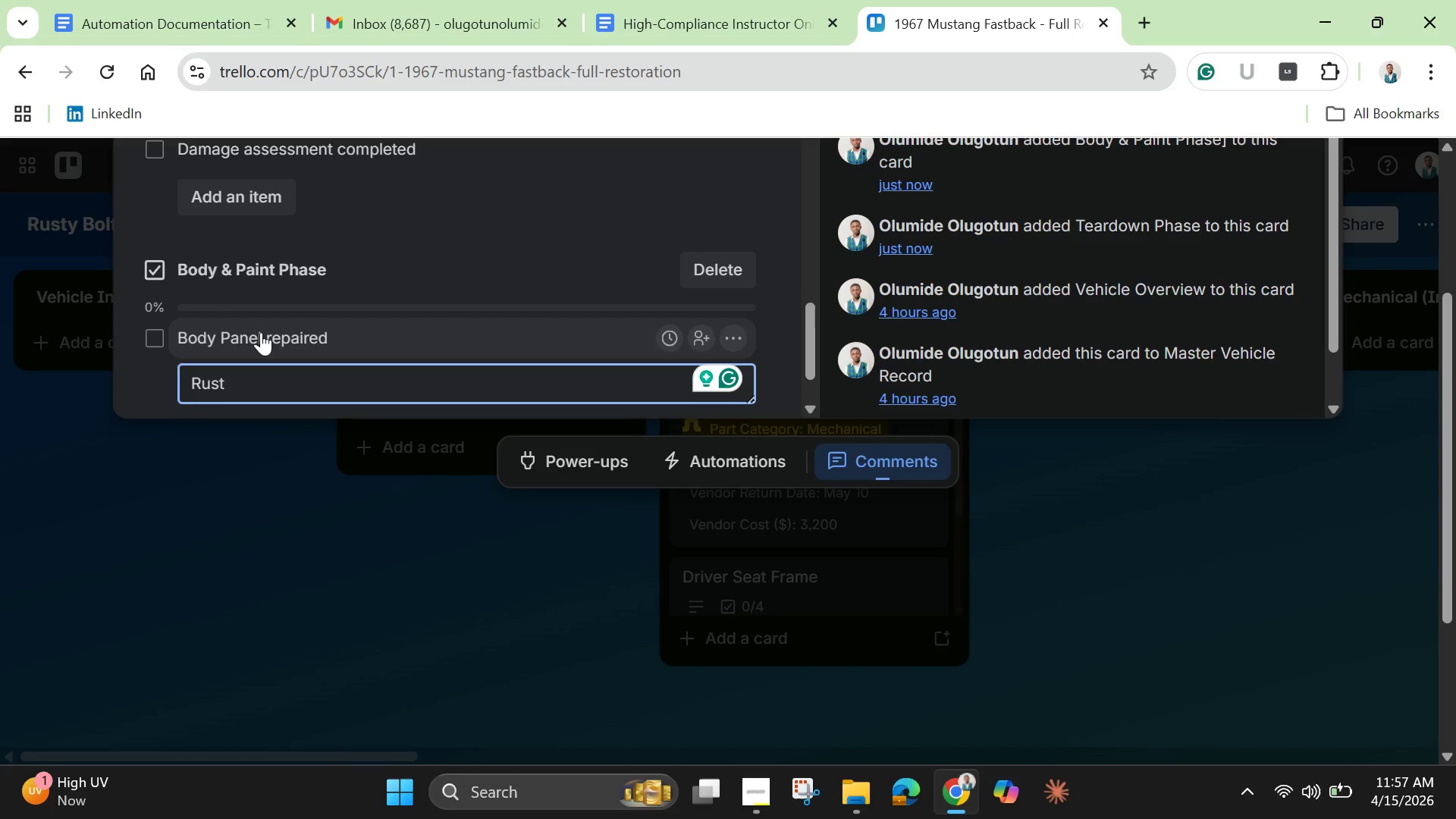 
wait(19.66)
 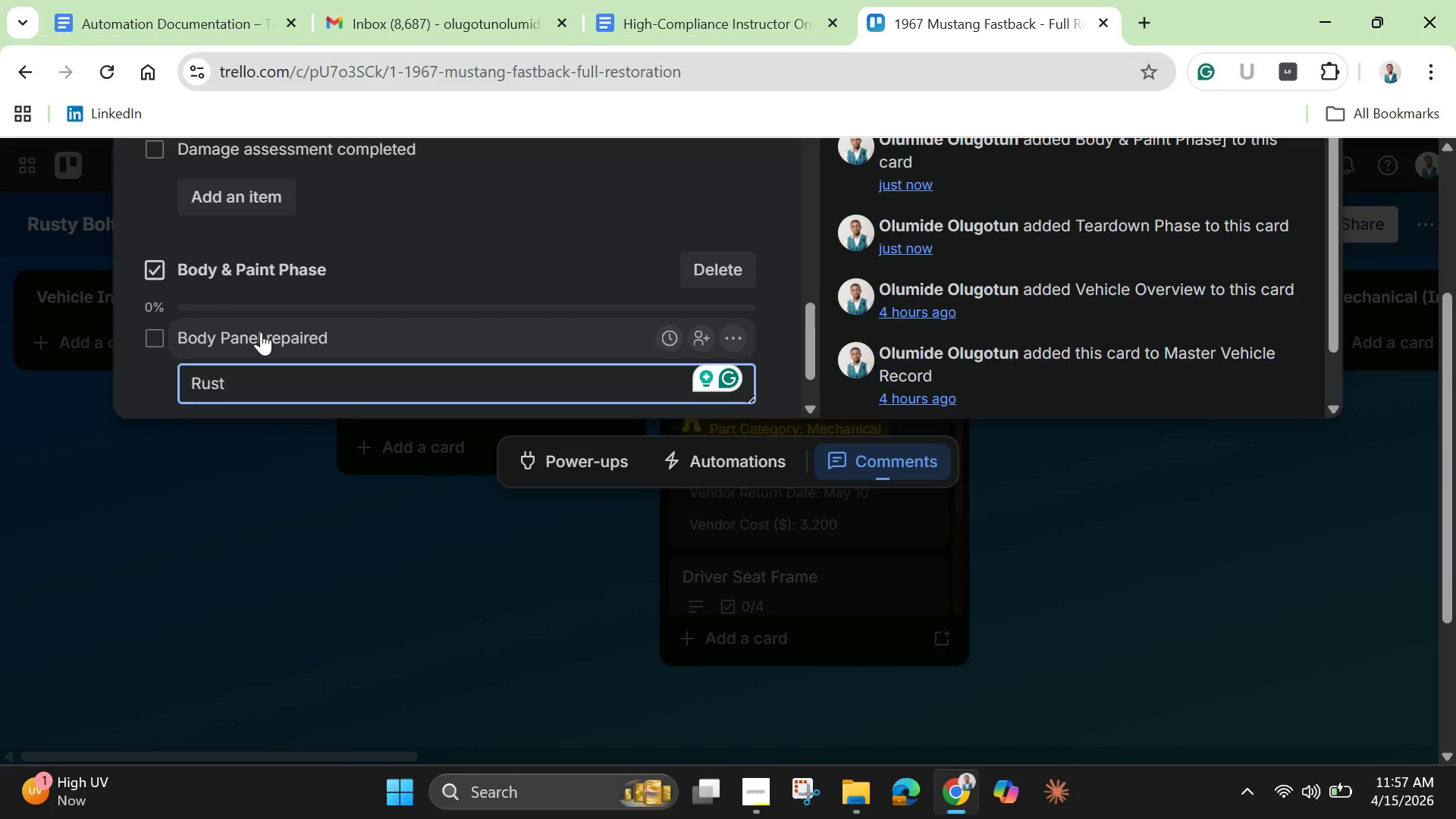 
type( treatment completed\)
key(Backspace)
 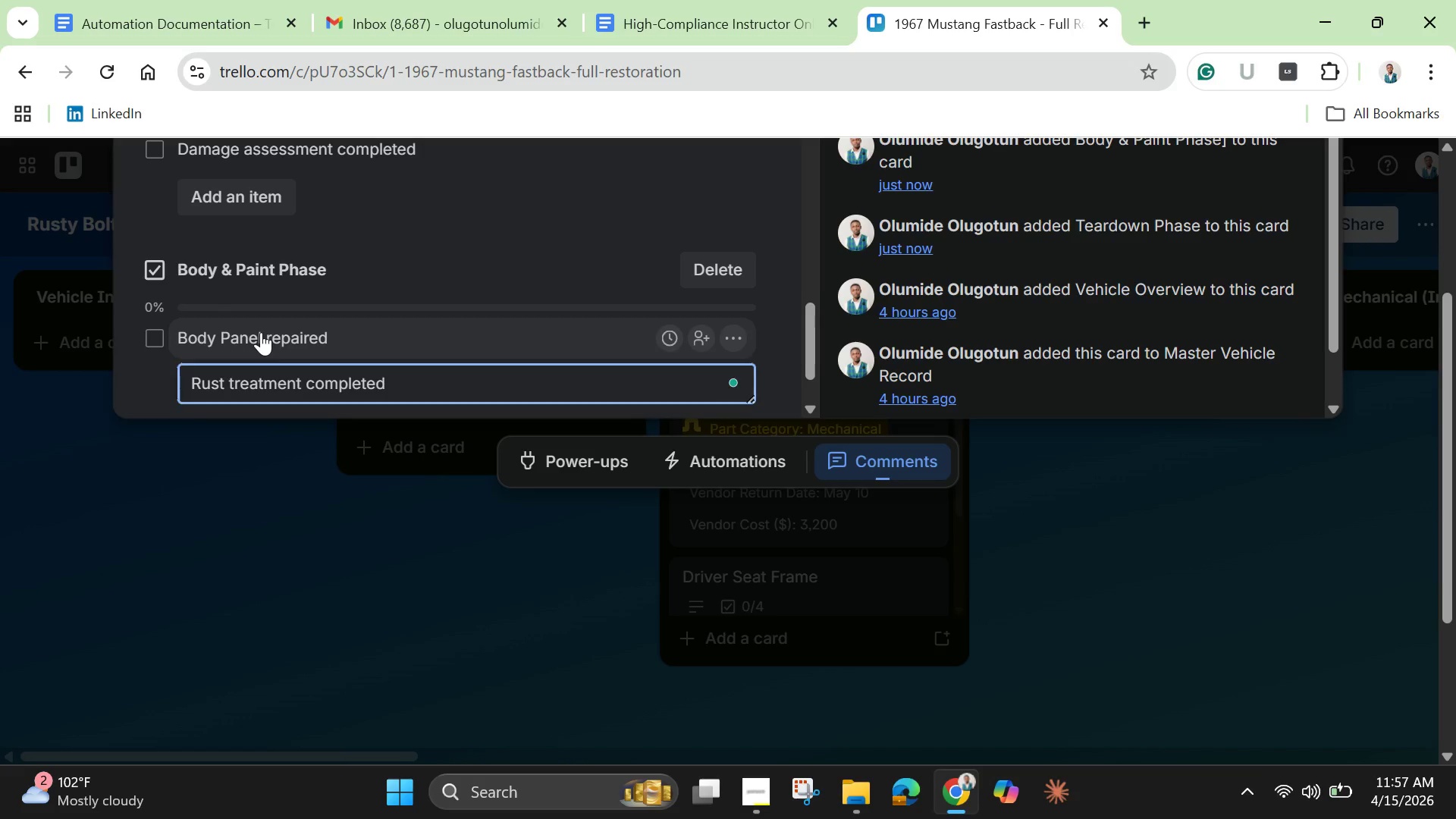 
key(Enter)
 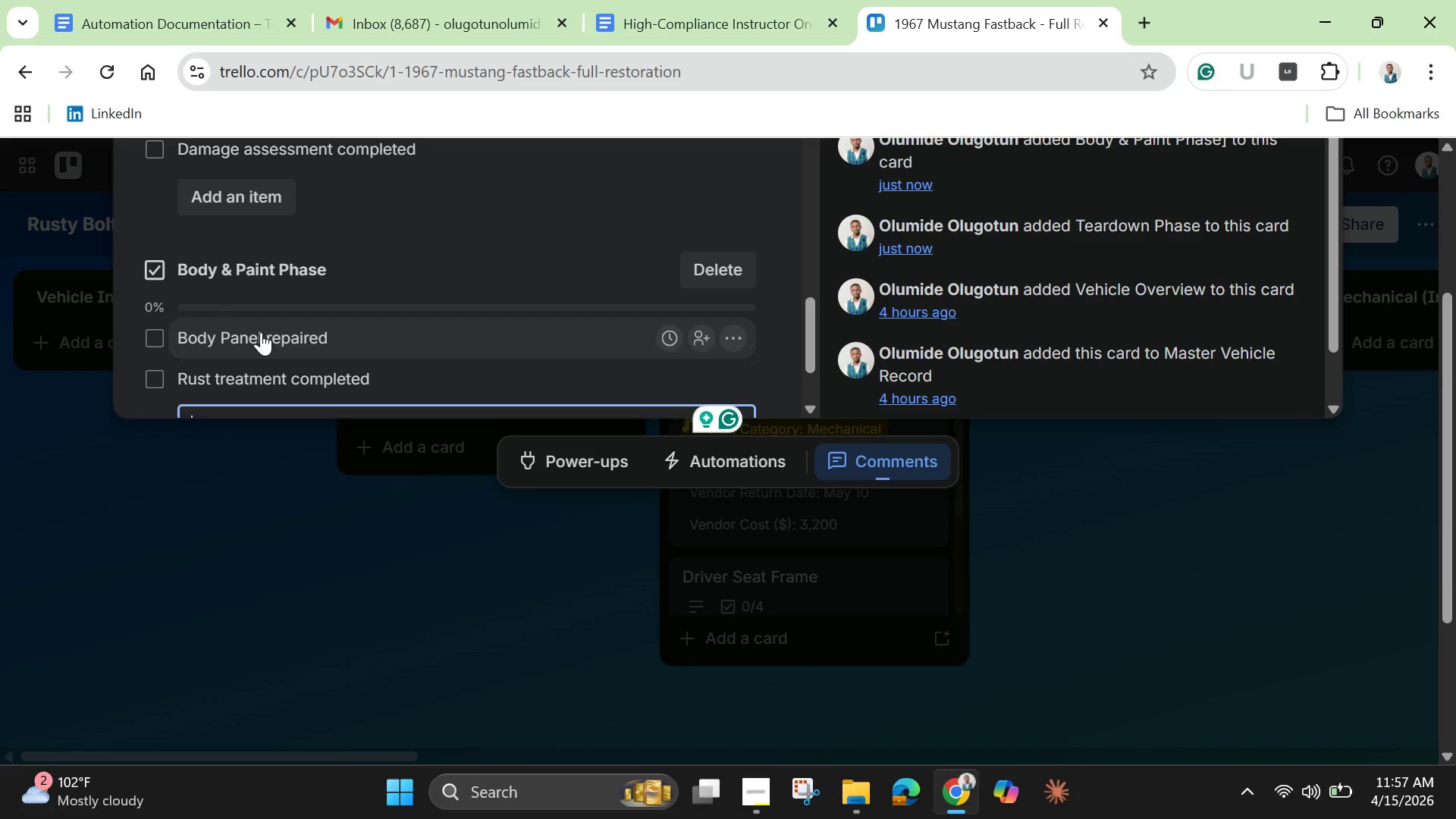 
type(Primeer)
key(Backspace)
key(Backspace)
type(r app;ied)
key(Backspace)
key(Backspace)
key(Backspace)
key(Backspace)
type(liedd)
key(Backspace)
 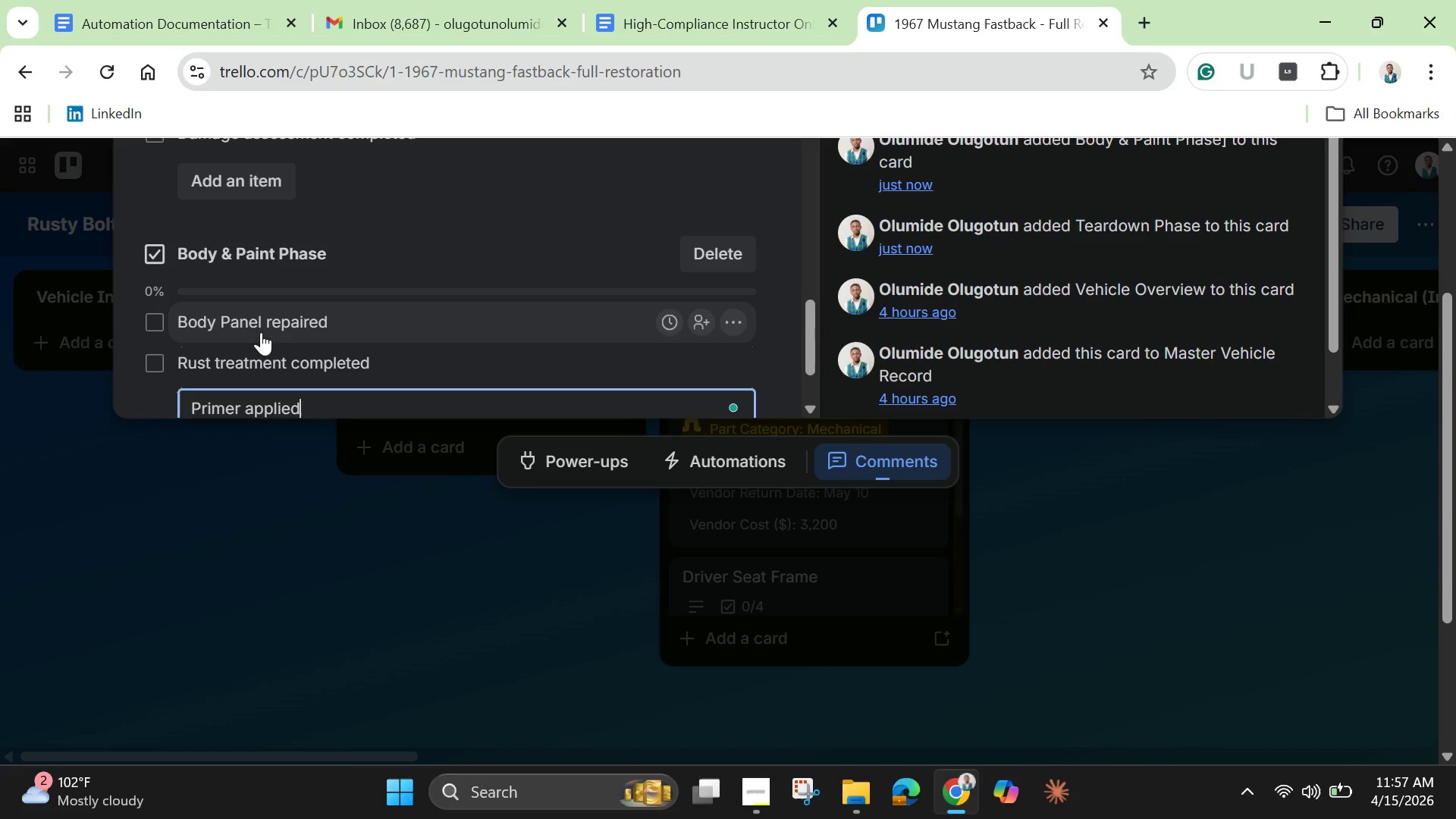 
key(Enter)
 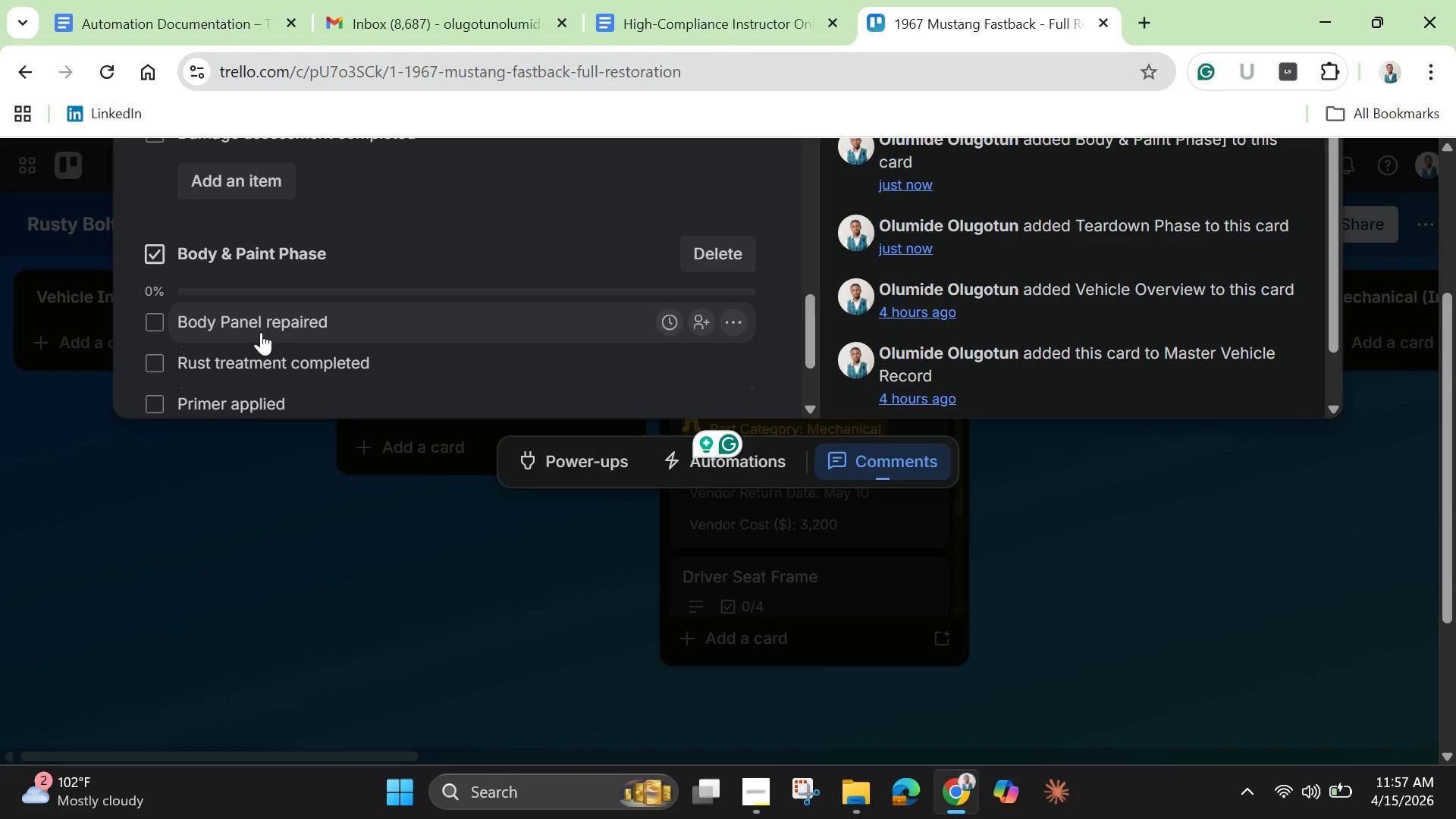 
scroll: coordinate [261, 332], scroll_direction: down, amount: 3.0
 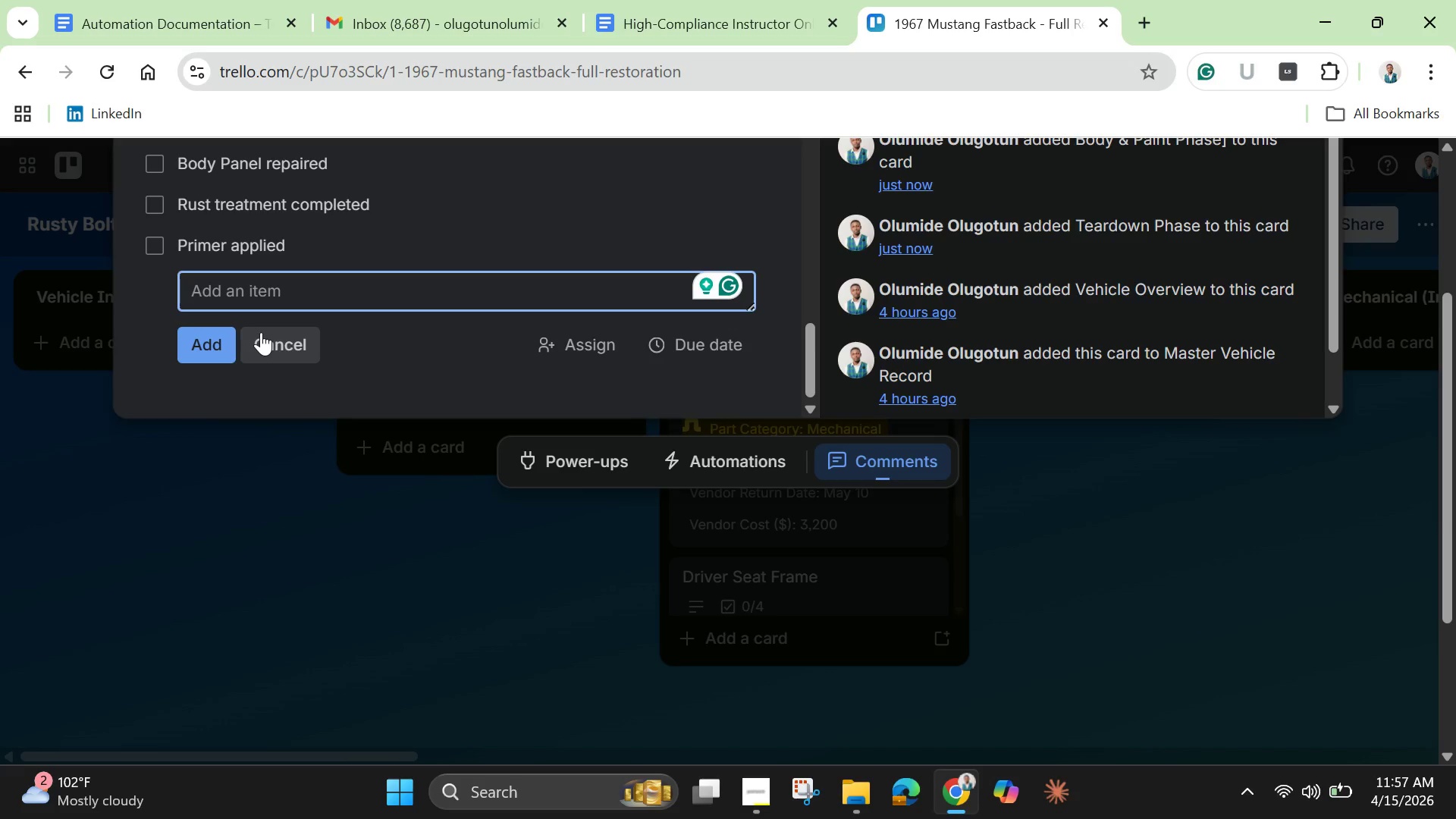 
type(Paint completed)
 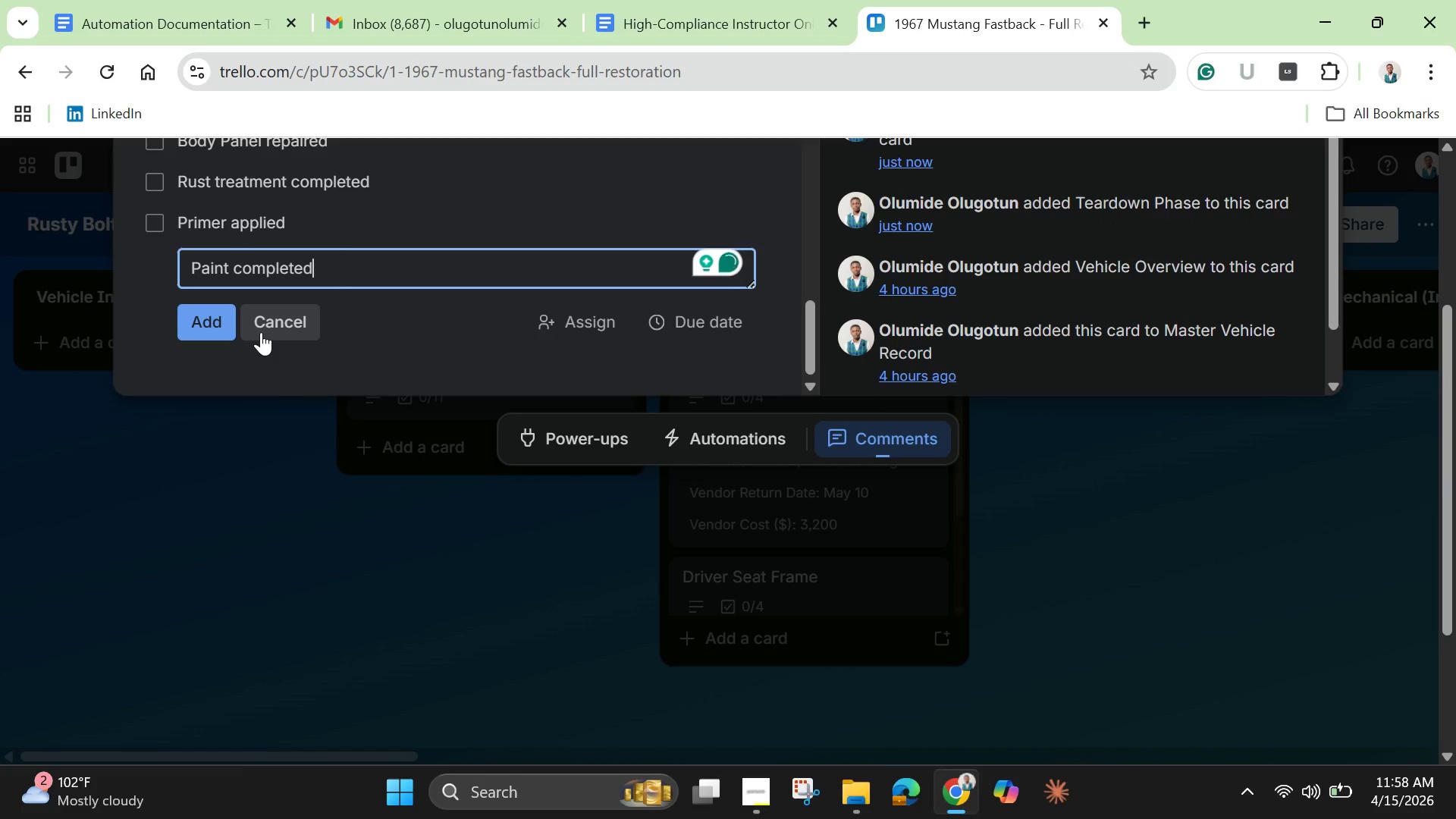 
key(Enter)
 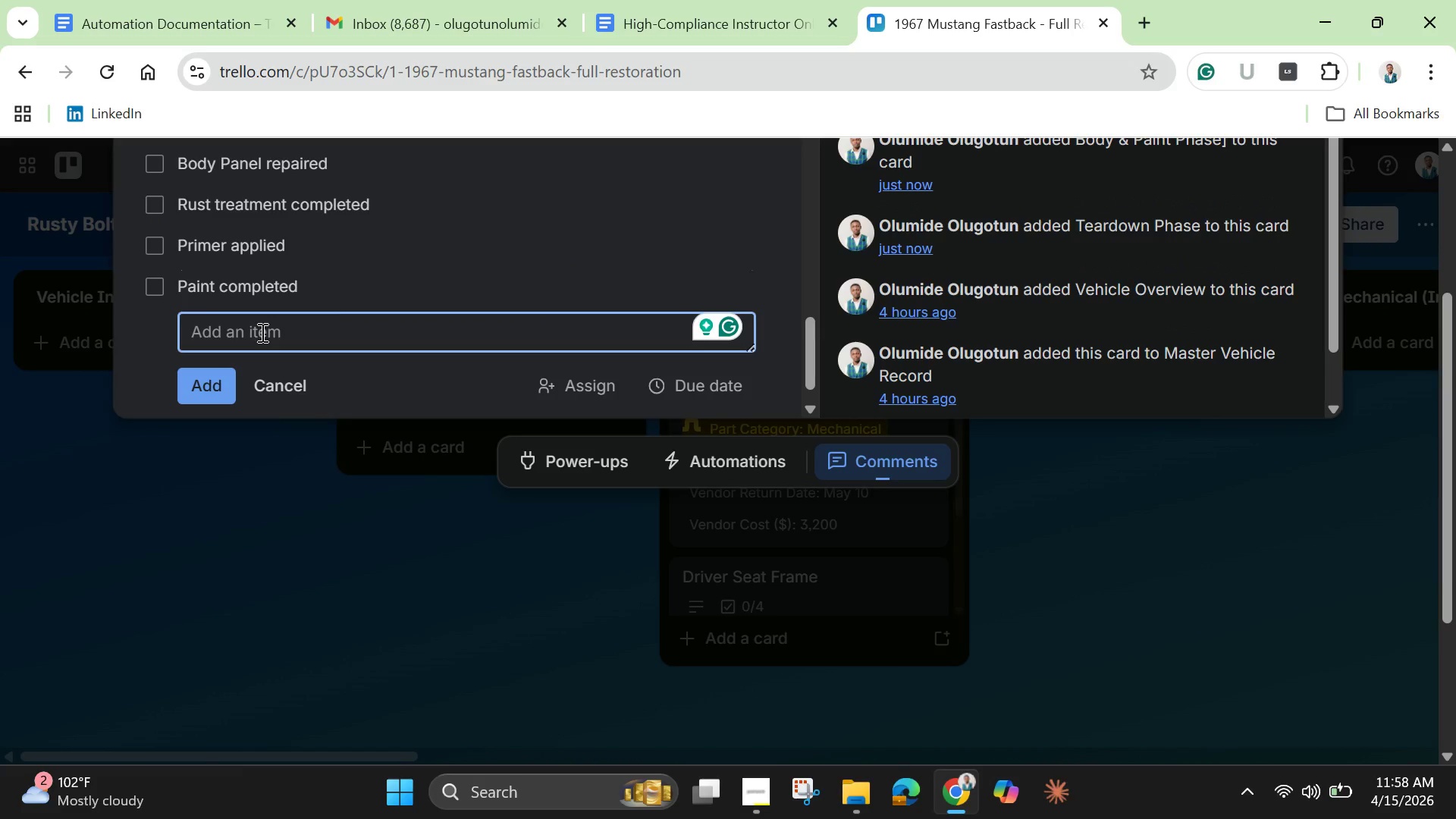 
type(Clear coat finished)
 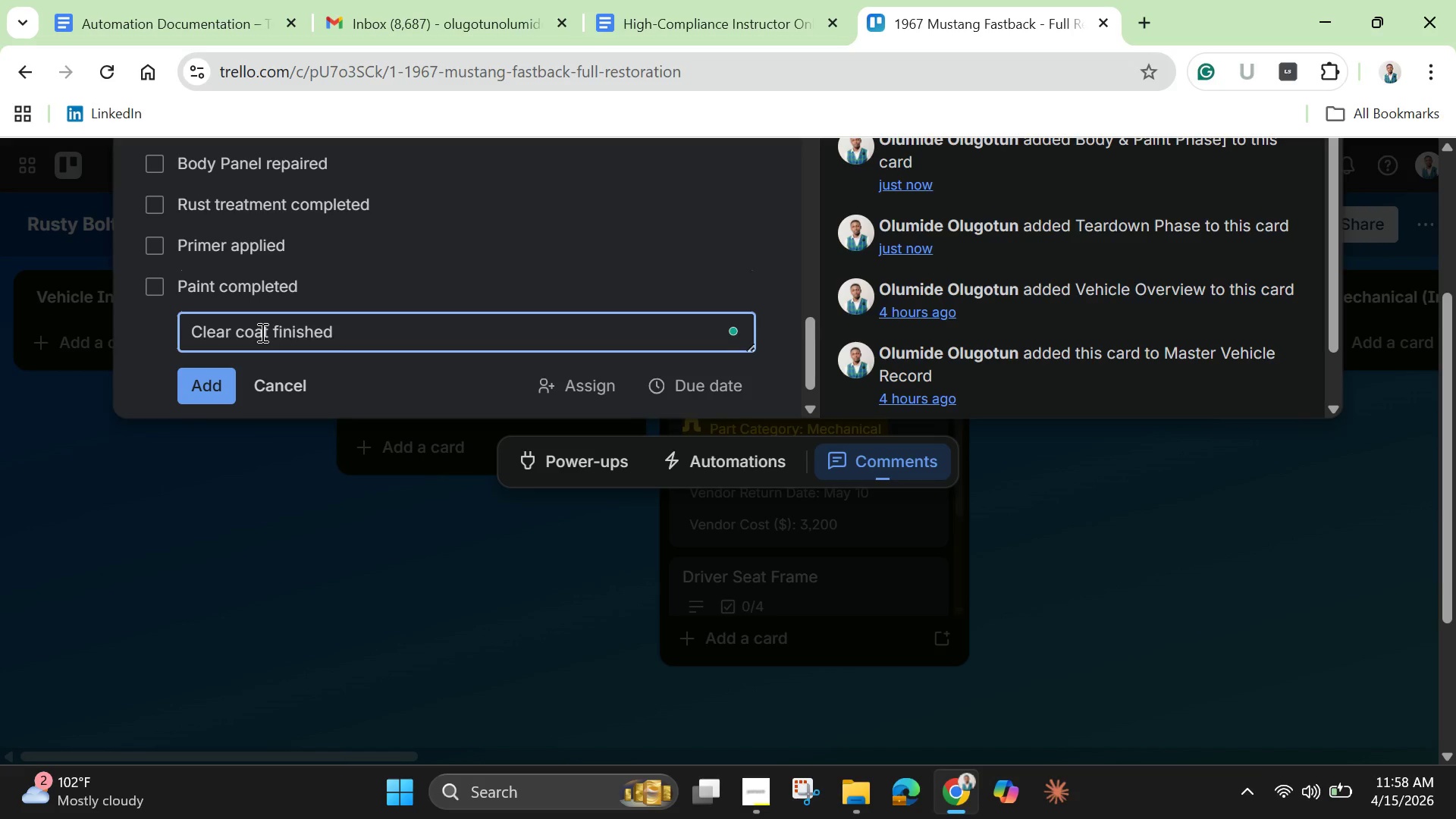 
key(Enter)
 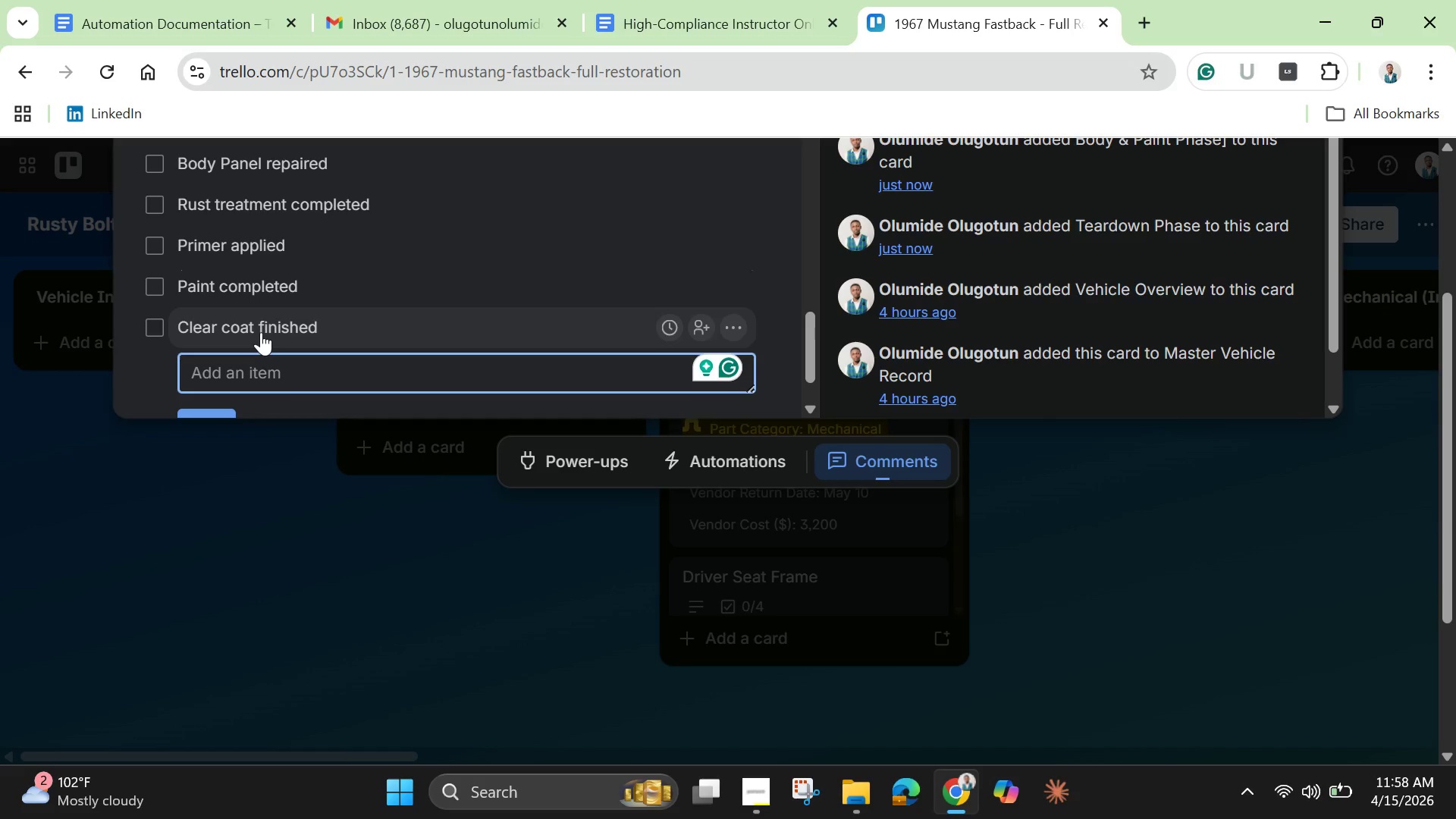 
scroll: coordinate [261, 332], scroll_direction: down, amount: 2.0
 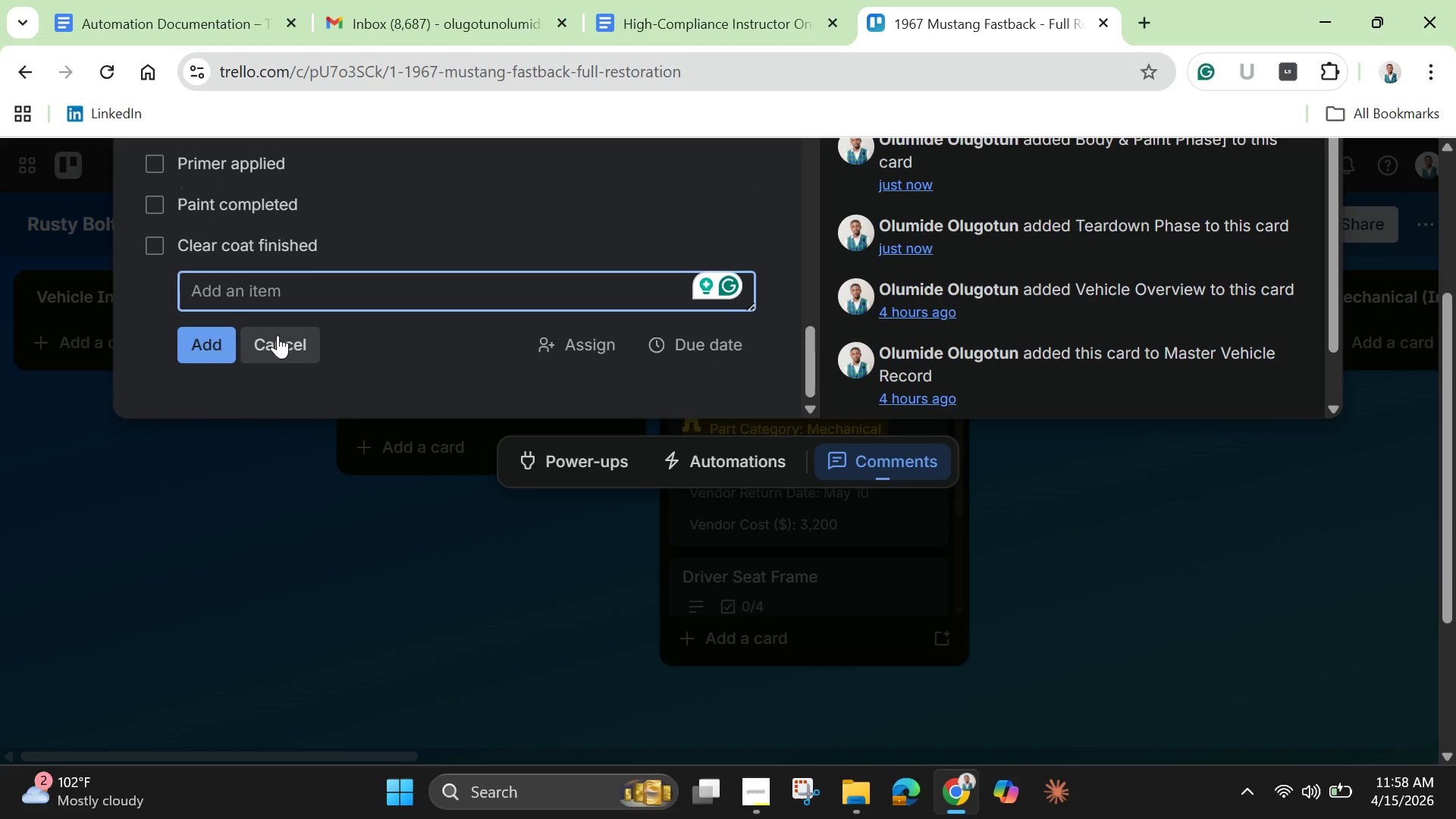 
left_click([290, 343])
 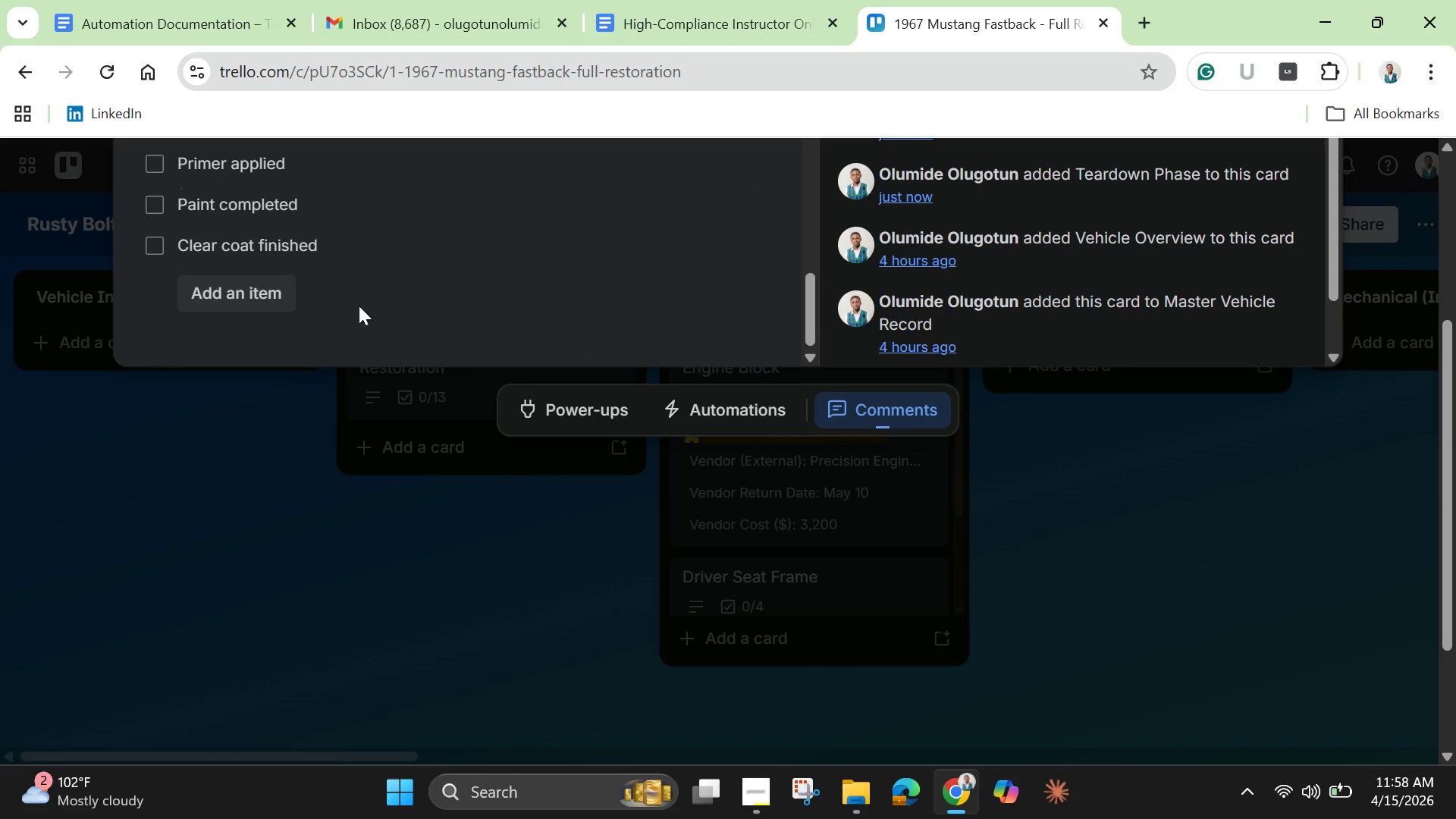 
scroll: coordinate [486, 213], scroll_direction: up, amount: 27.0
 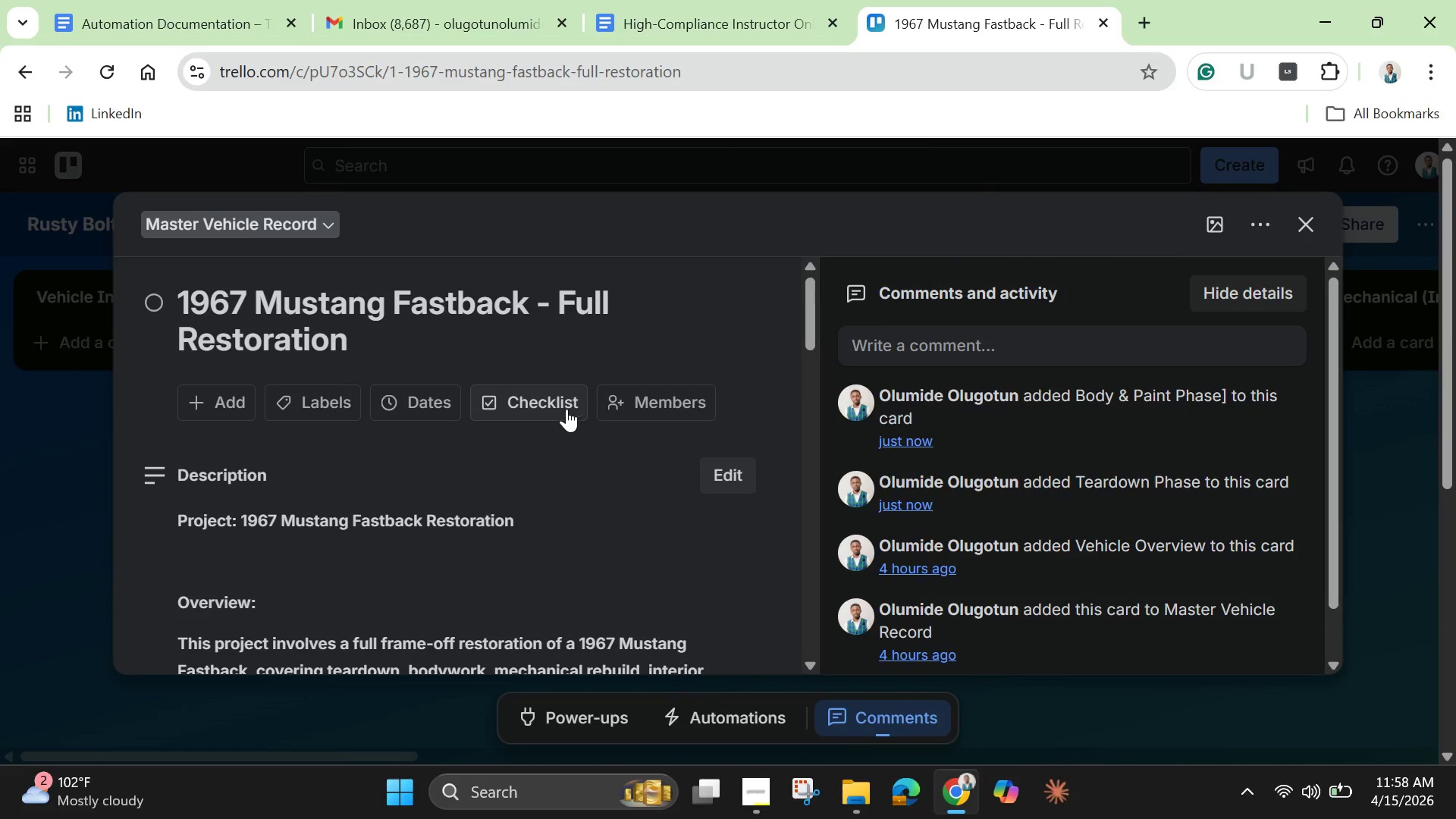 
left_click([560, 406])
 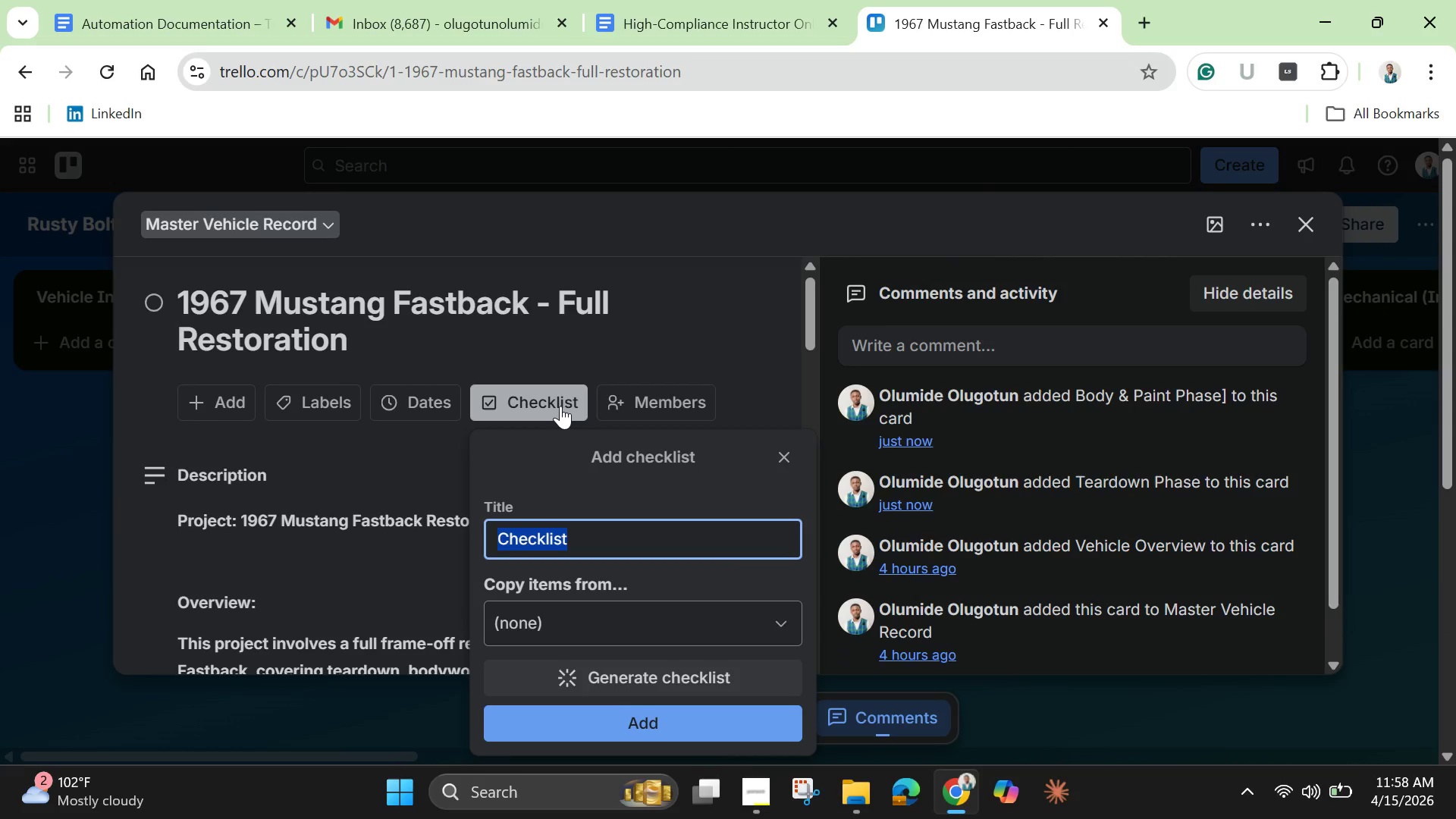 
scroll: coordinate [560, 406], scroll_direction: down, amount: 2.0
 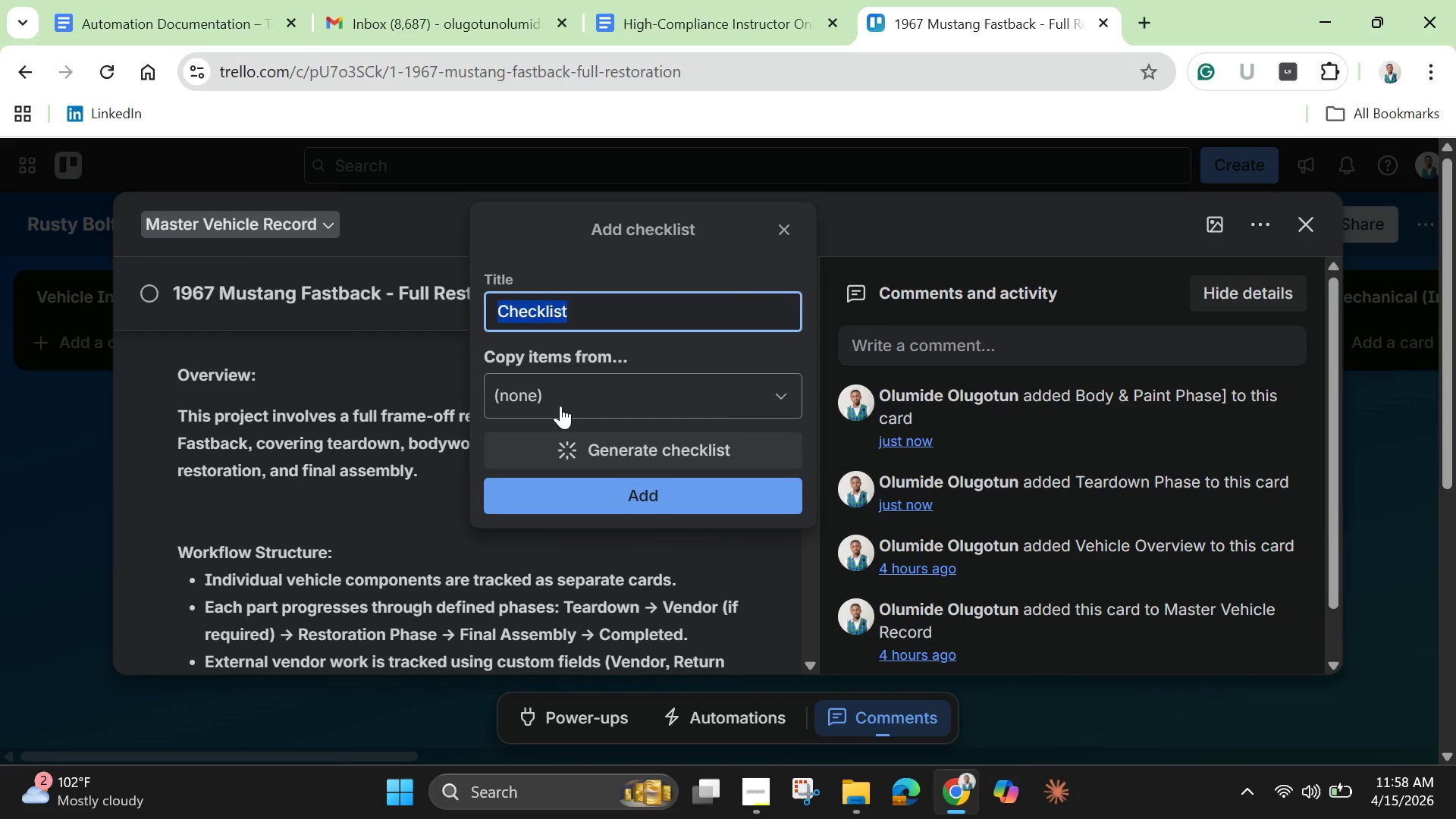 
key(Backspace)
type(Mechanical Phase)
 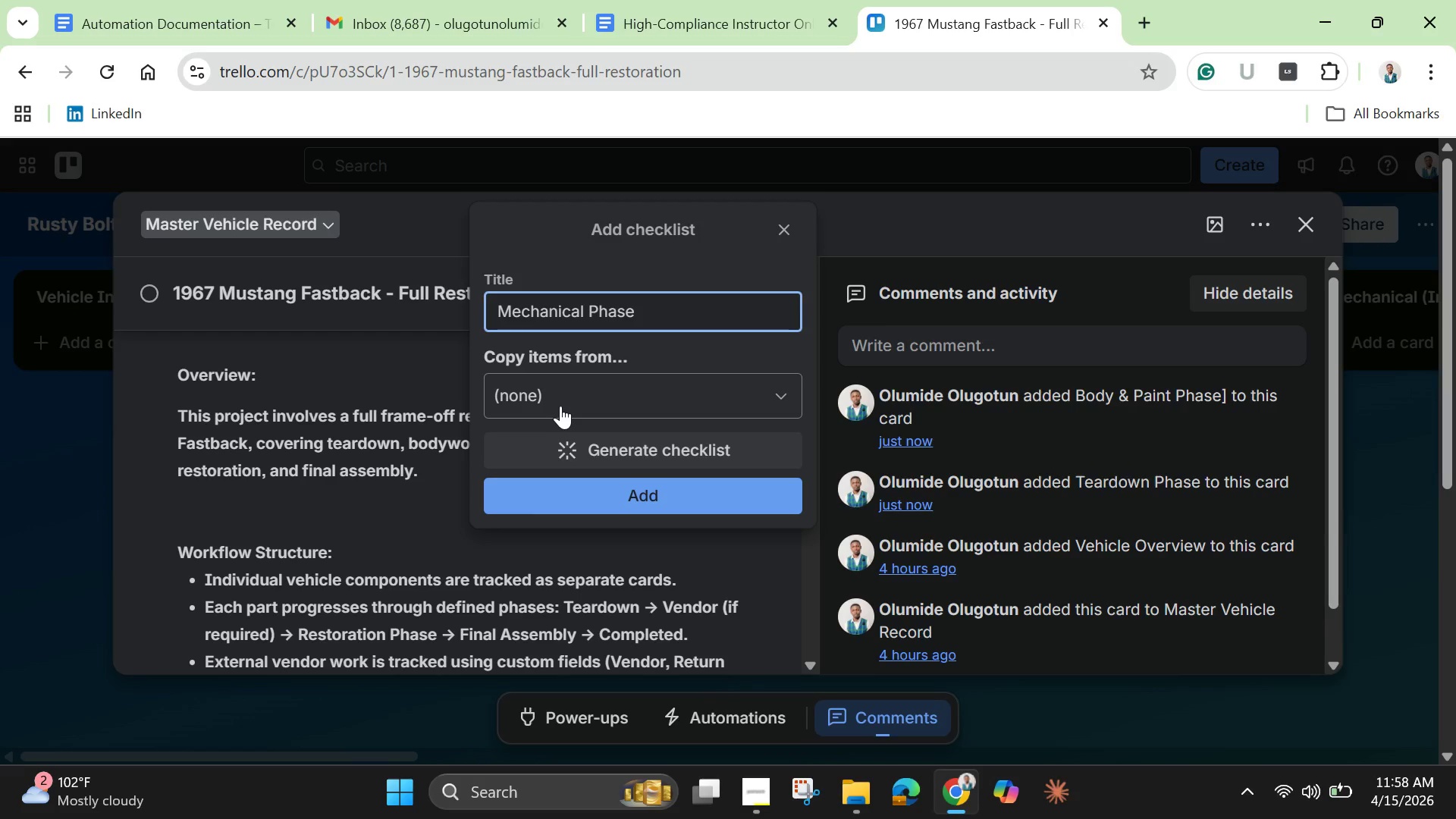 
scroll: coordinate [560, 406], scroll_direction: down, amount: 2.0
 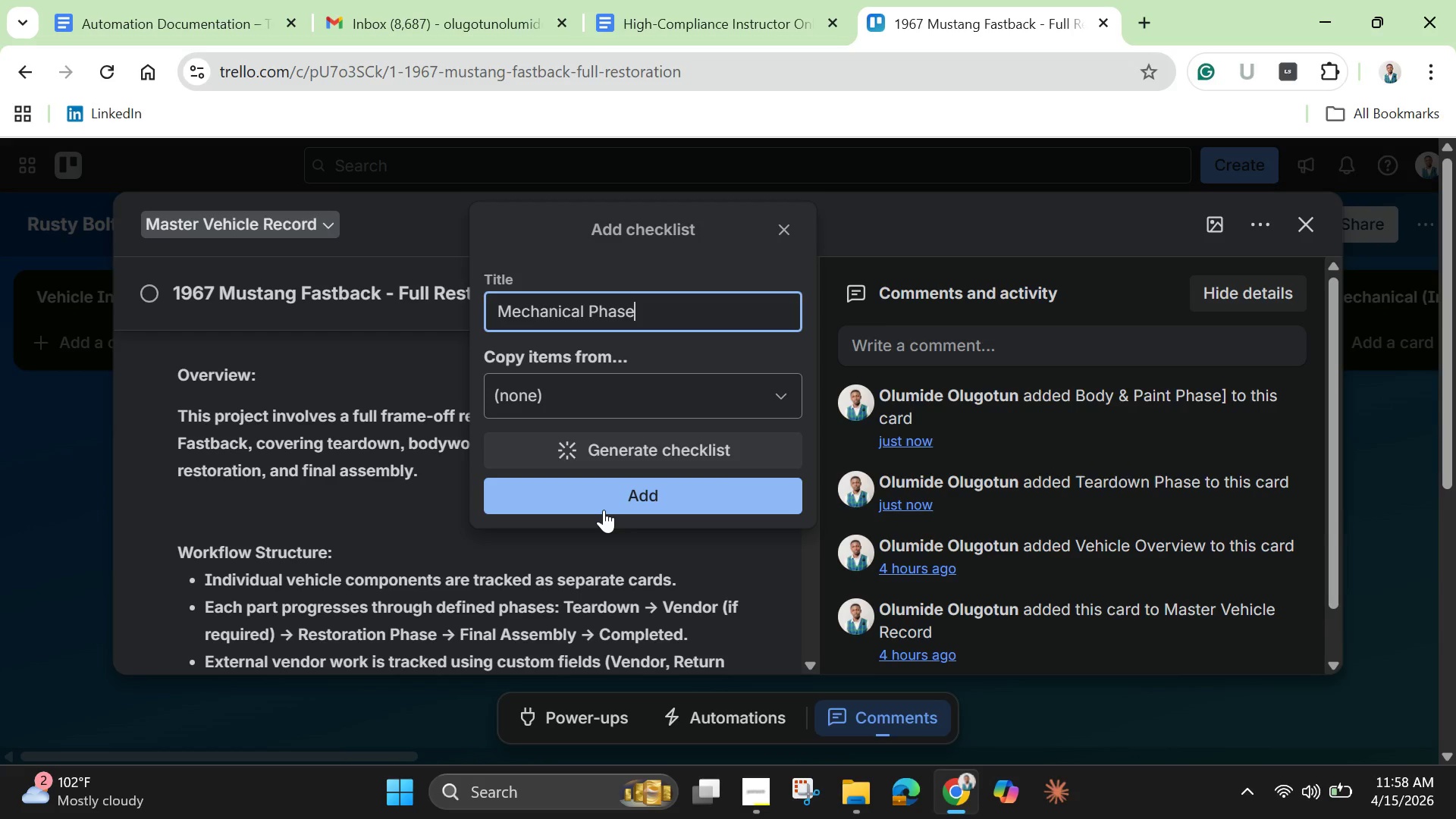 
left_click([605, 510])
 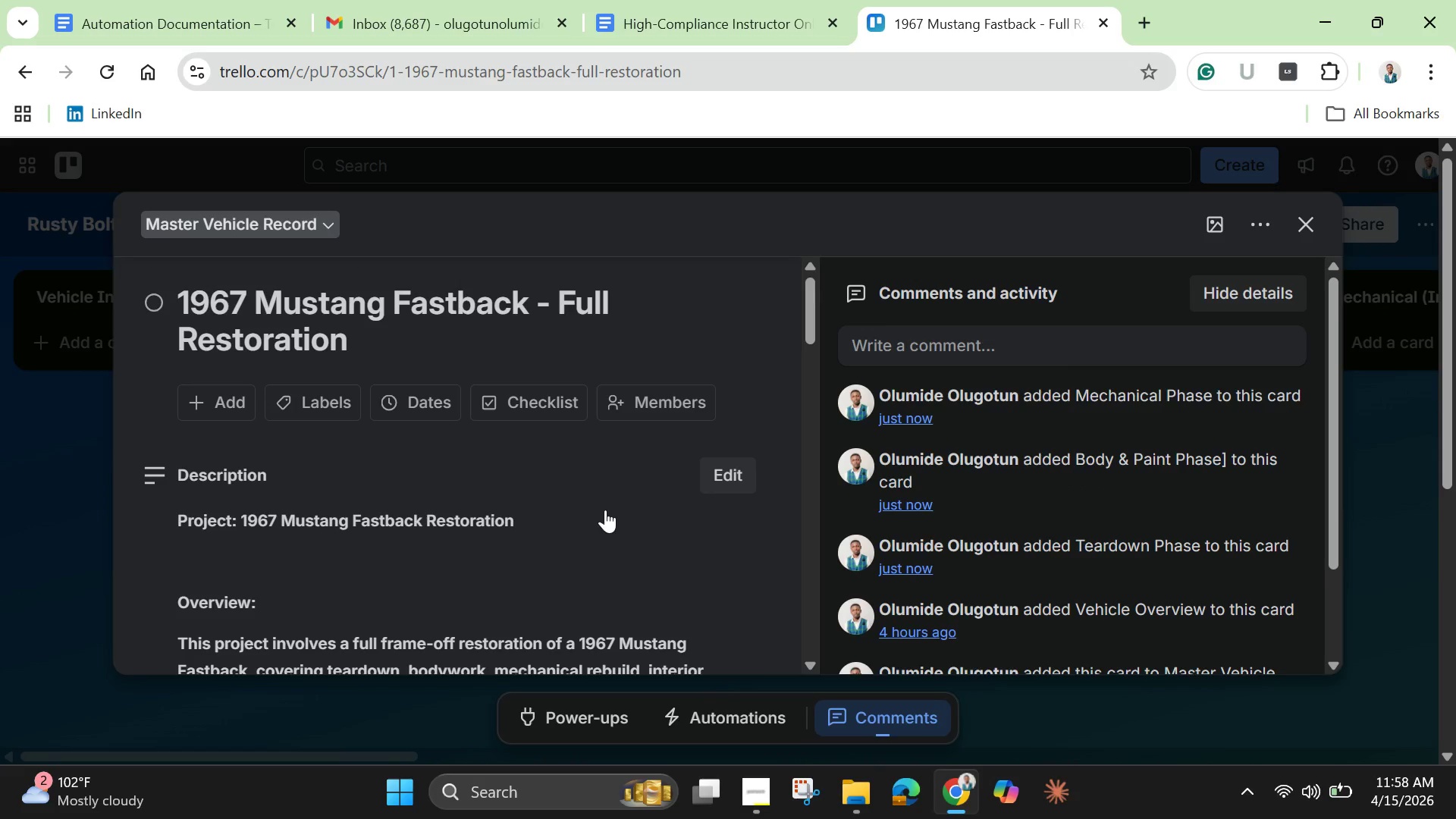 
scroll: coordinate [585, 532], scroll_direction: down, amount: 21.0
 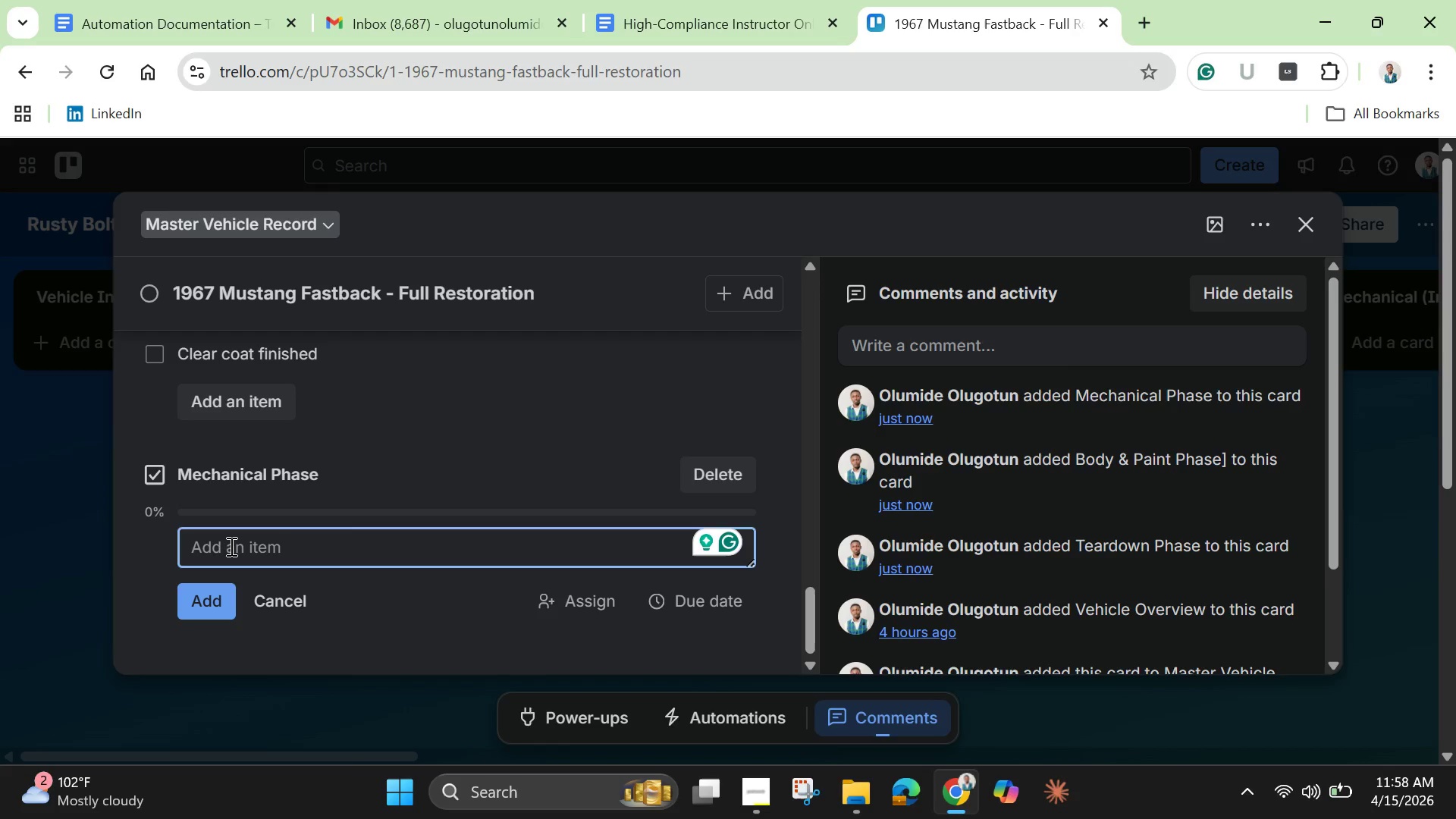 
hold_key(key=ShiftLeft, duration=1.51)
 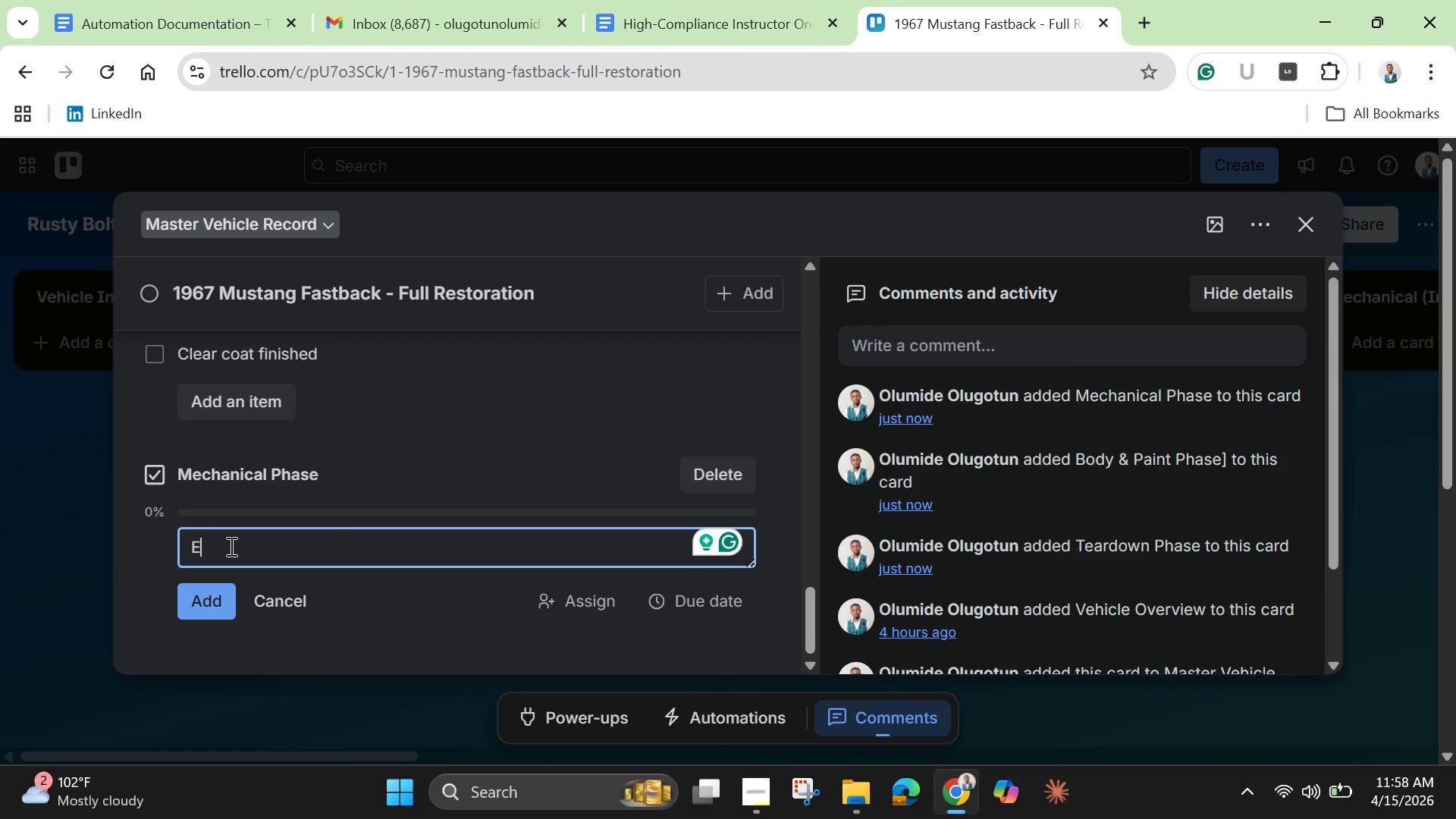 
type(Engine rebuilt)
 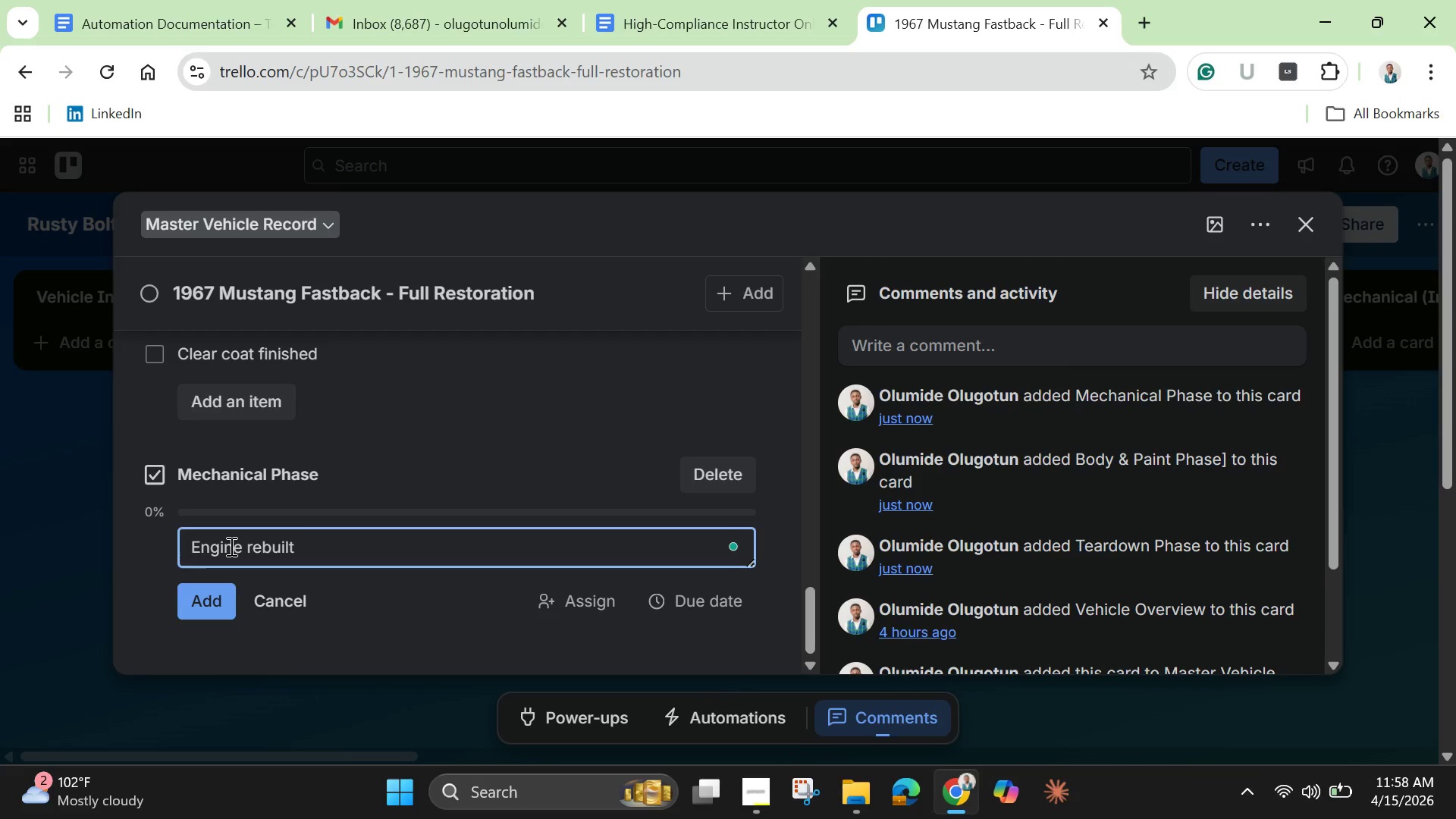 
key(Enter)
 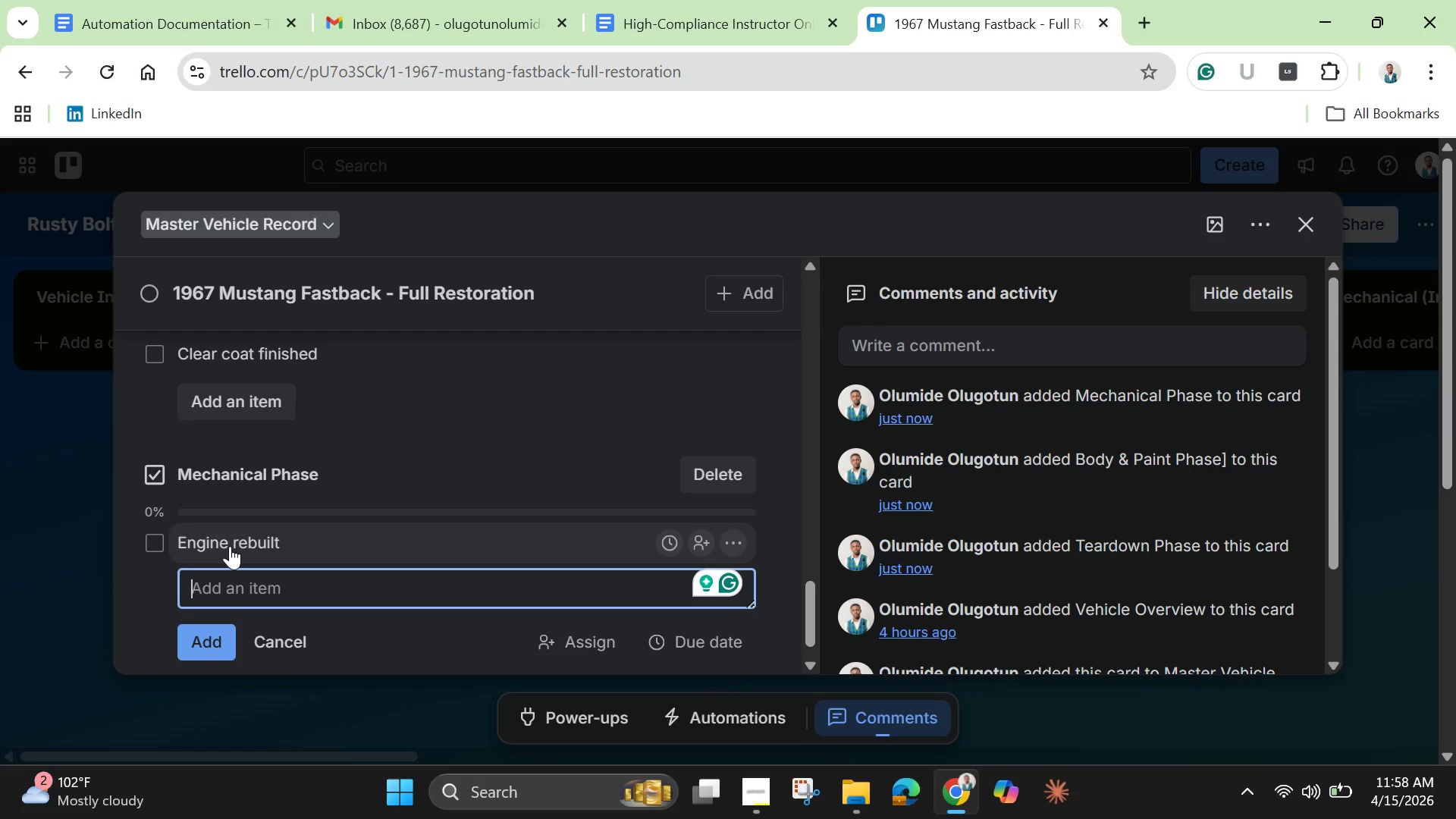 
type(Transmission serviced)
 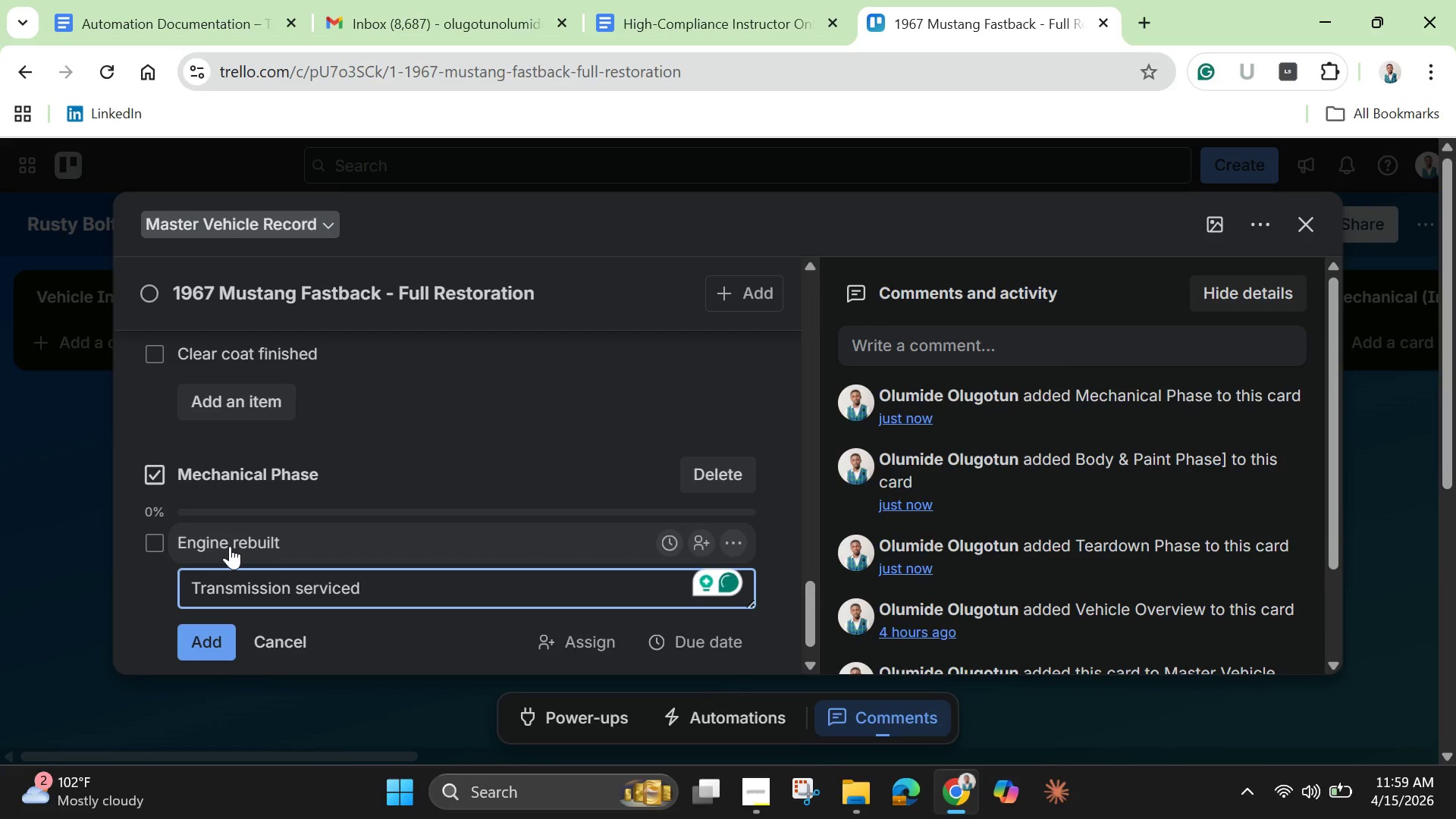 
key(Enter)
 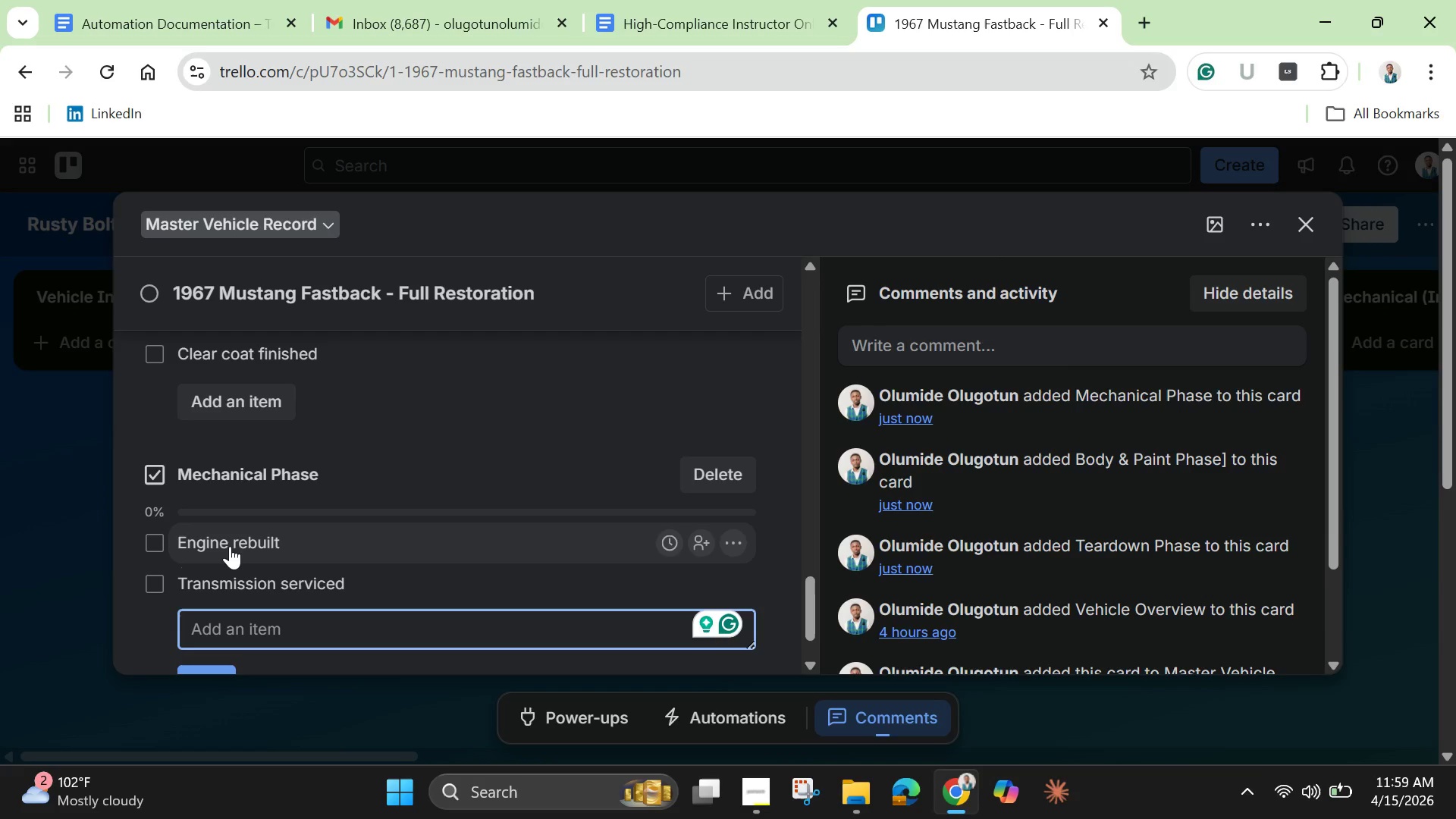 
type(Suspension restored)
 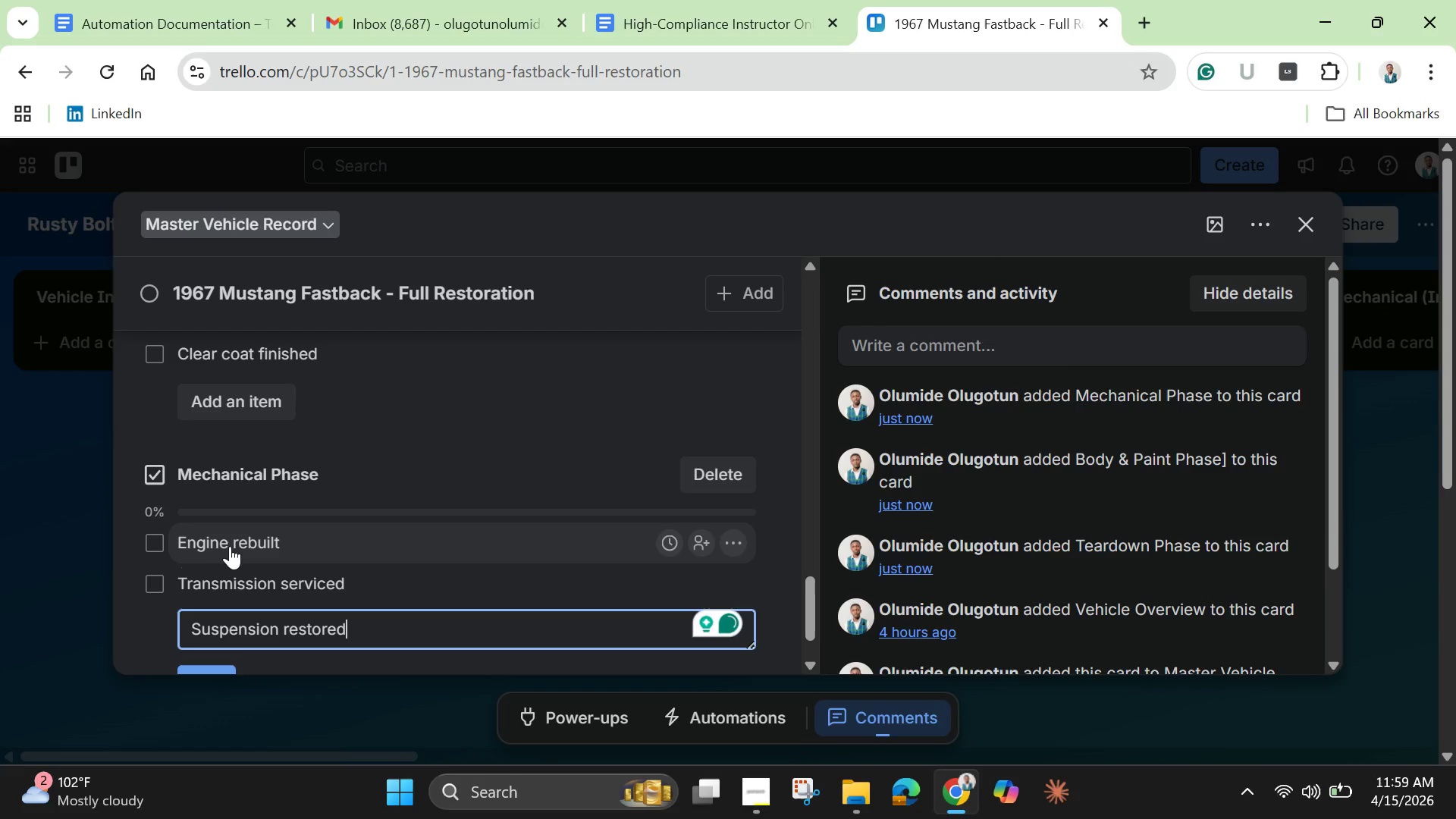 
scroll: coordinate [234, 540], scroll_direction: down, amount: 1.0
 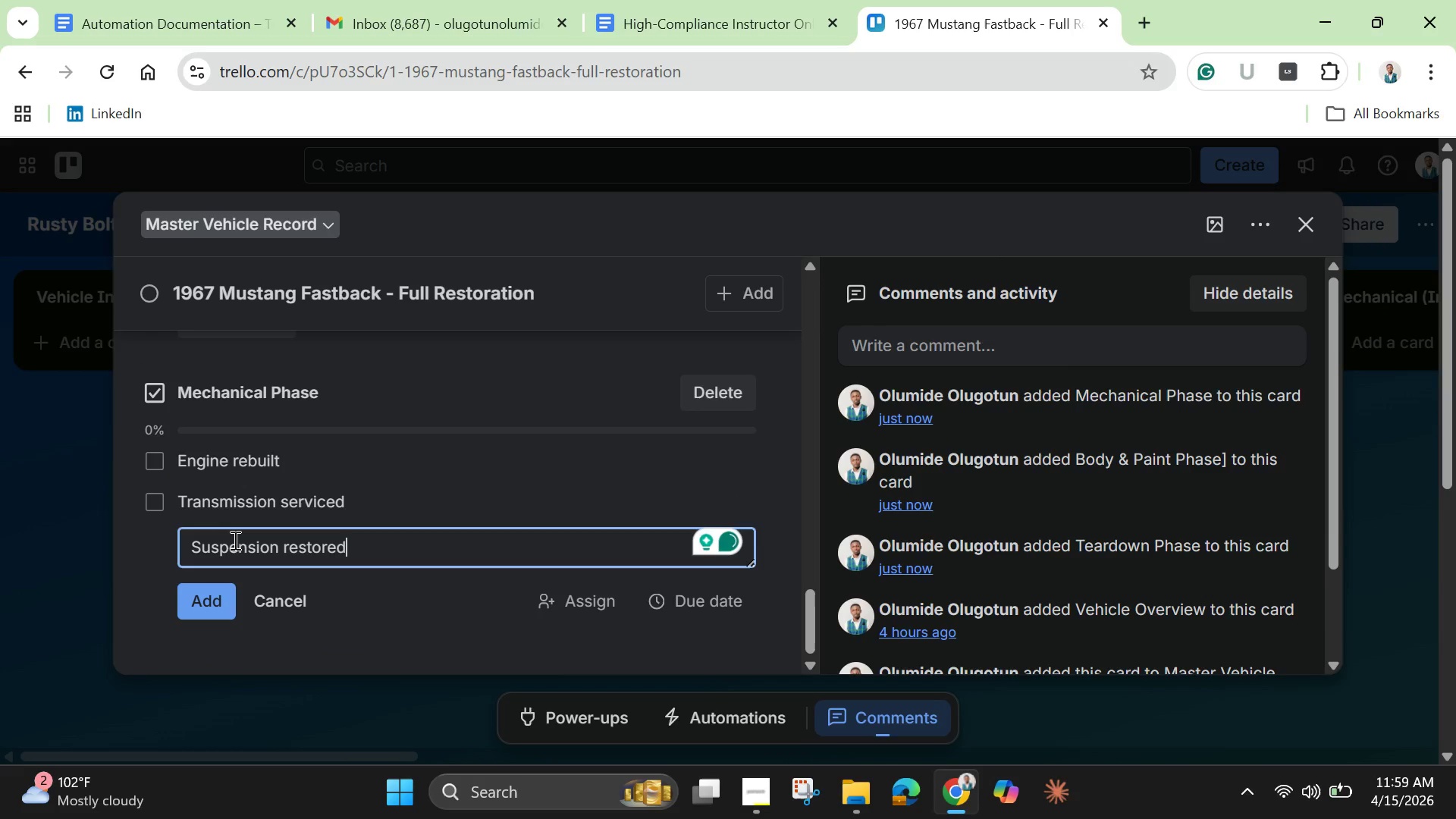 
key(Enter)
 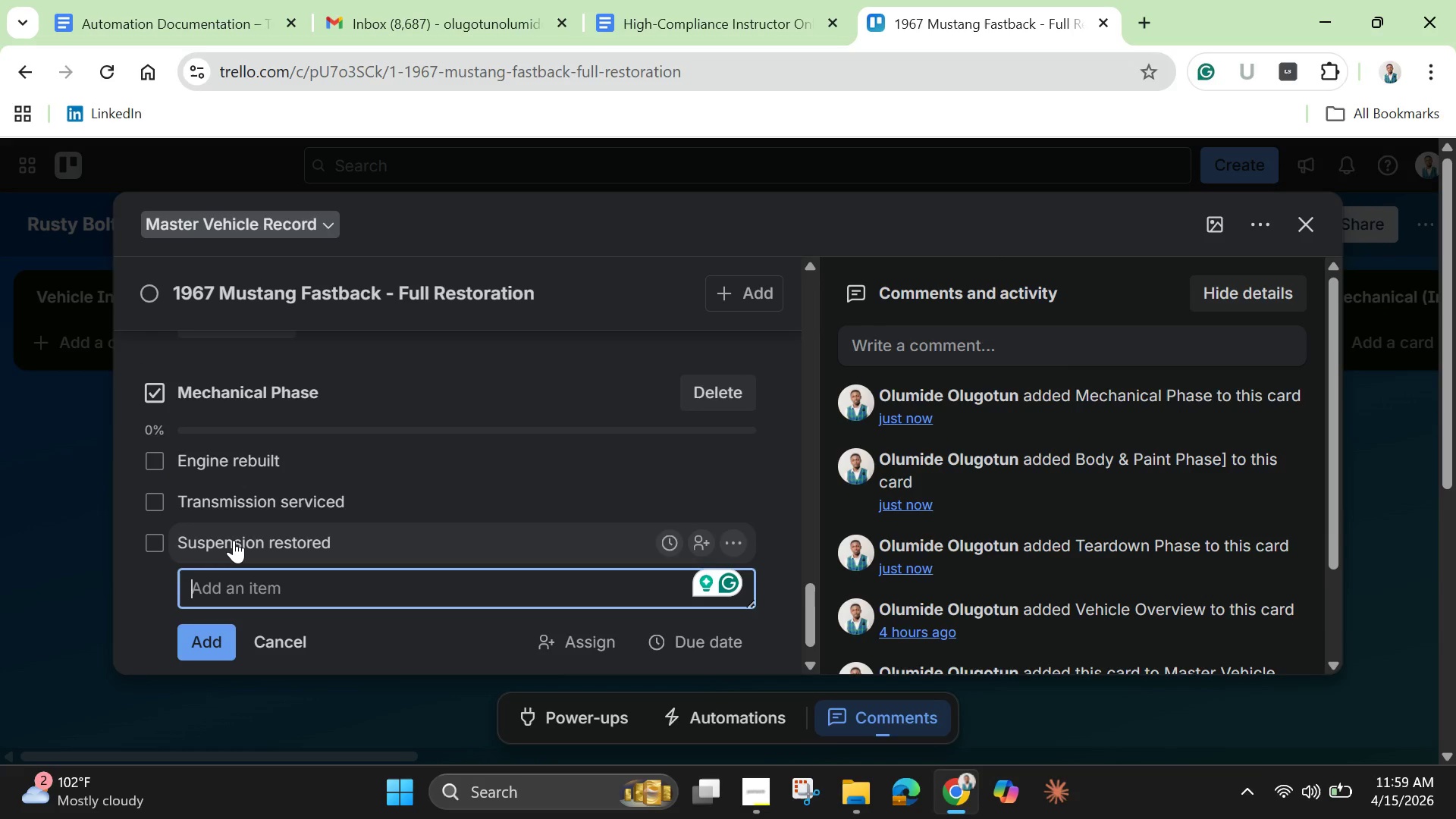 
type(Brake ;system )
 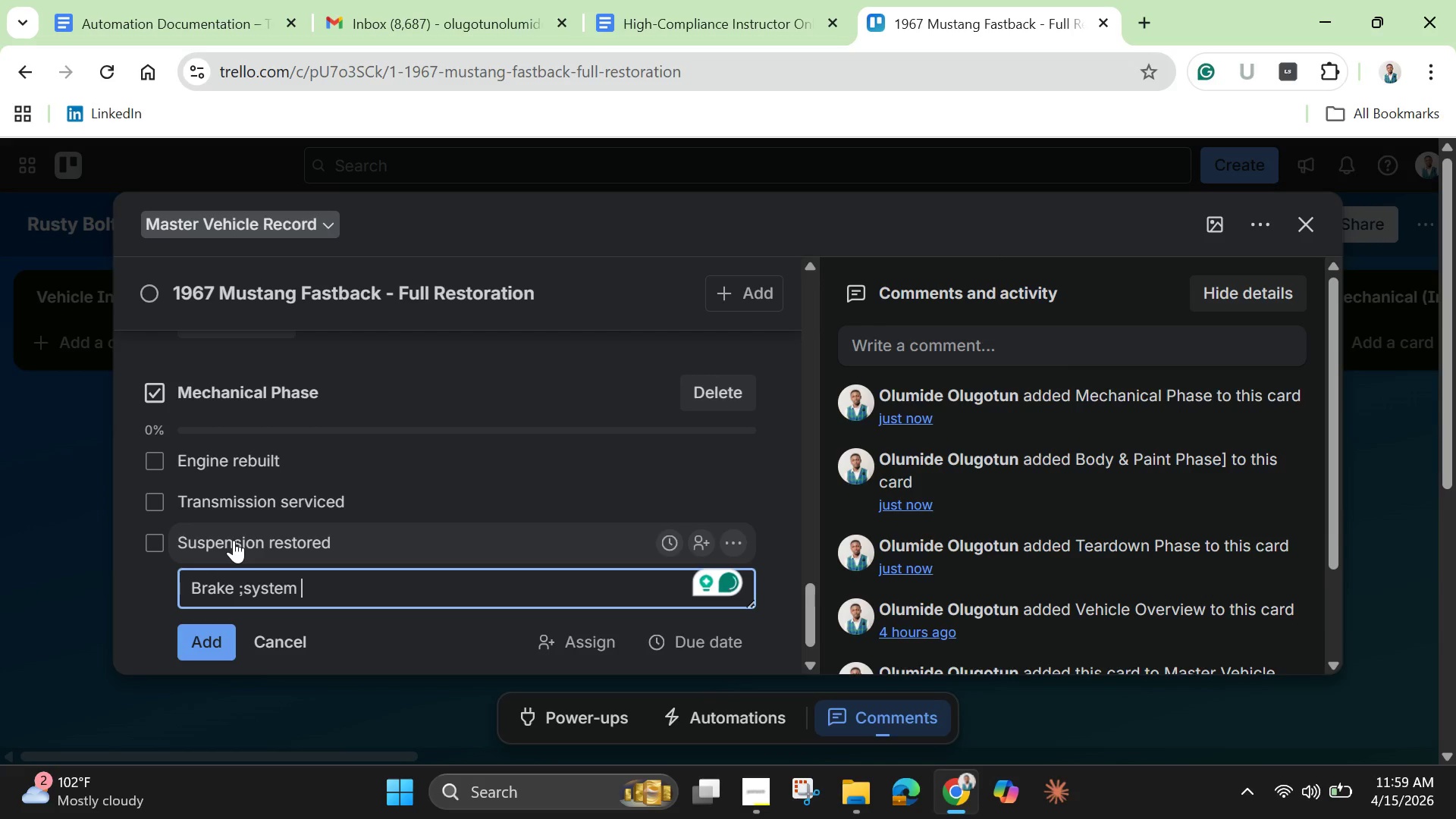 
key(ArrowLeft)
 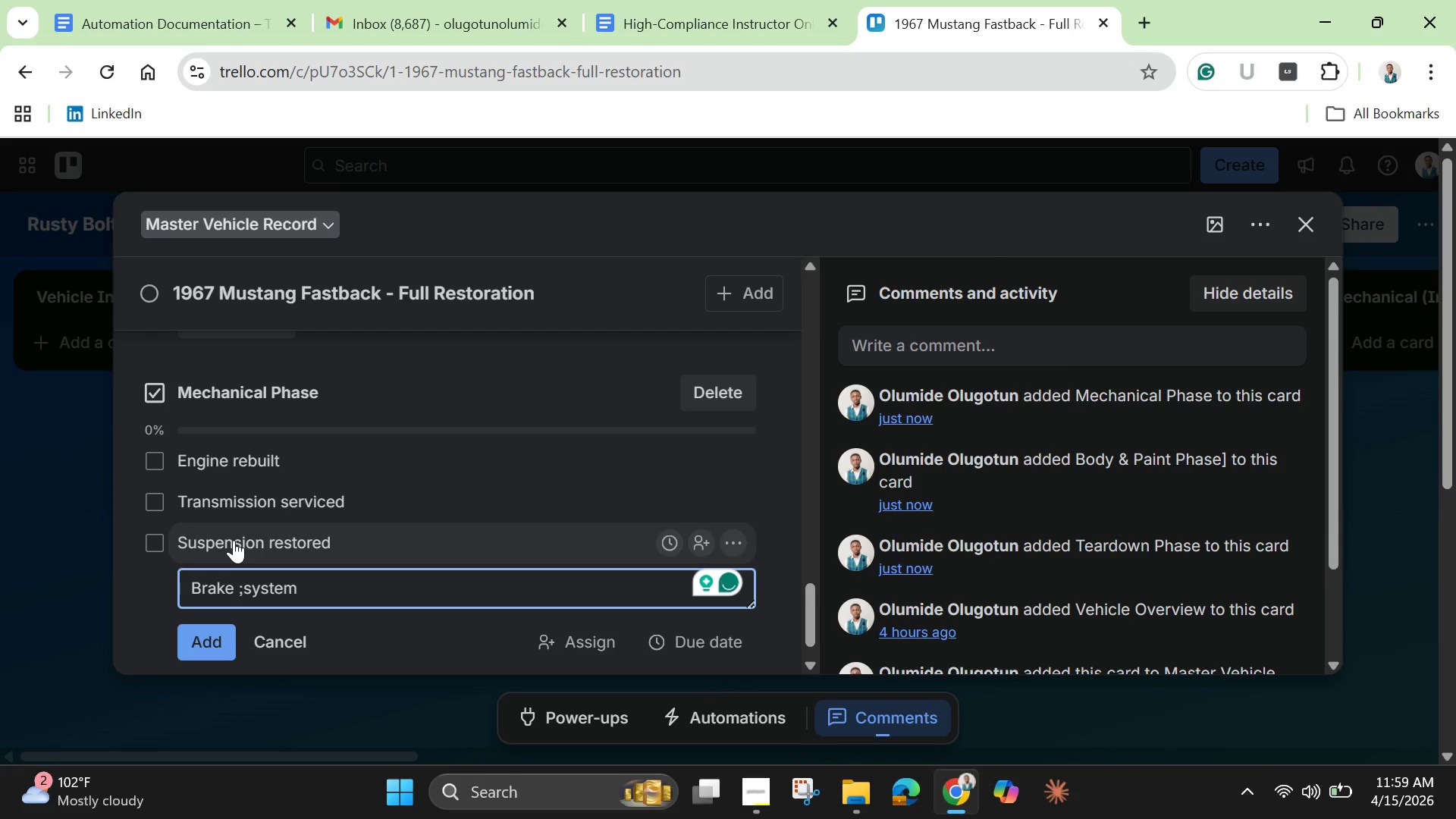 
key(ArrowLeft)
 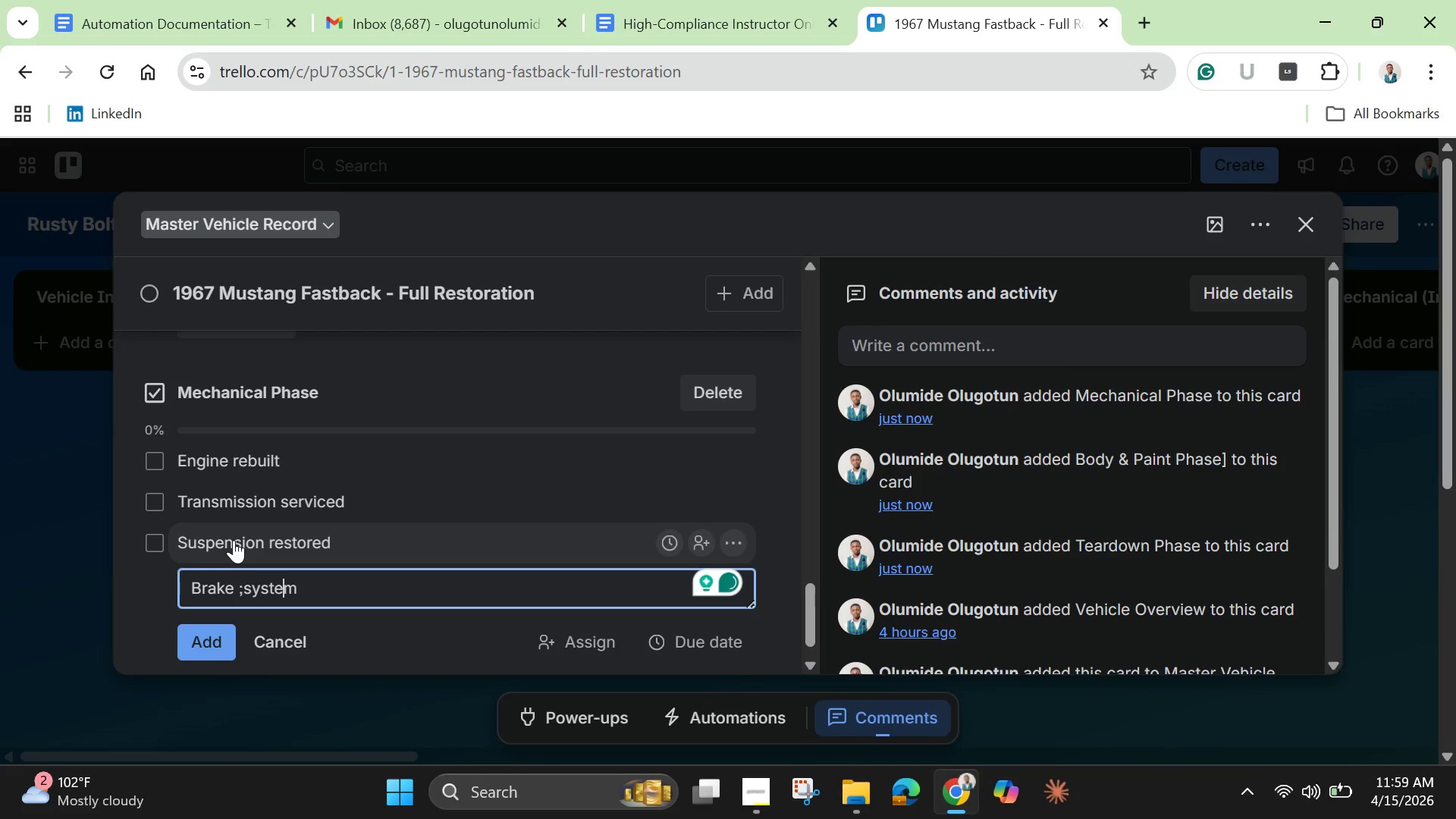 
key(ArrowLeft)
 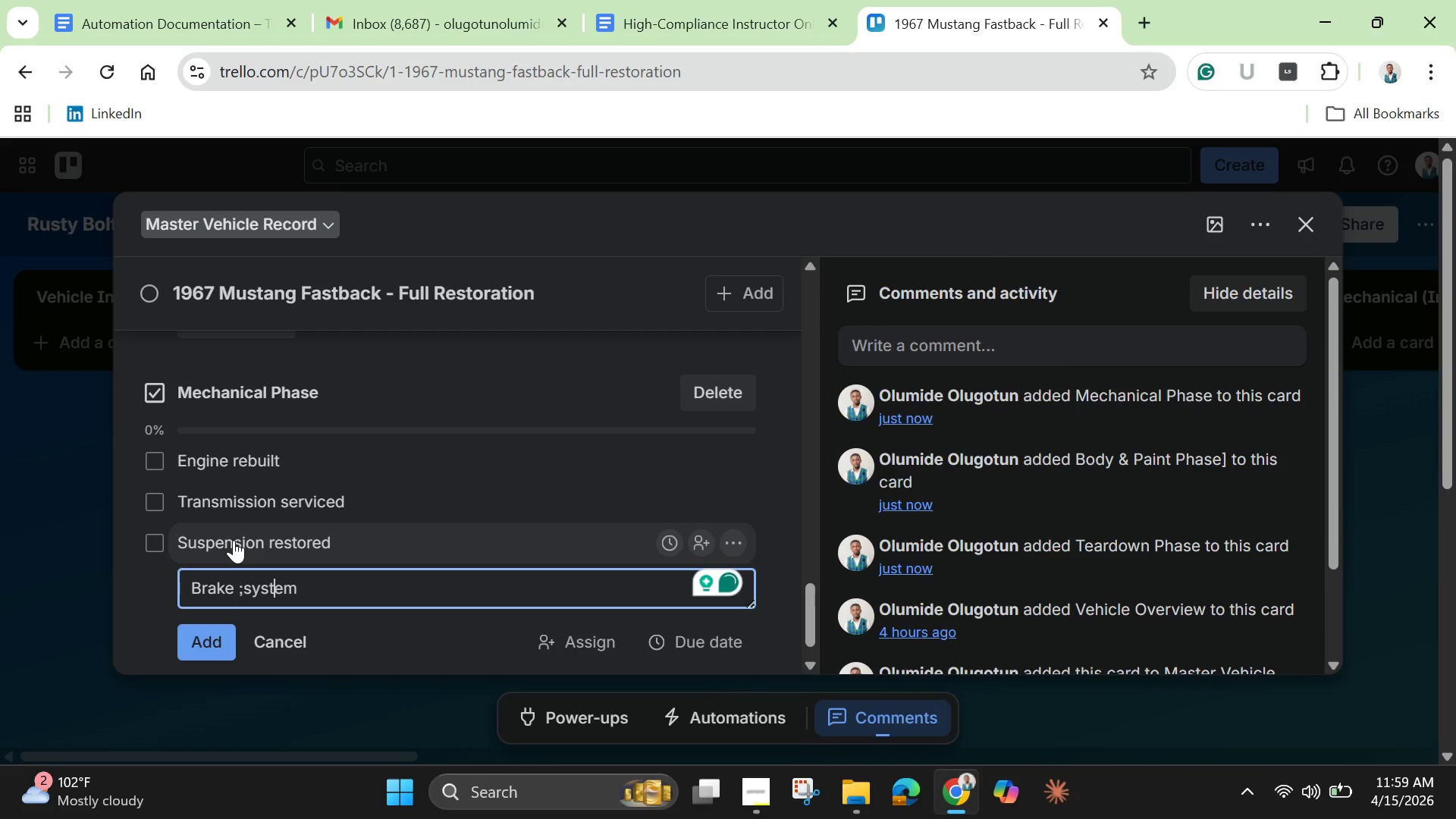 
key(ArrowLeft)
 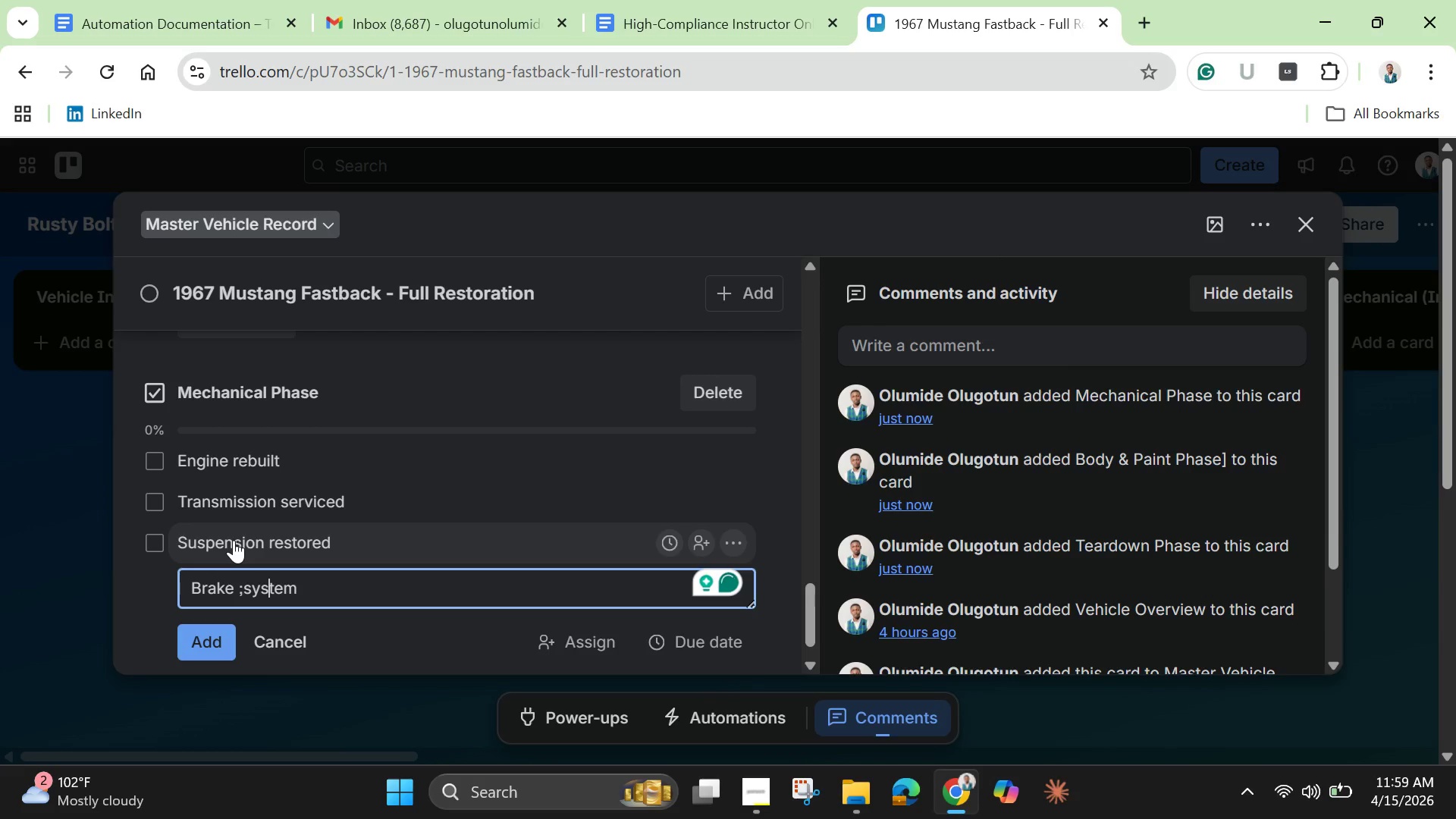 
key(ArrowLeft)
 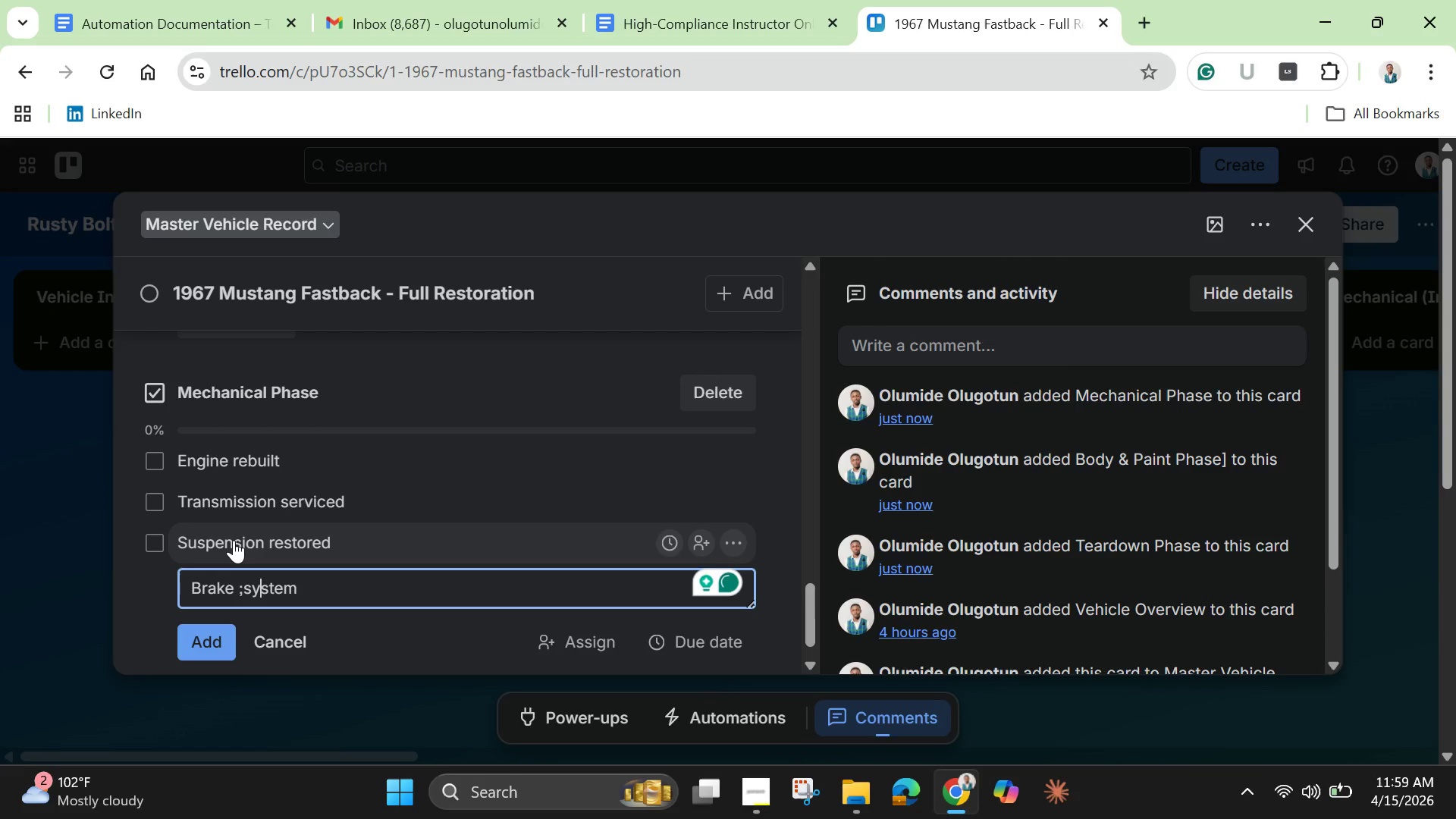 
key(ArrowLeft)
 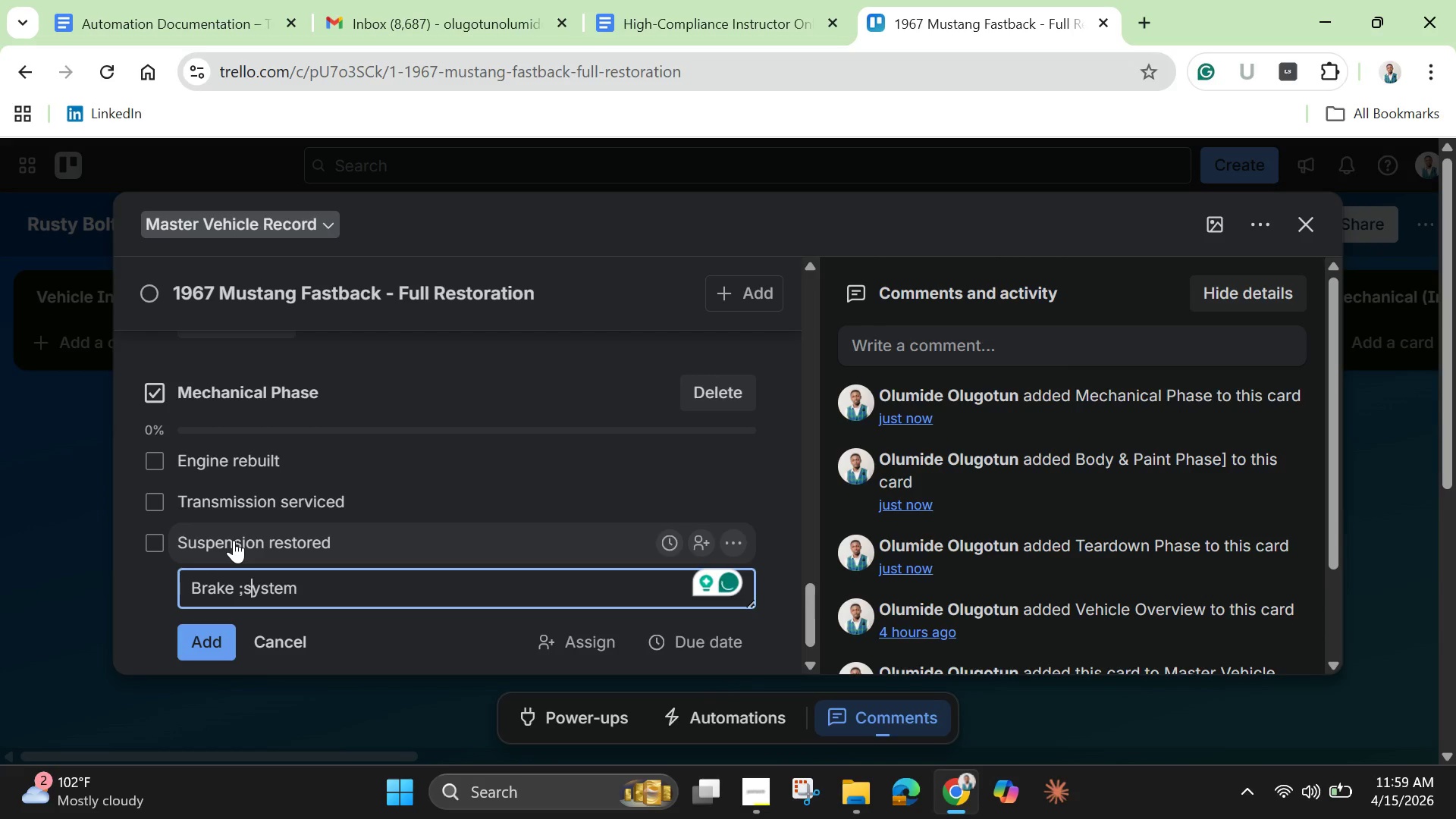 
key(ArrowLeft)
 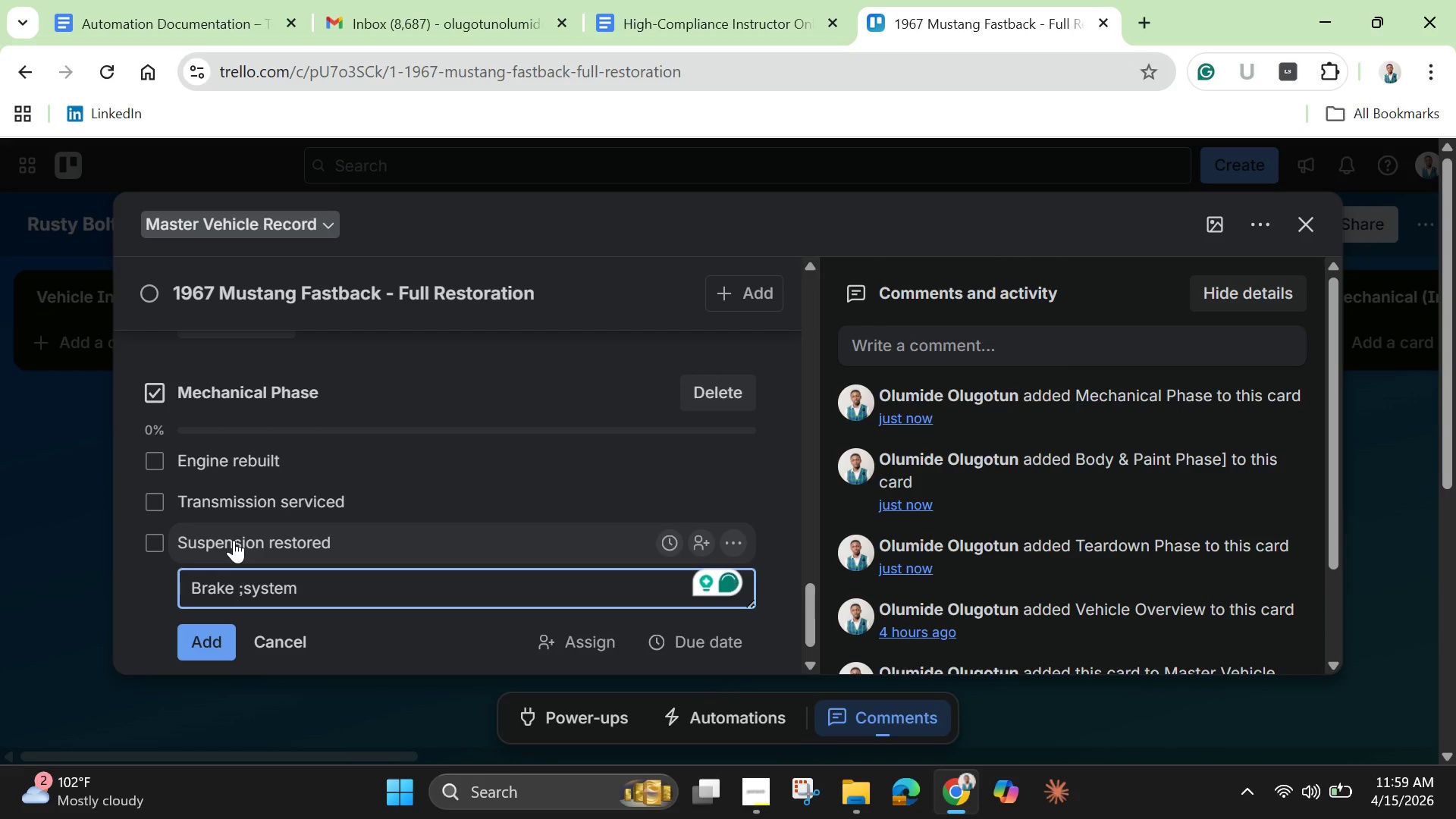 
key(Backspace)
 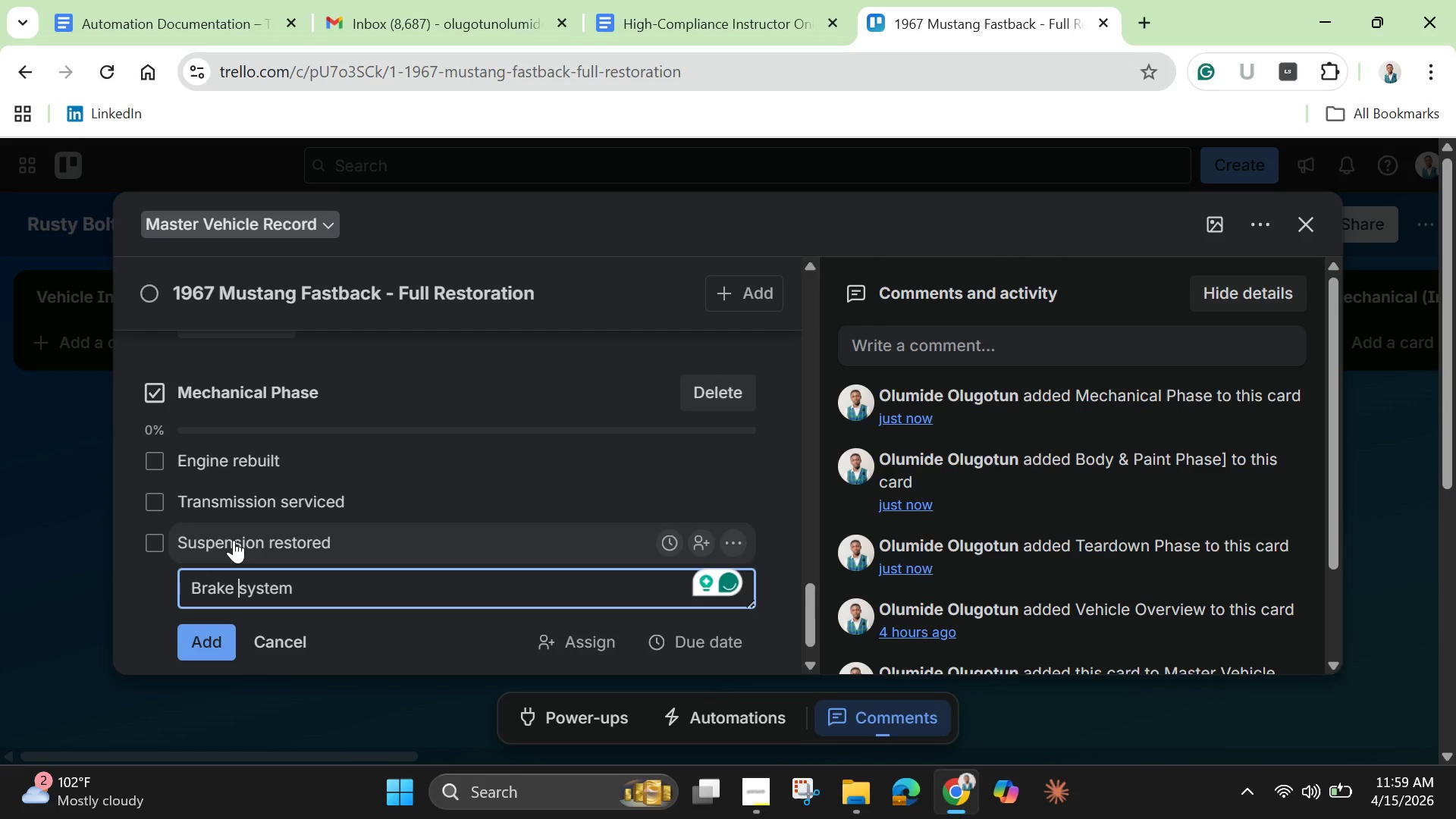 
key(Backspace)
 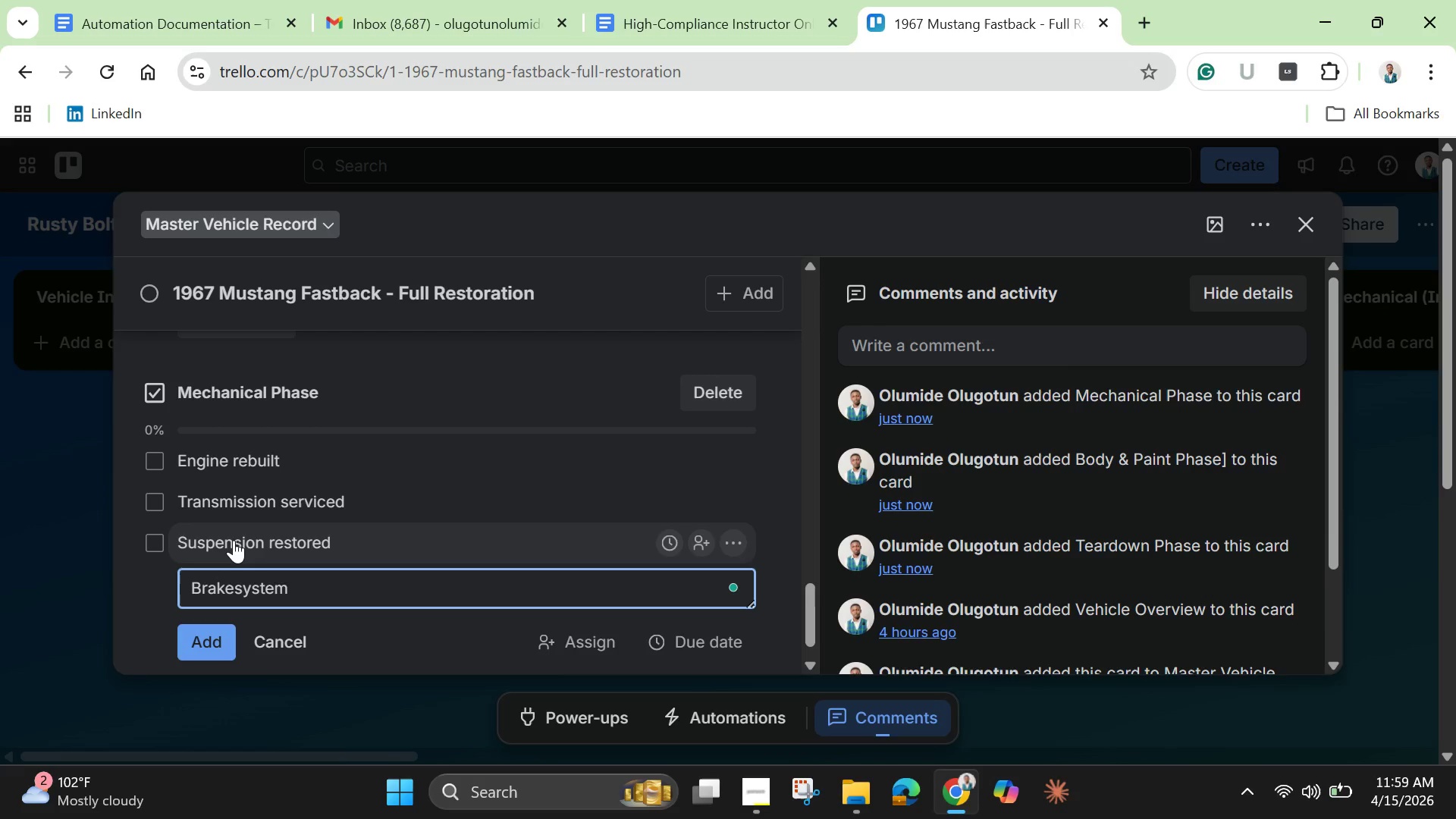 
key(Space)
 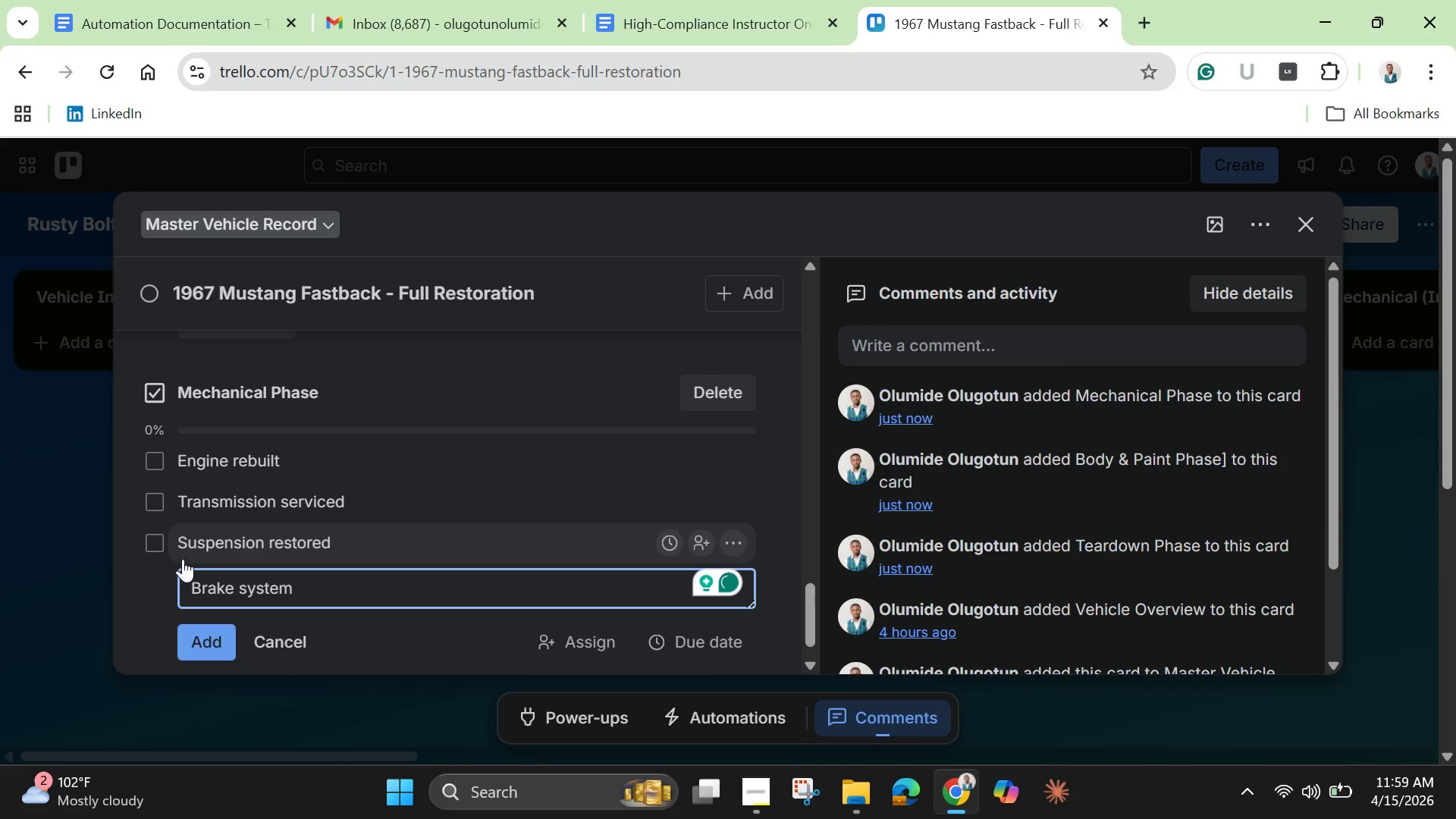 
left_click([303, 586])
 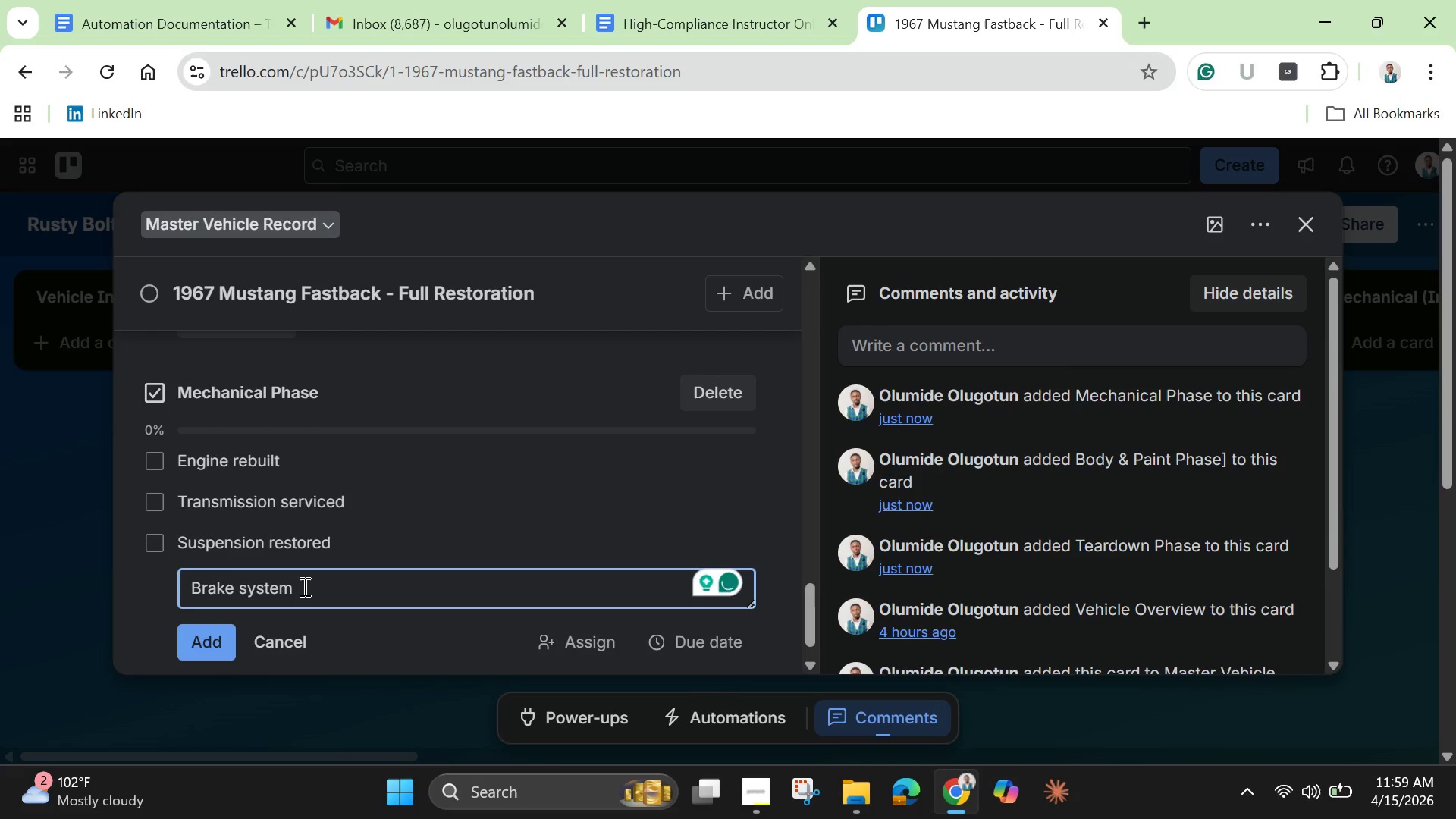 
type(installed)
 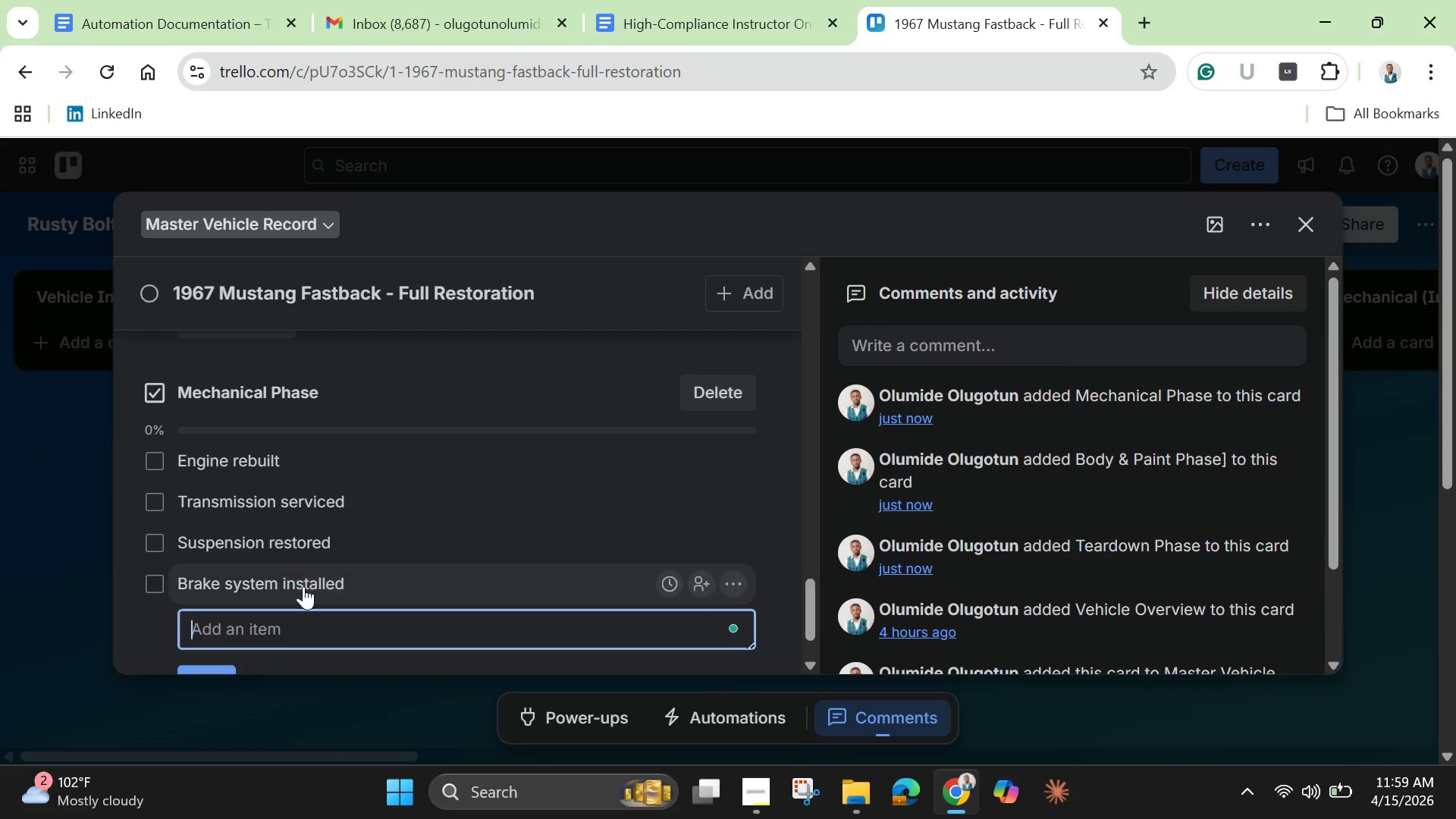 
key(Enter)
 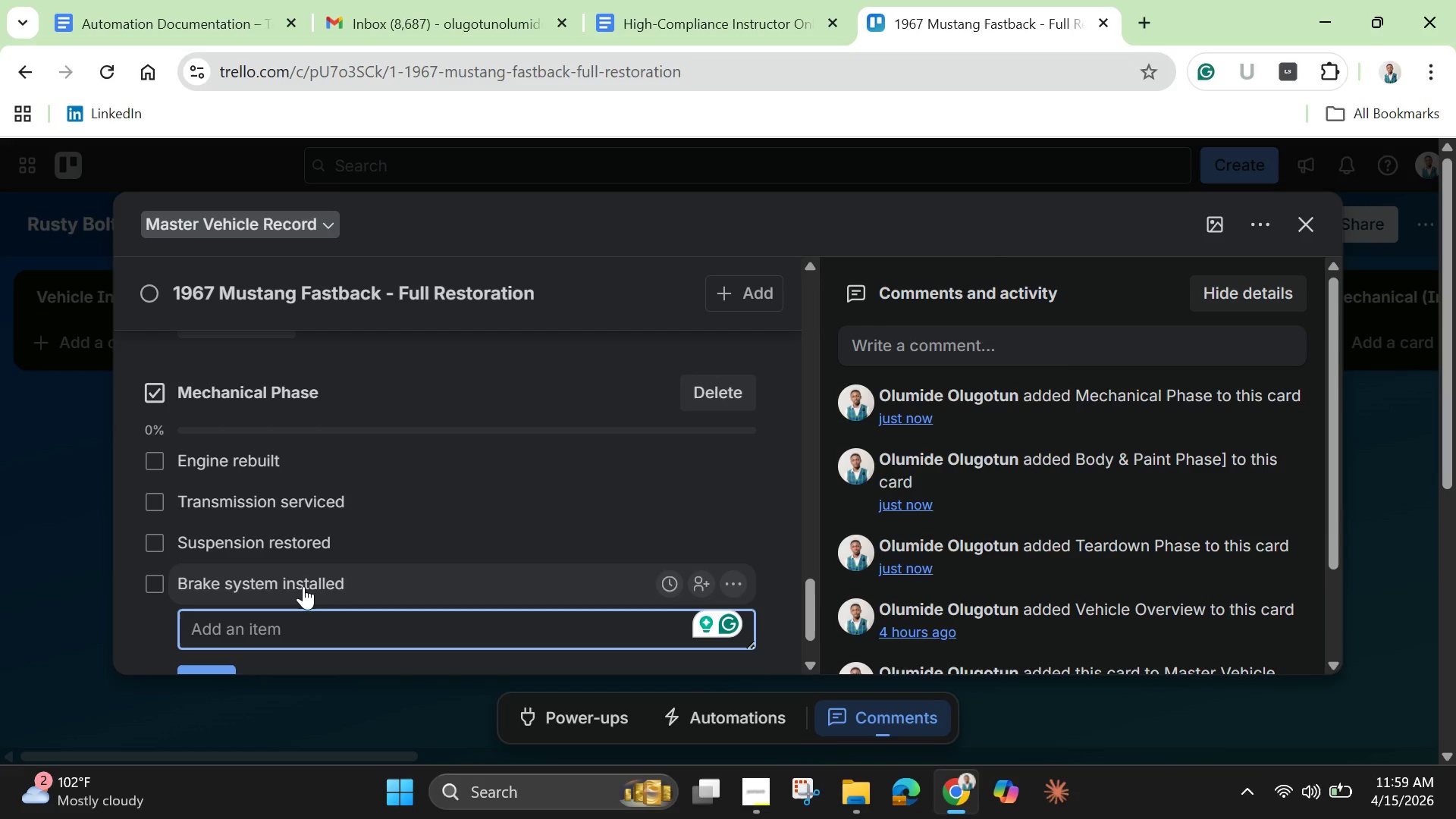 
scroll: coordinate [314, 615], scroll_direction: down, amount: 2.0
 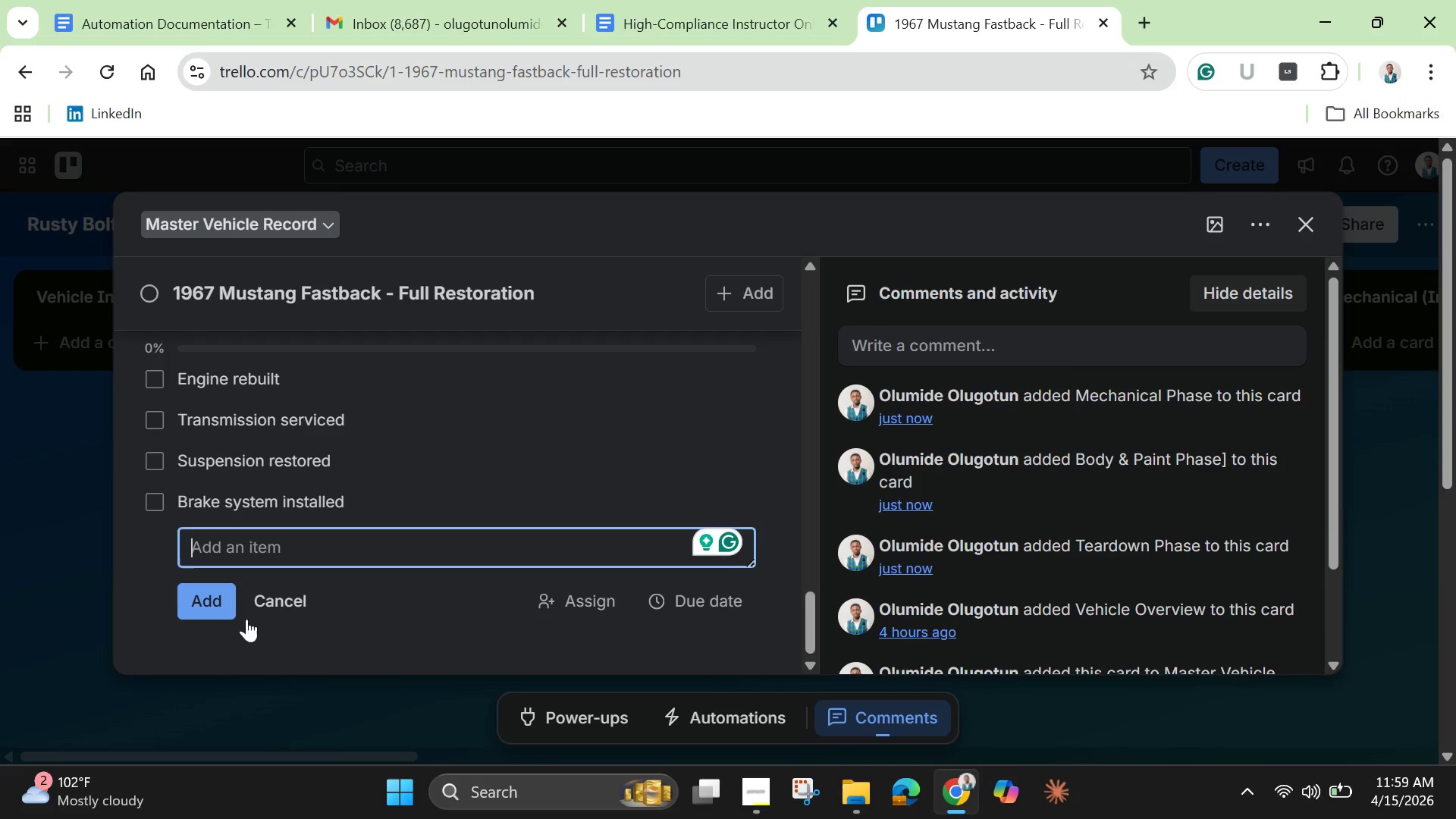 
left_click([265, 613])
 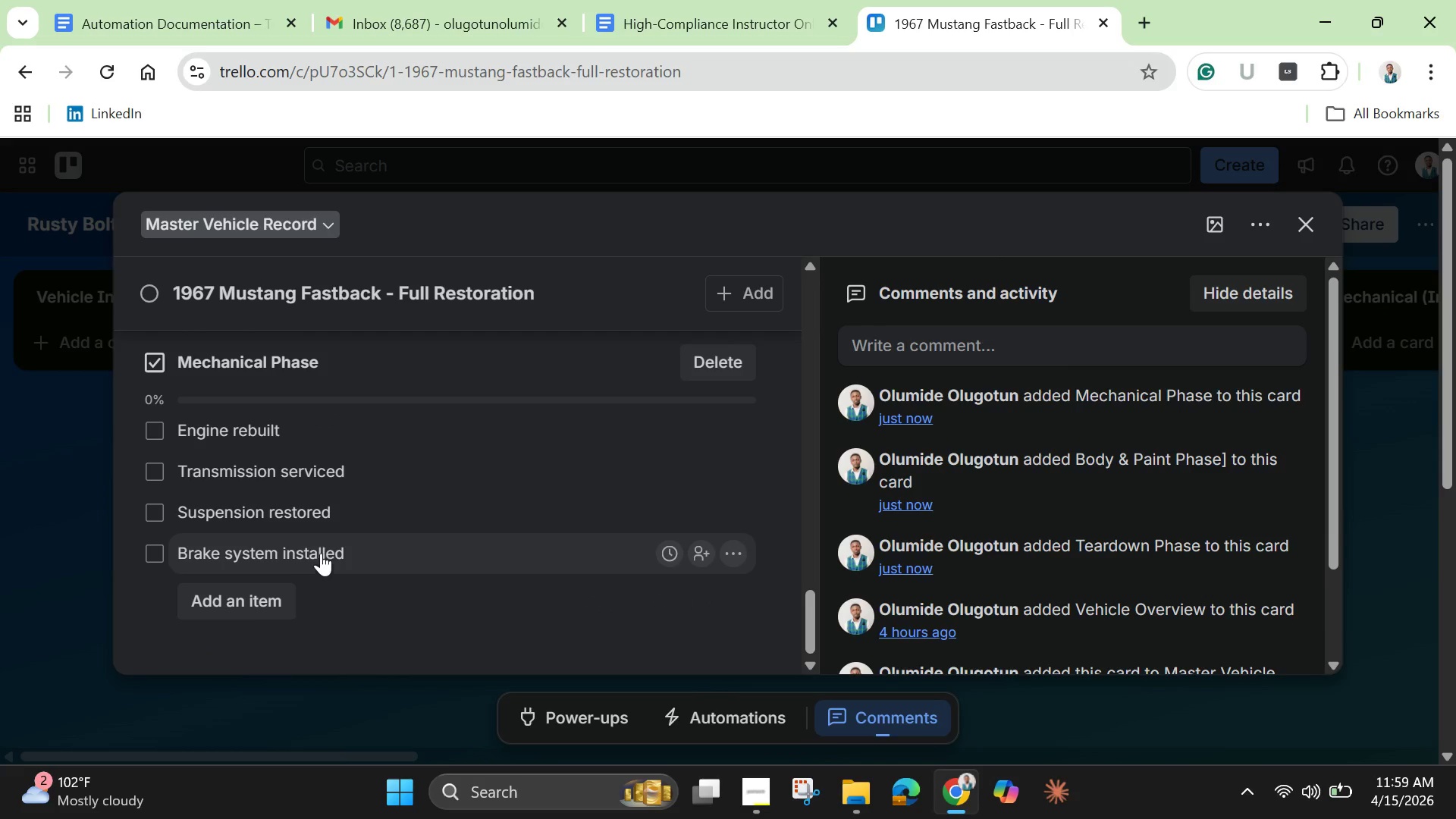 
scroll: coordinate [408, 494], scroll_direction: up, amount: 21.0
 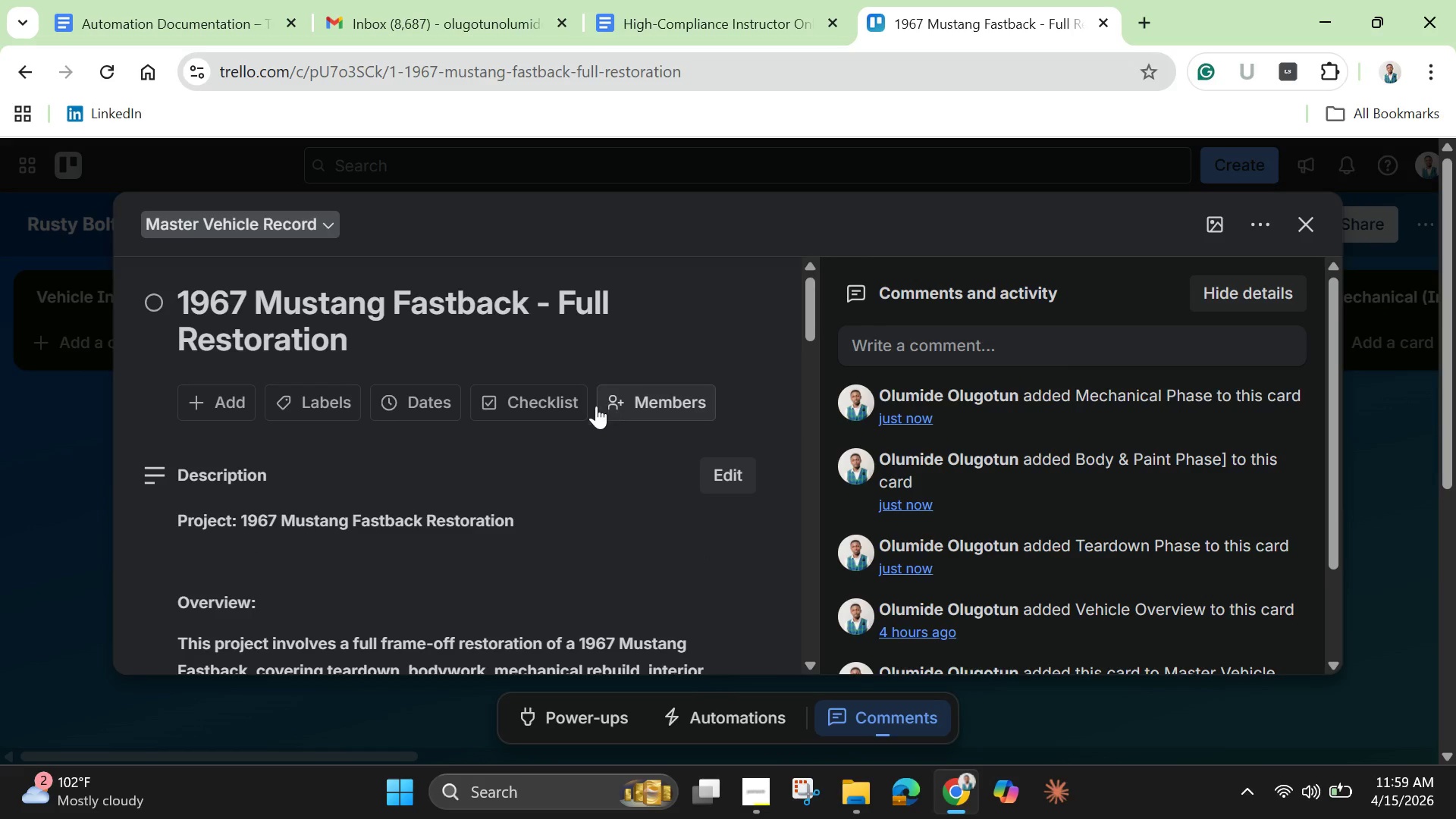 
left_click([573, 407])
 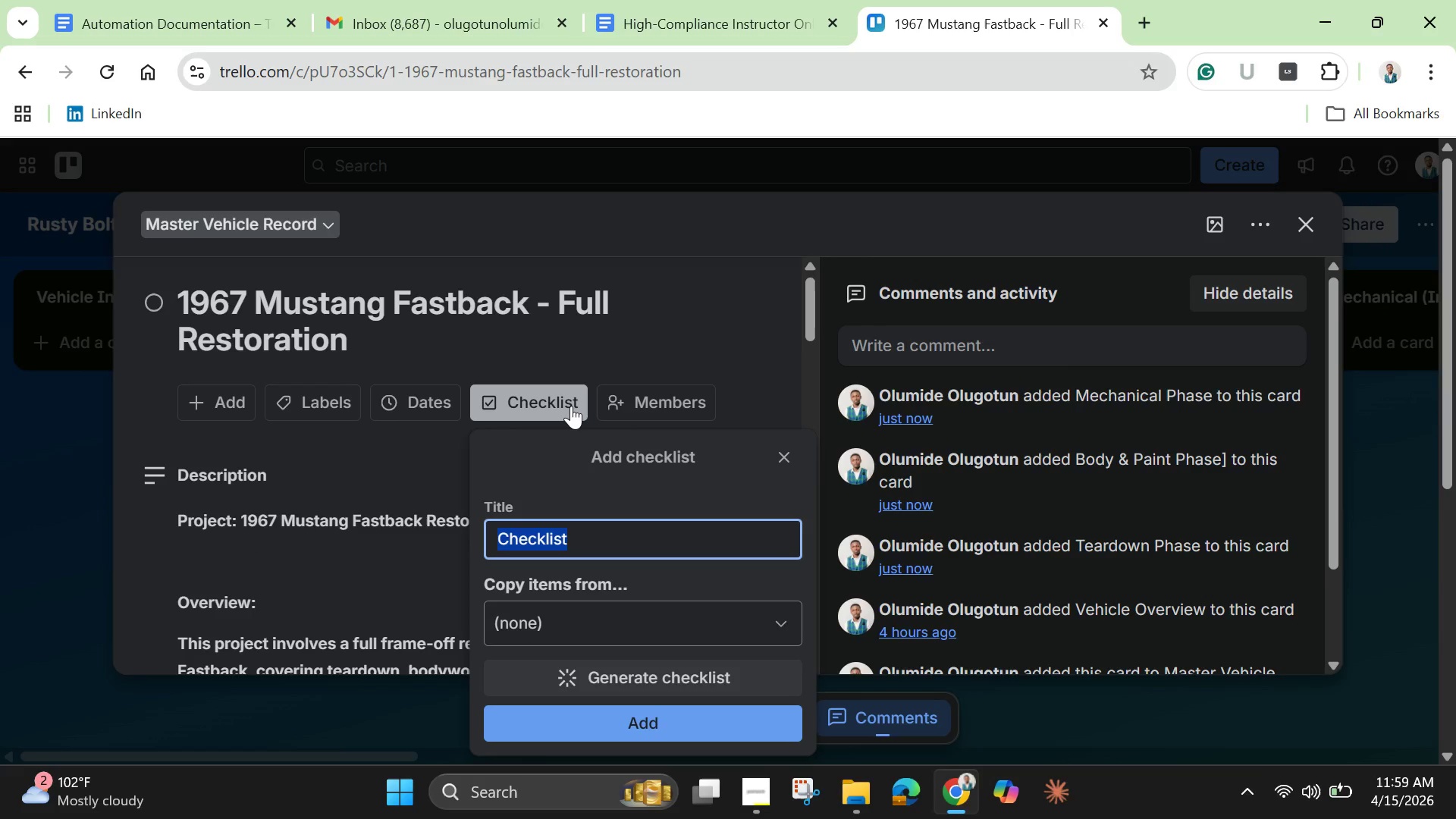 
scroll: coordinate [571, 406], scroll_direction: down, amount: 1.0
 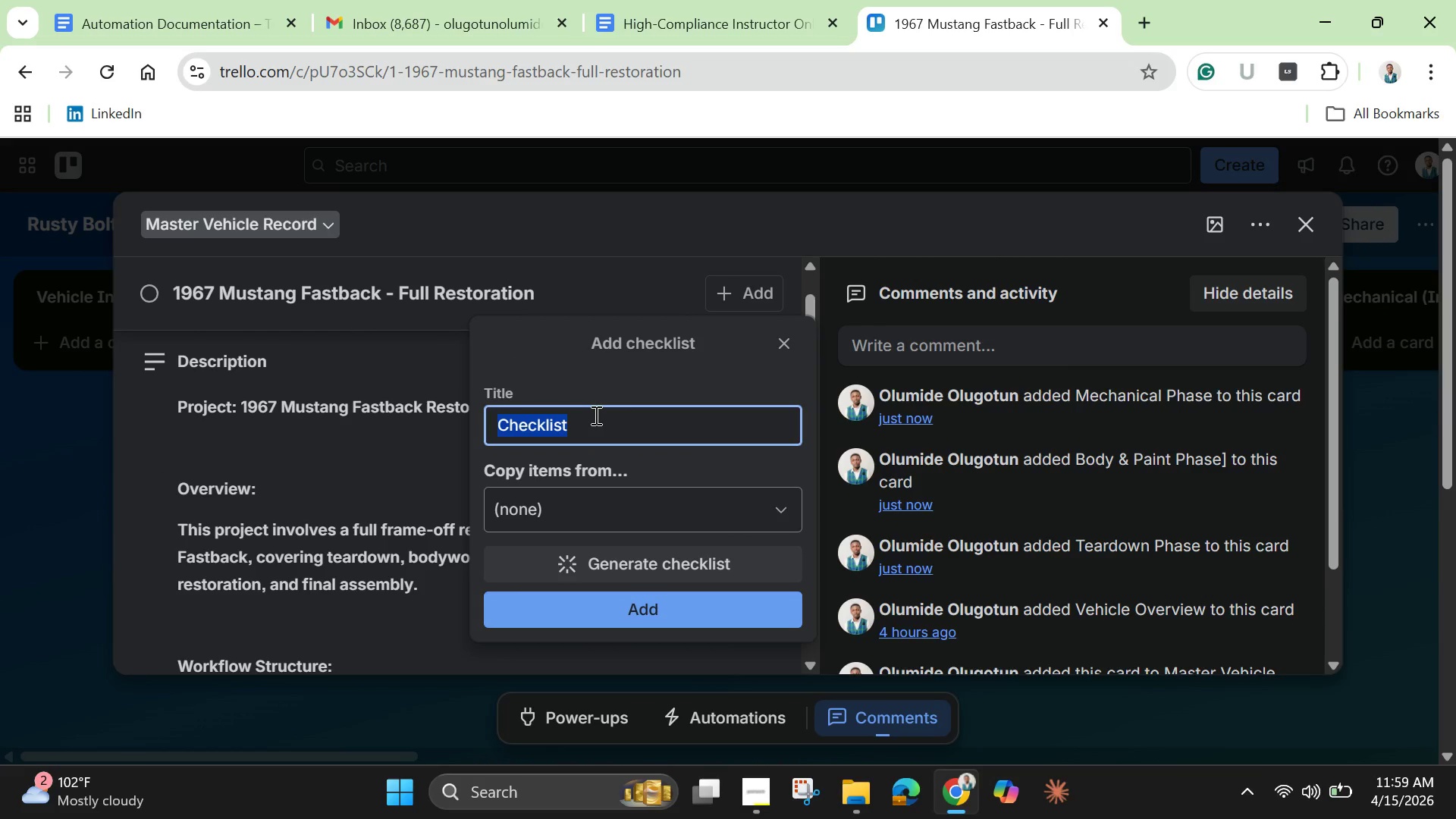 
key(Backspace)
type(Interior Phase)
 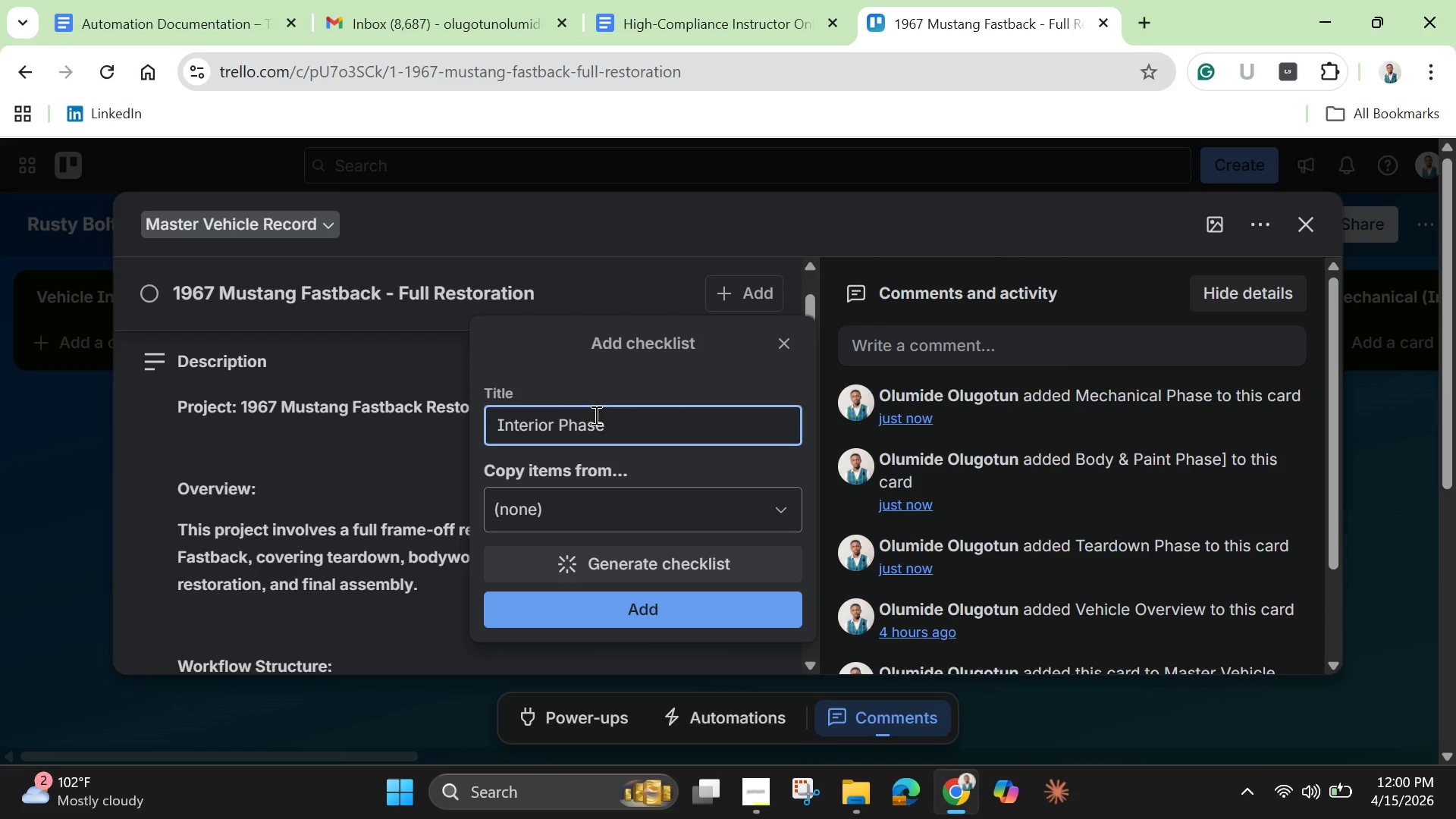 
key(Enter)
 